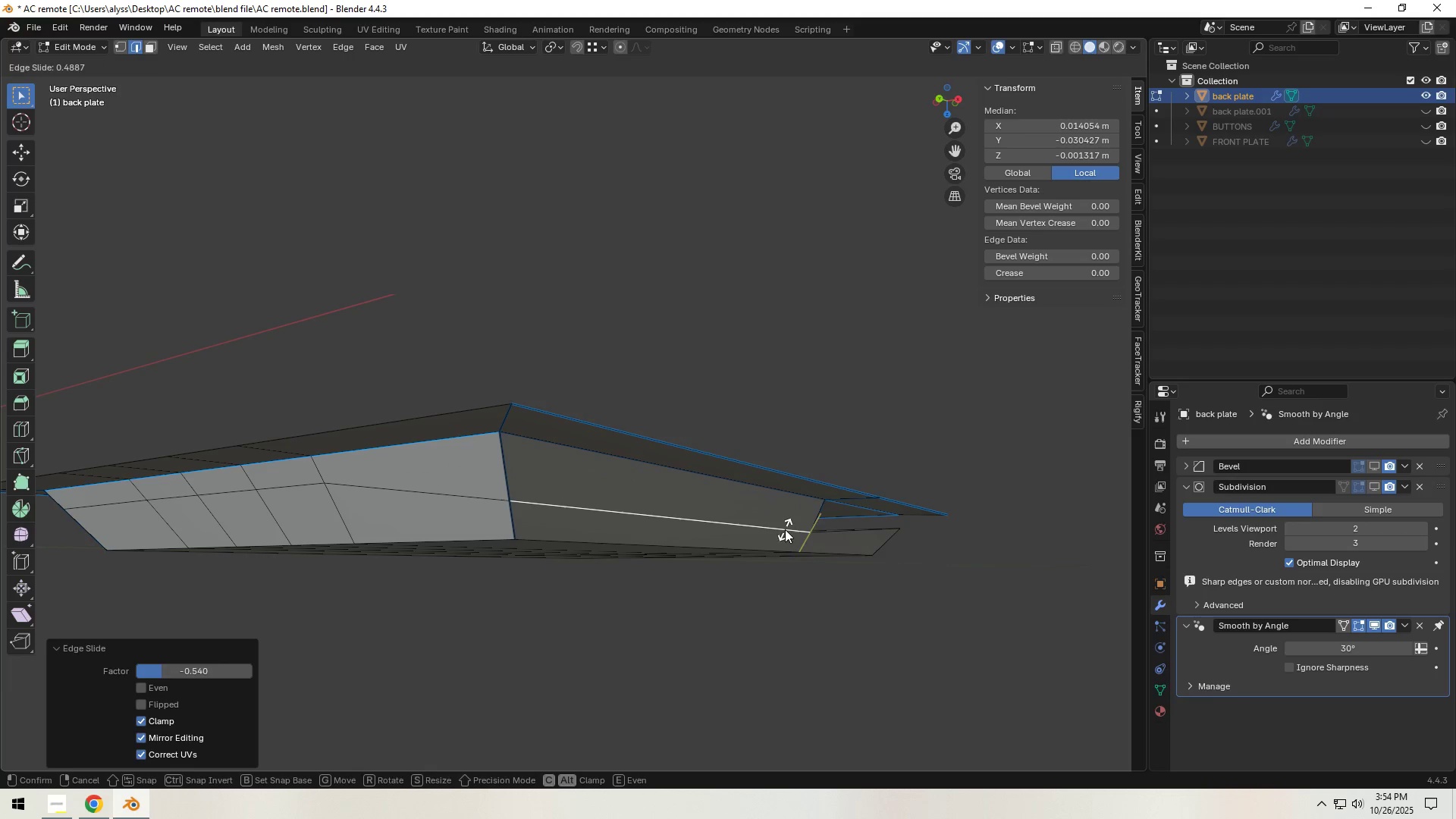 
left_click([785, 529])
 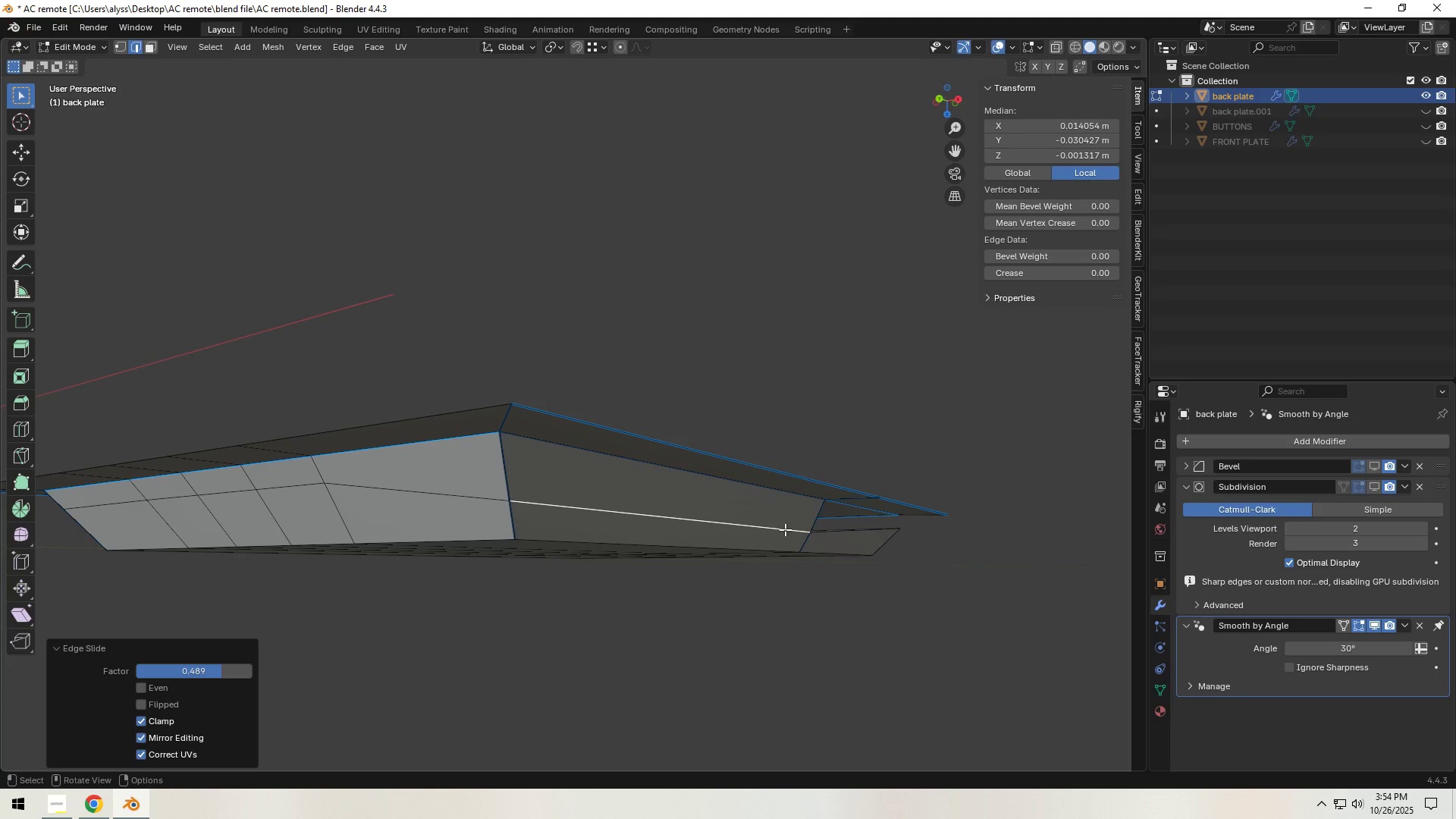 
type(gg)
 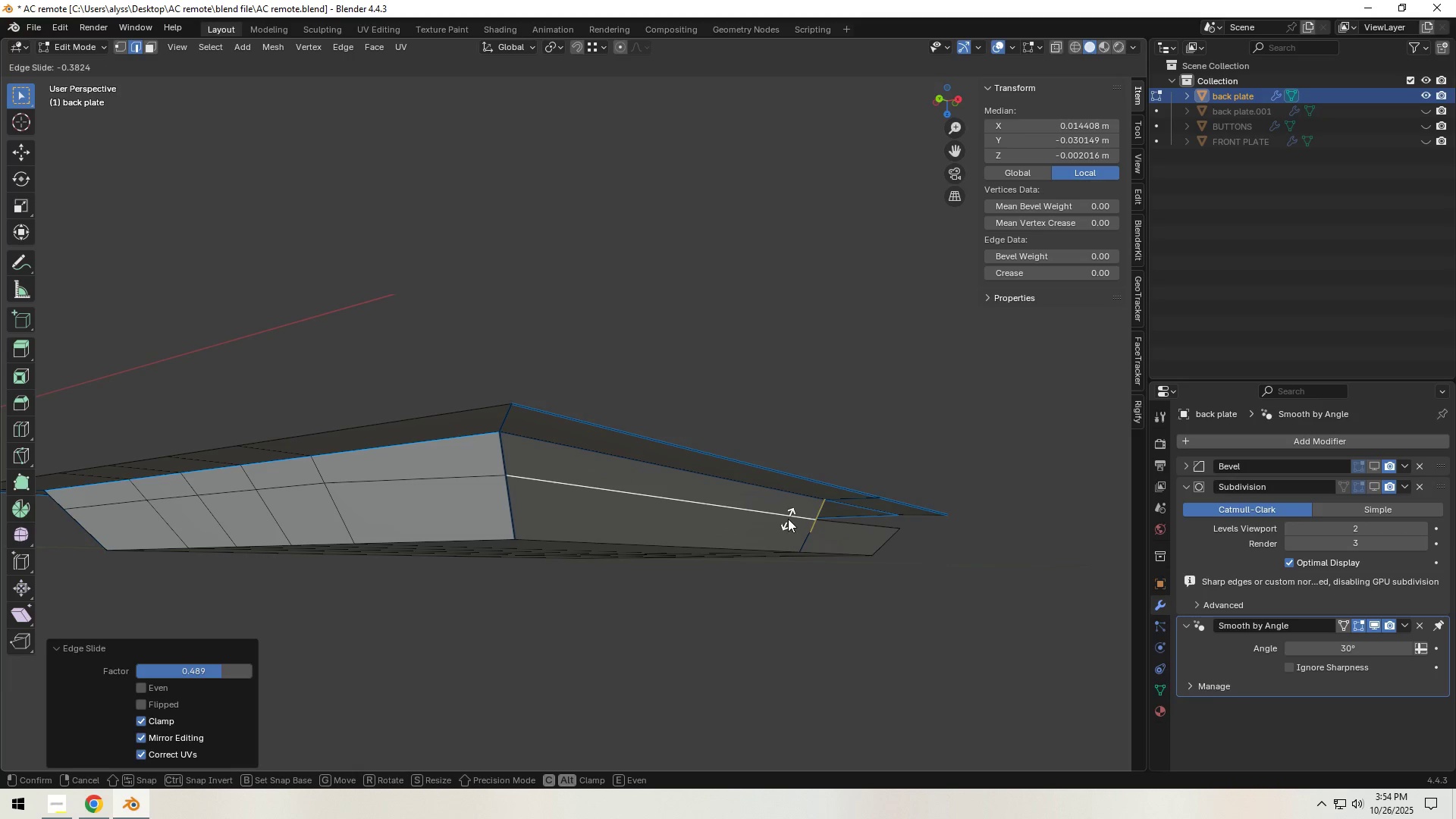 
hold_key(key=ShiftLeft, duration=1.5)
 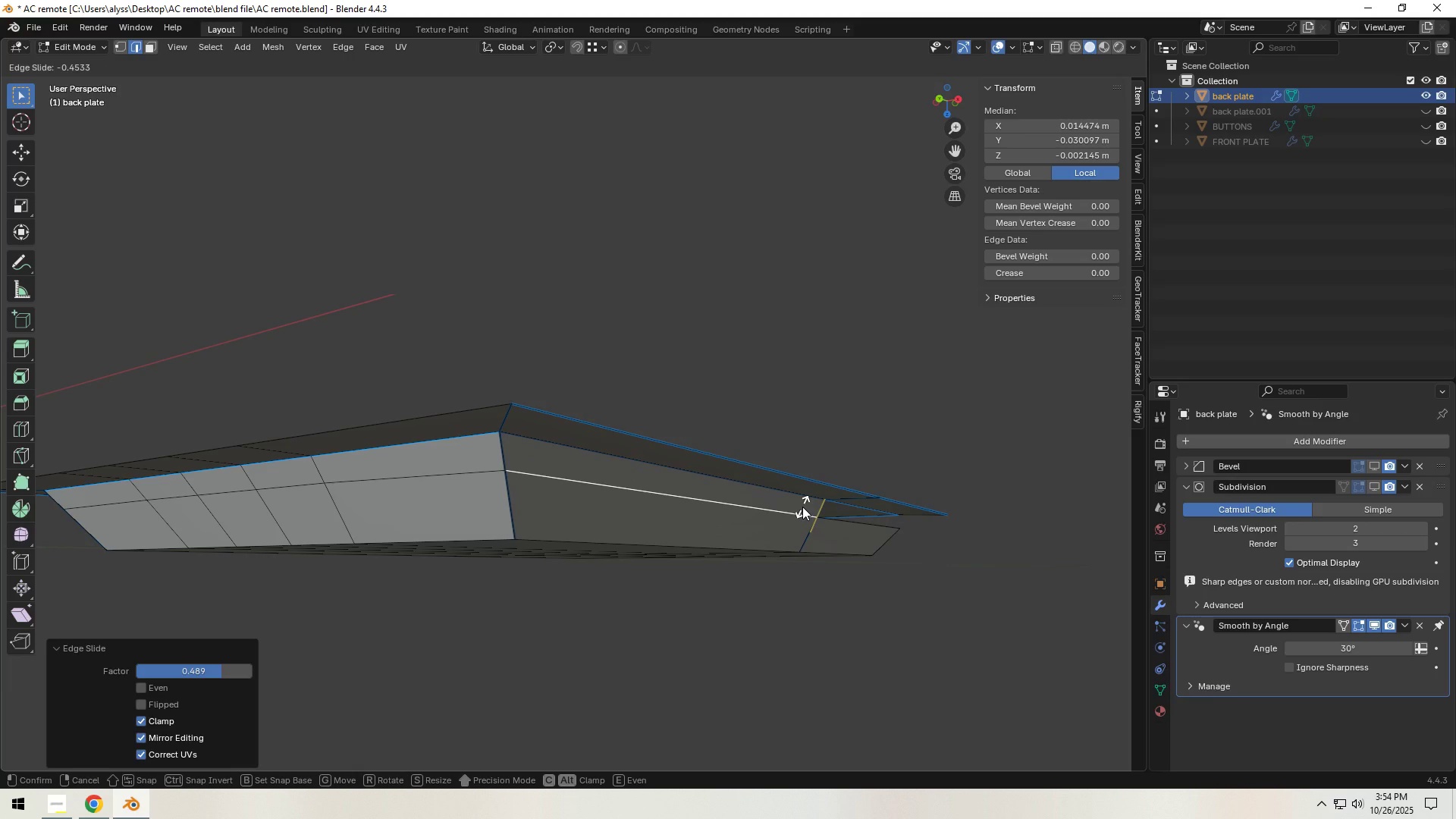 
hold_key(key=ShiftLeft, duration=1.51)
 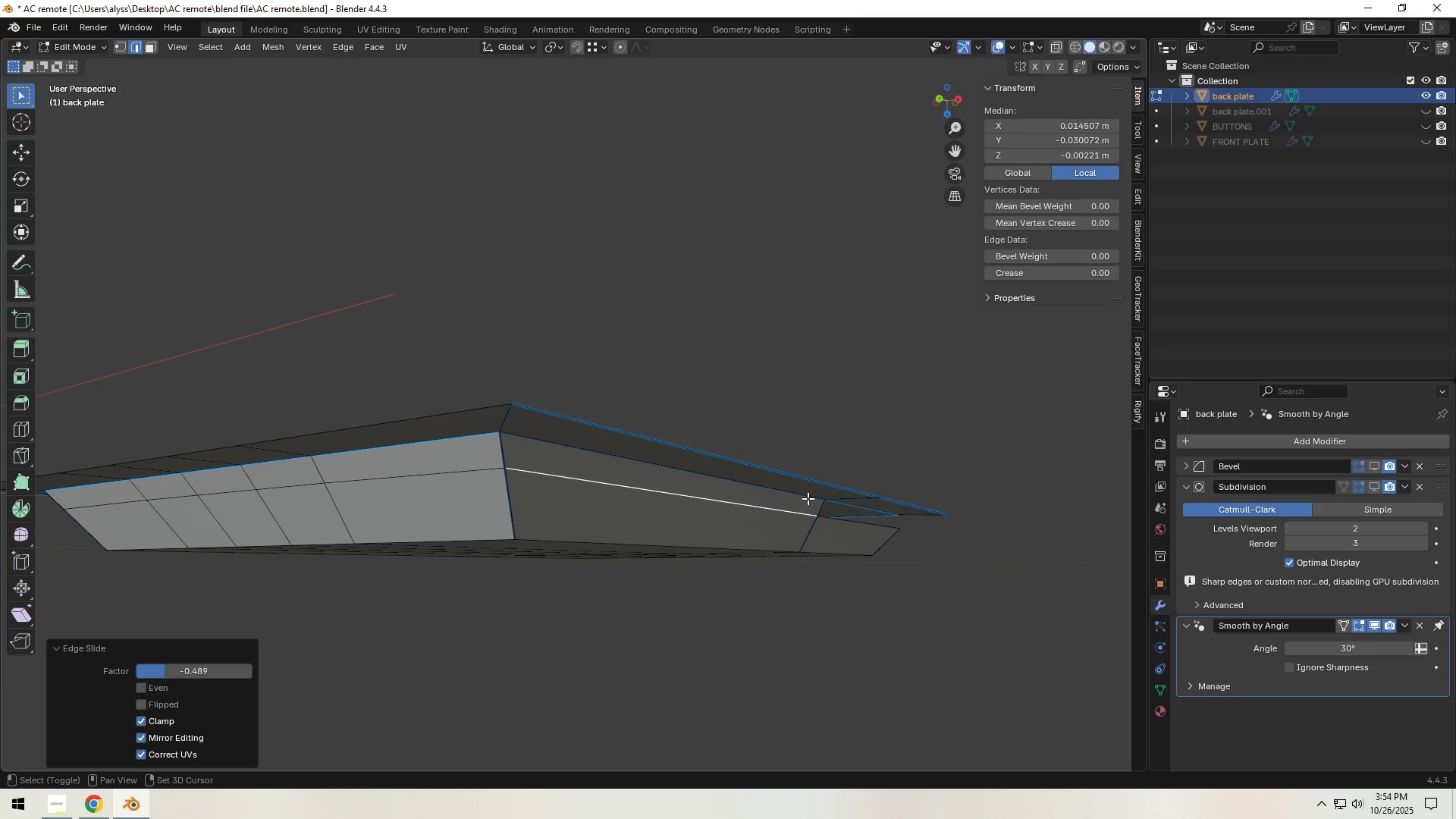 
hold_key(key=ShiftLeft, duration=0.6)
left_click([808, 498])
 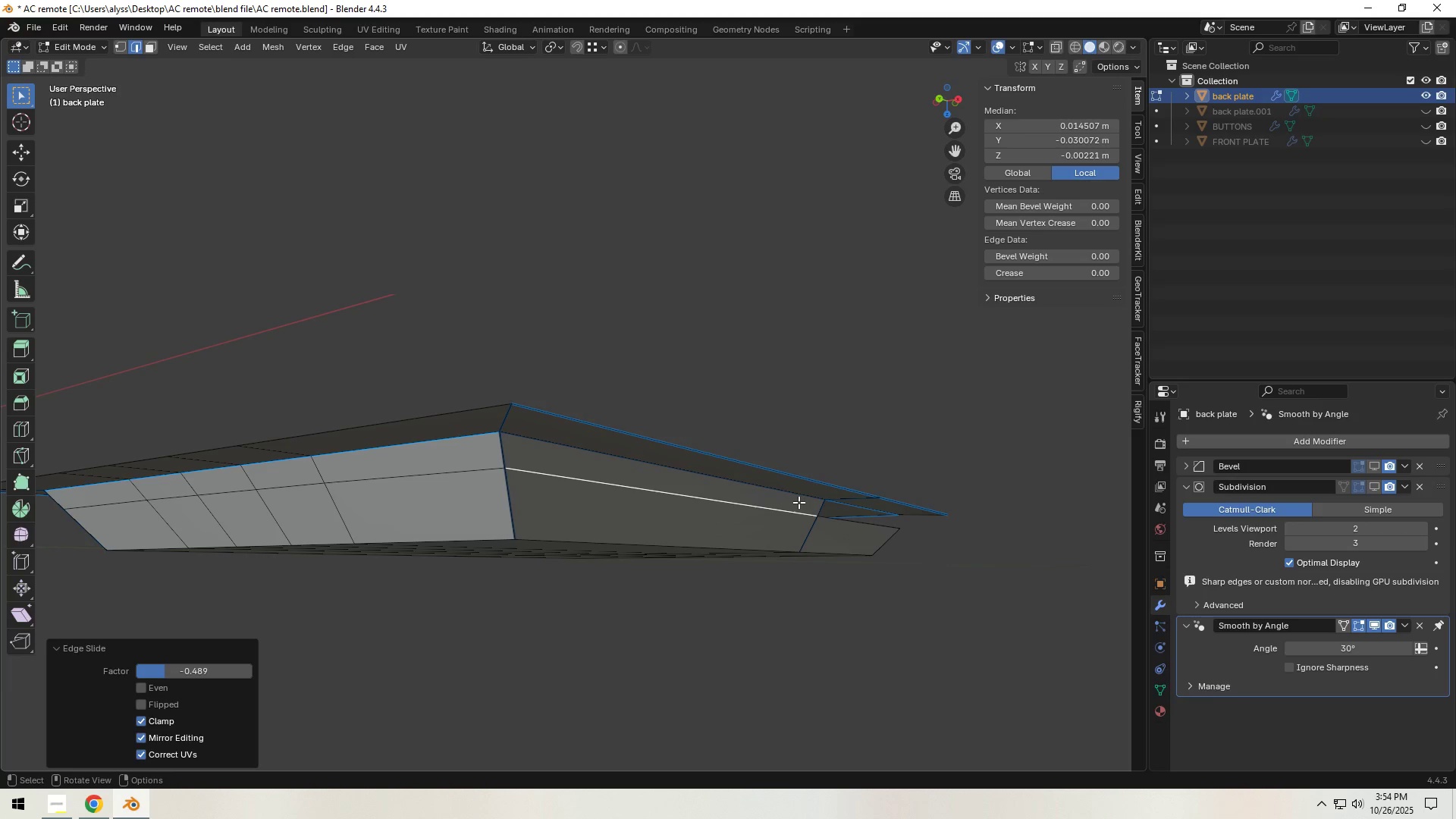 
scroll: coordinate [799, 502], scroll_direction: down, amount: 3.0
 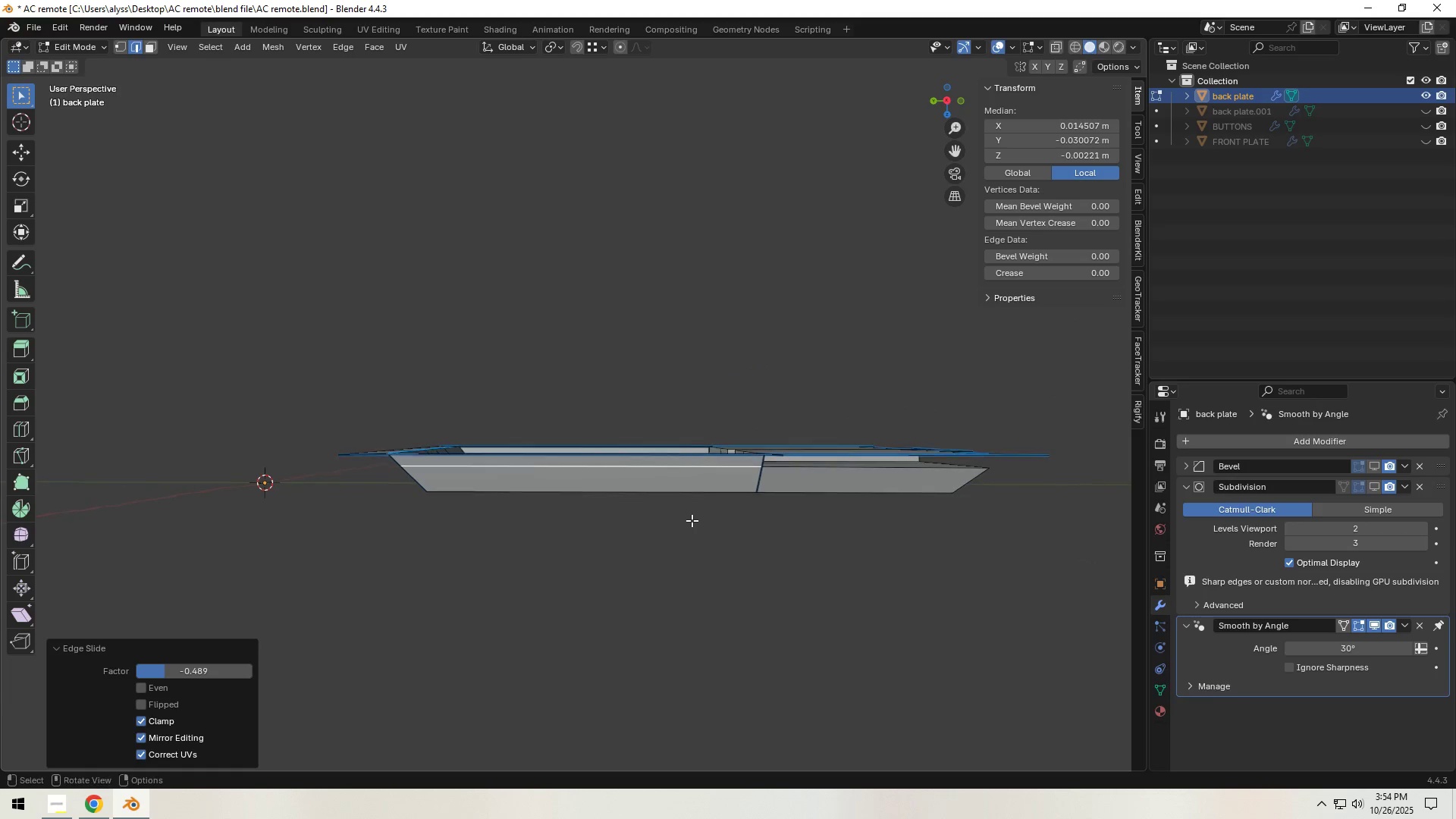 
left_click([692, 532])
 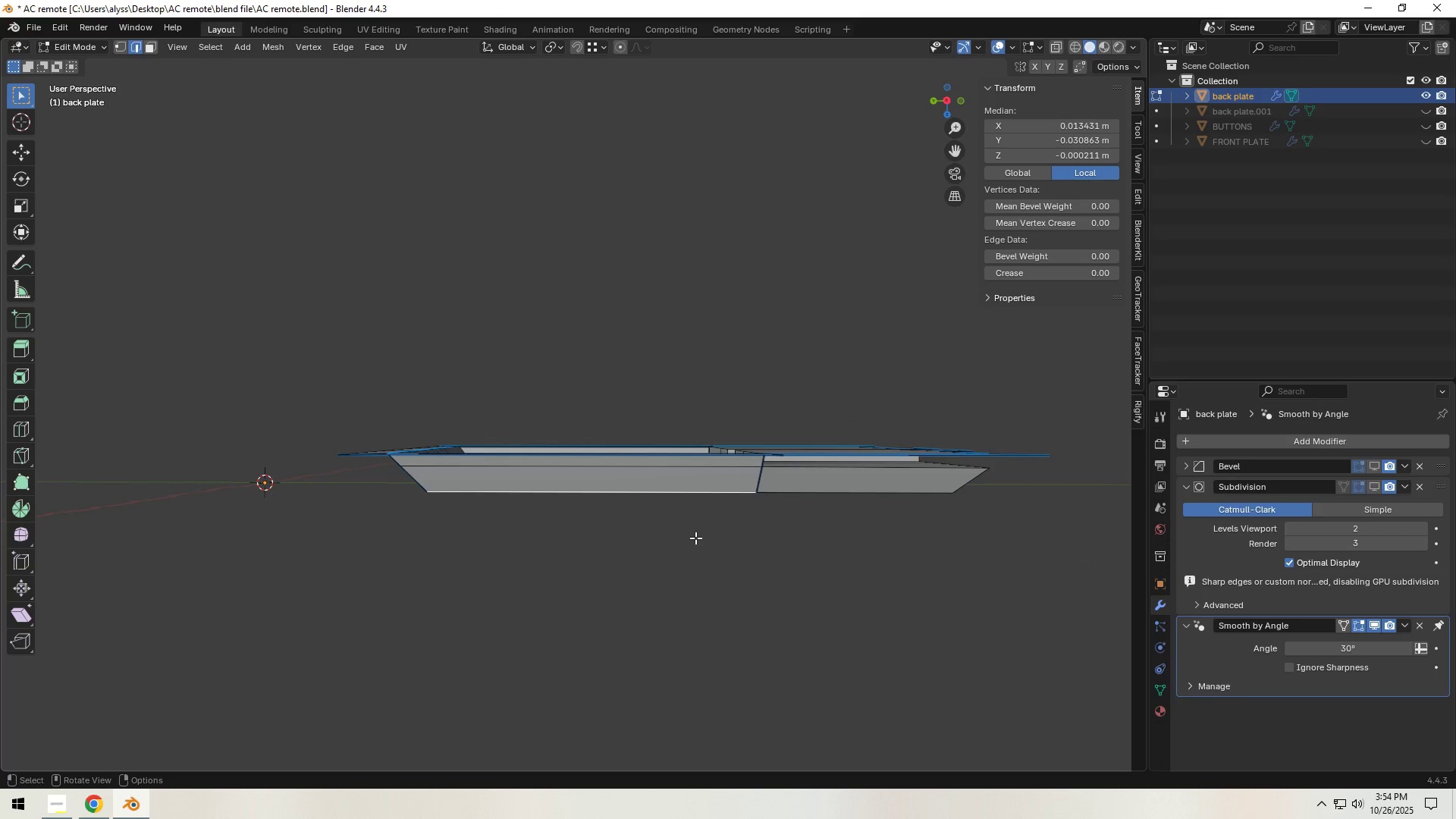 
key(Control+S)
 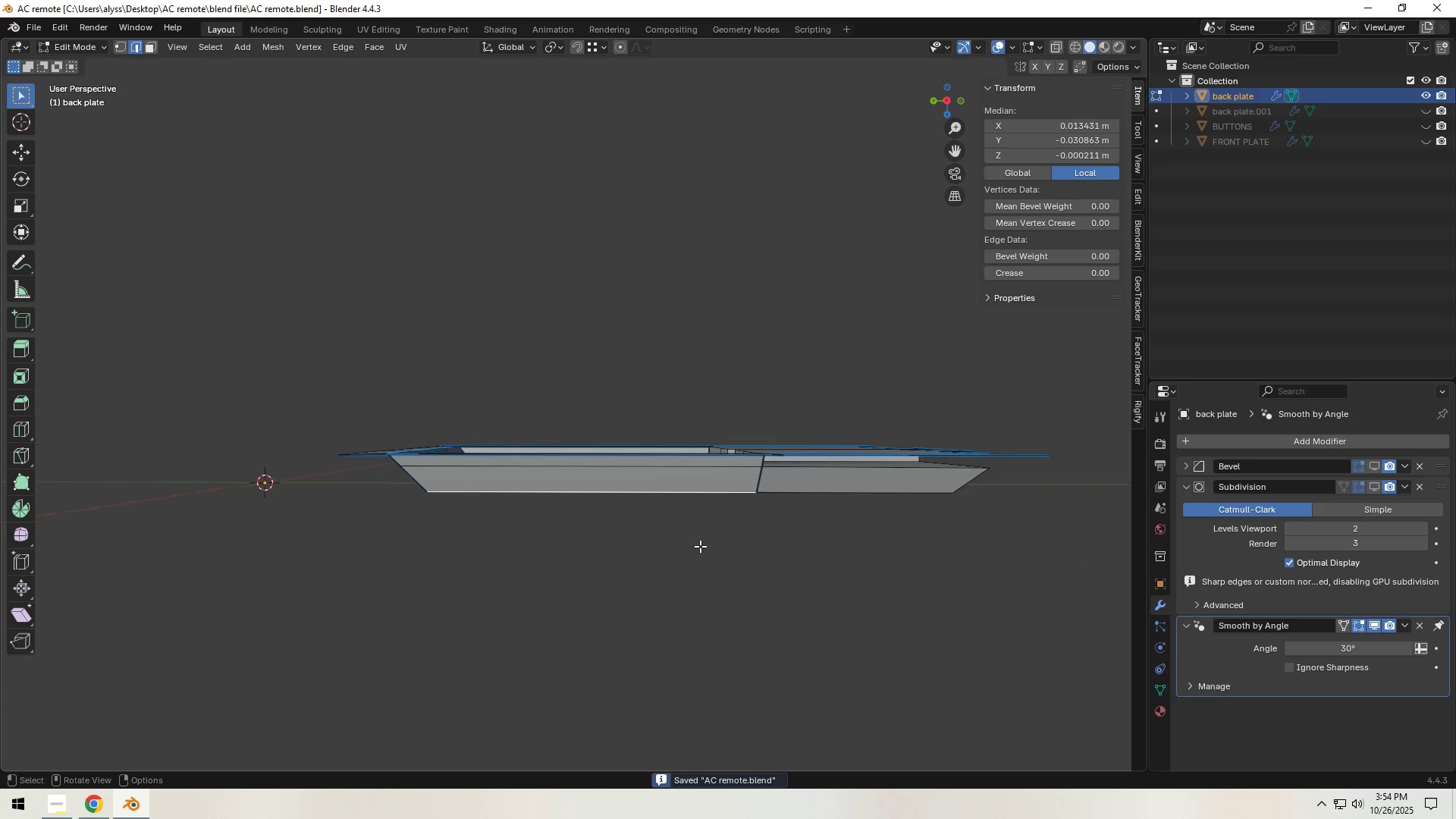 
scroll: coordinate [698, 552], scroll_direction: down, amount: 3.0
 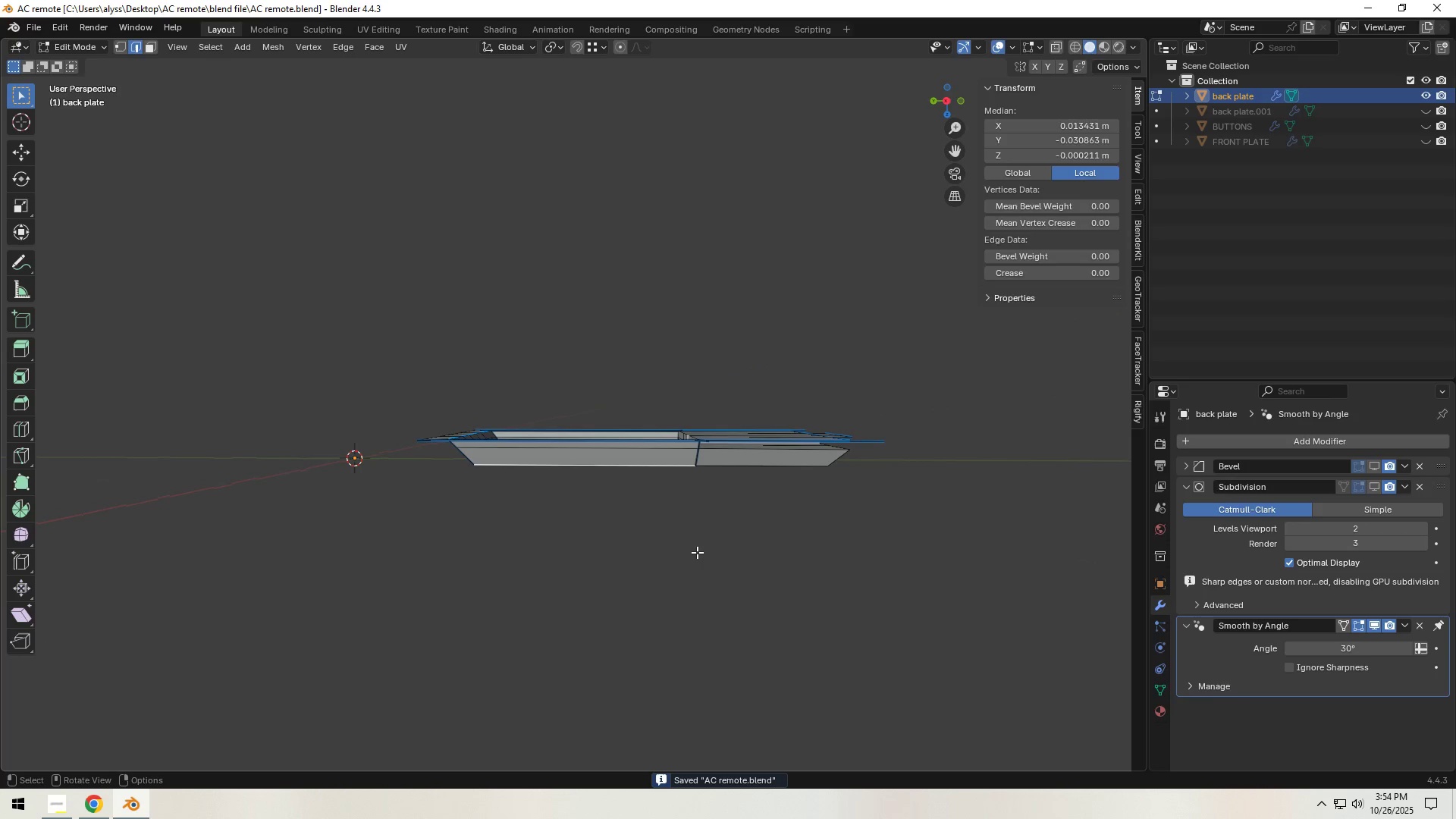 
left_click([697, 552])
 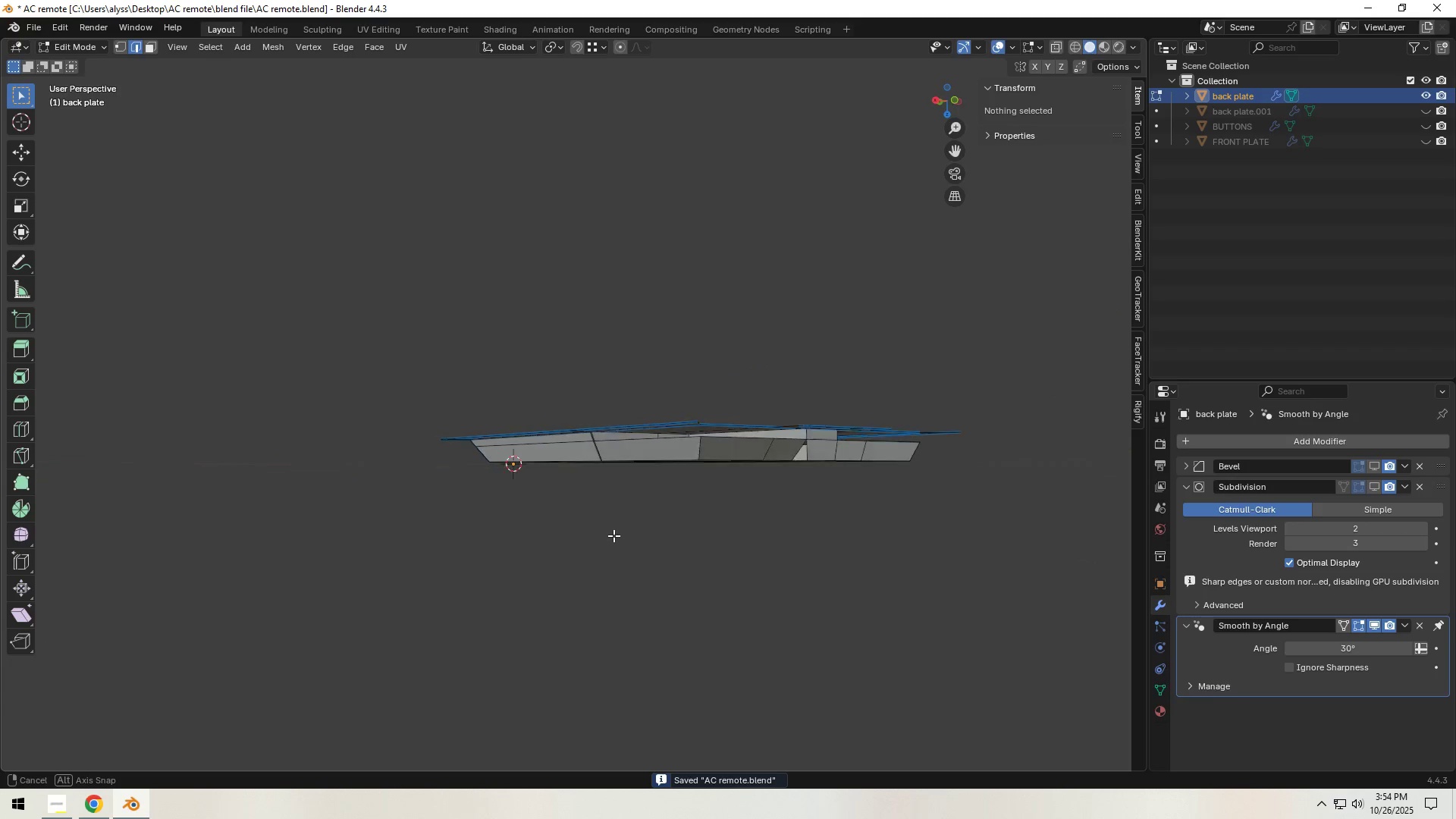 
scroll: coordinate [673, 532], scroll_direction: up, amount: 3.0
 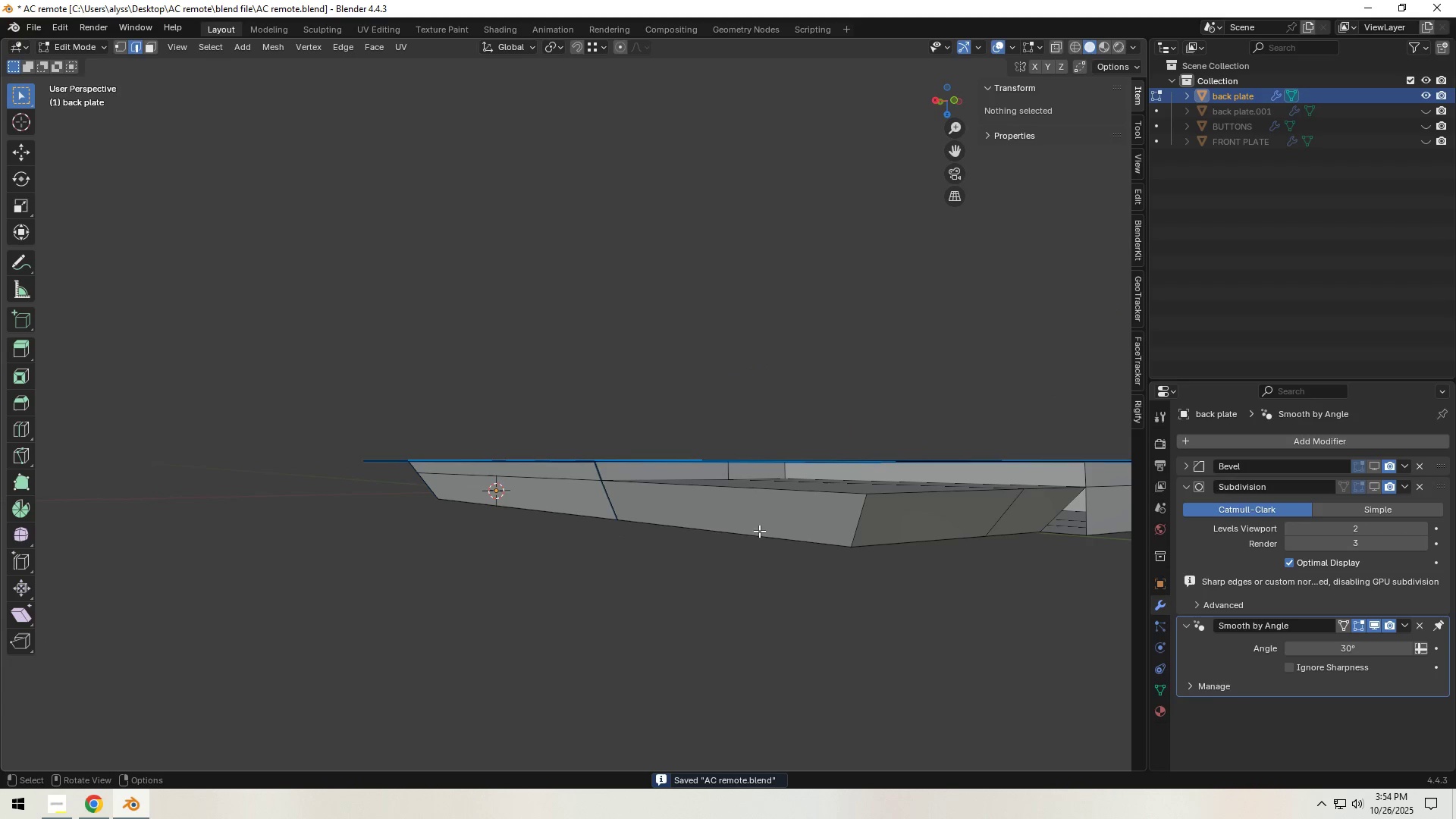 
hold_key(key=ShiftLeft, duration=0.78)
 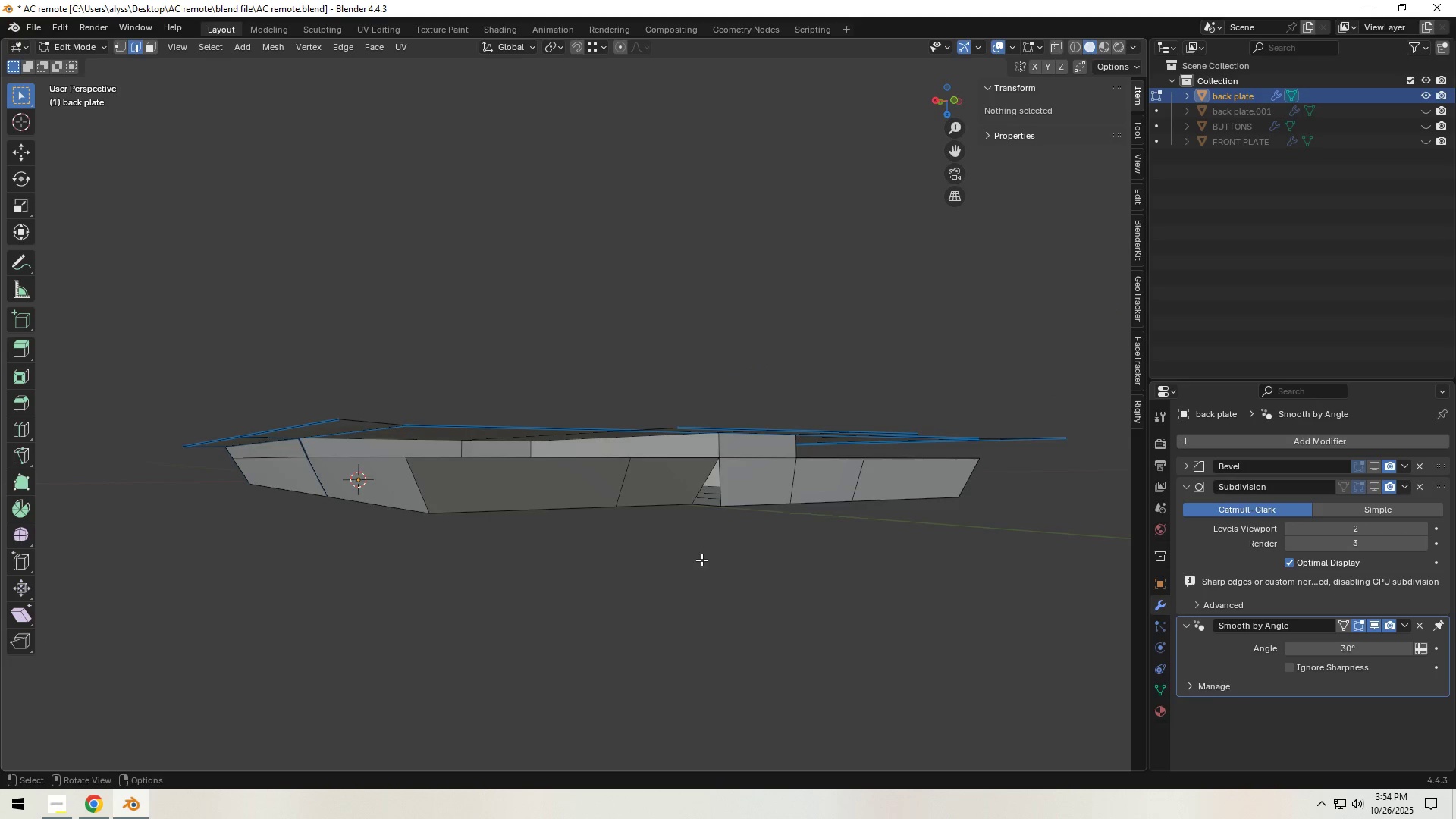 
scroll: coordinate [772, 572], scroll_direction: none, amount: 0.0
 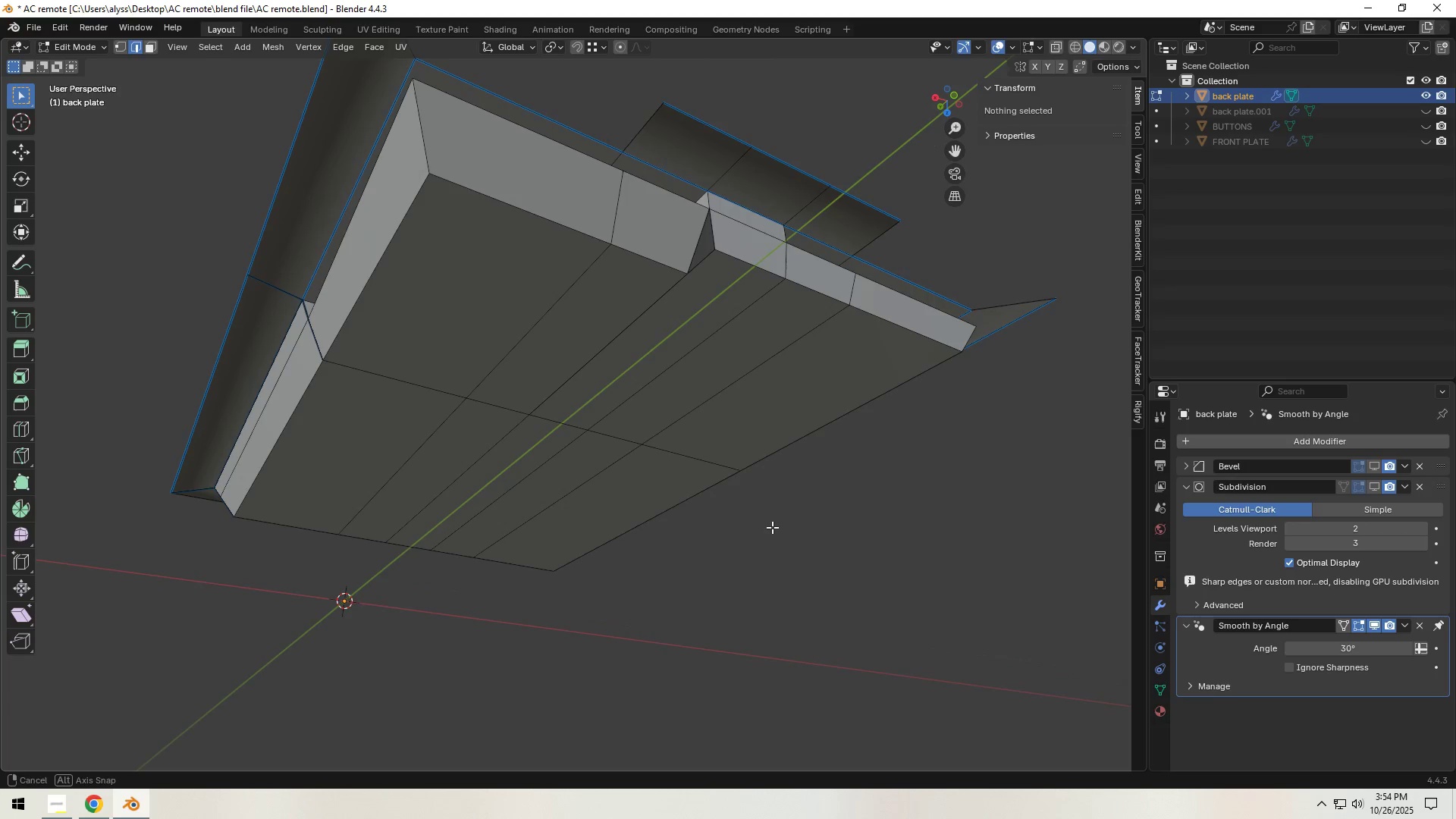 
hold_key(key=ShiftLeft, duration=0.46)
 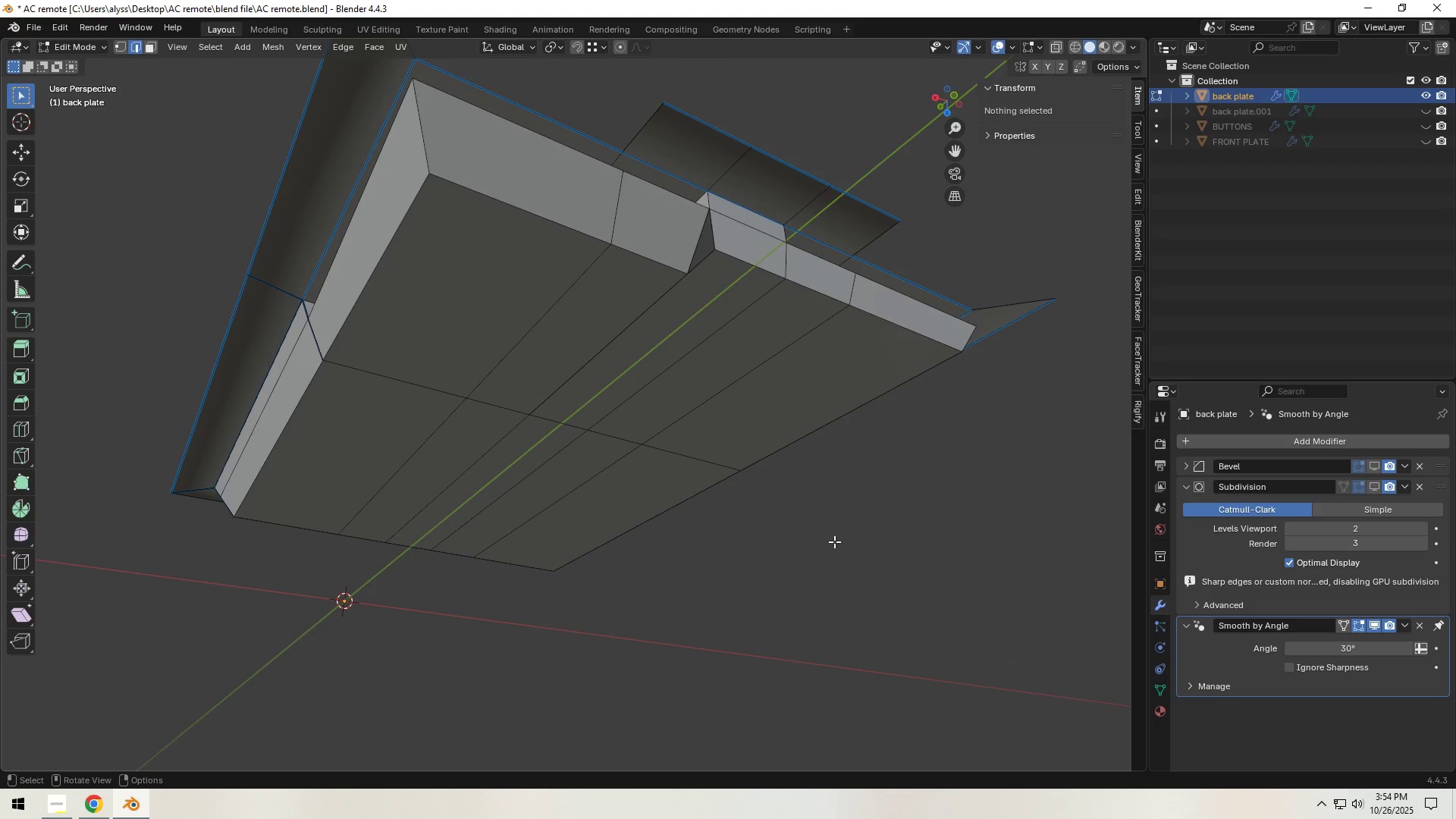 
left_click([834, 541])
 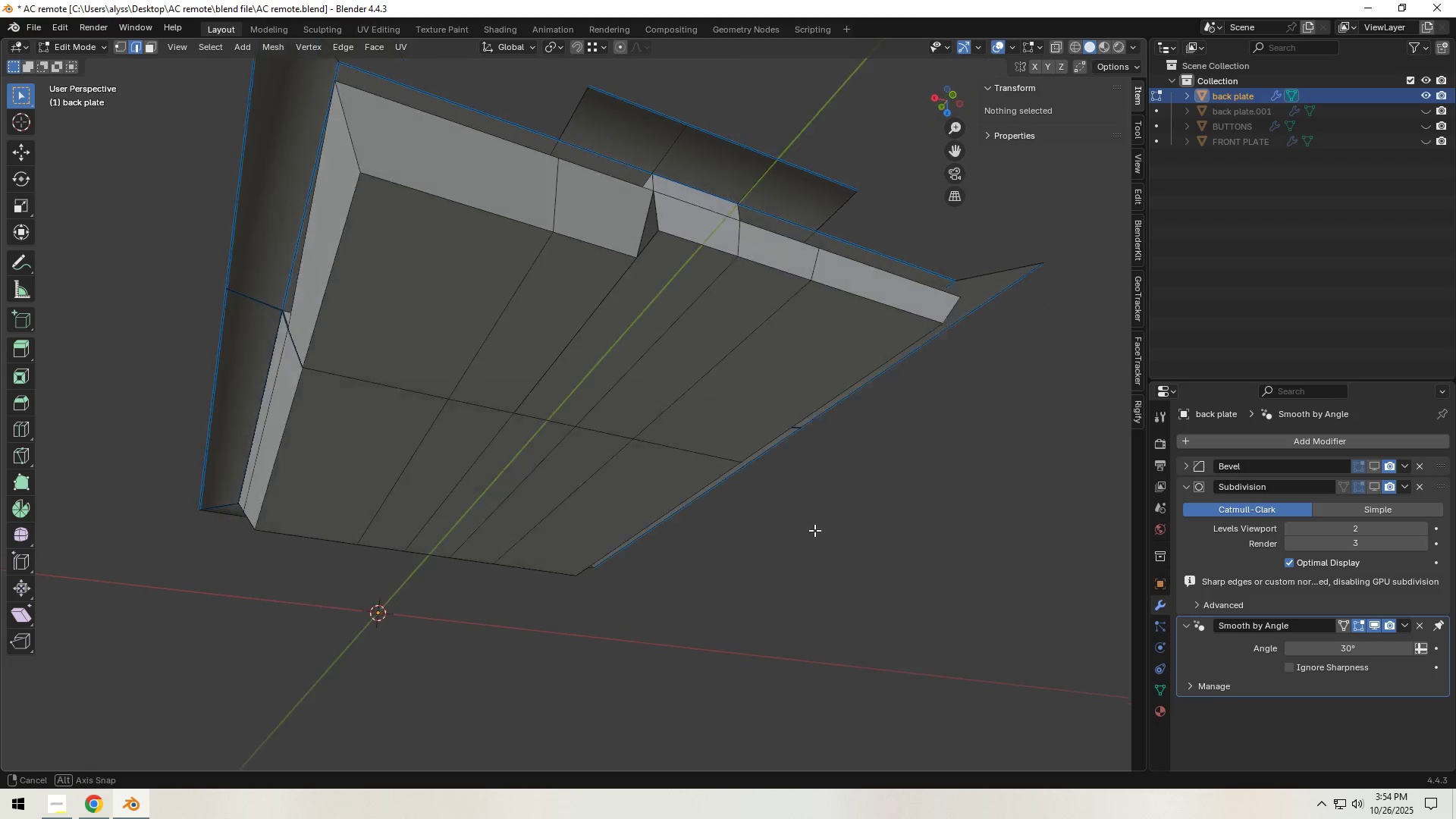 
hold_key(key=ShiftLeft, duration=0.35)
 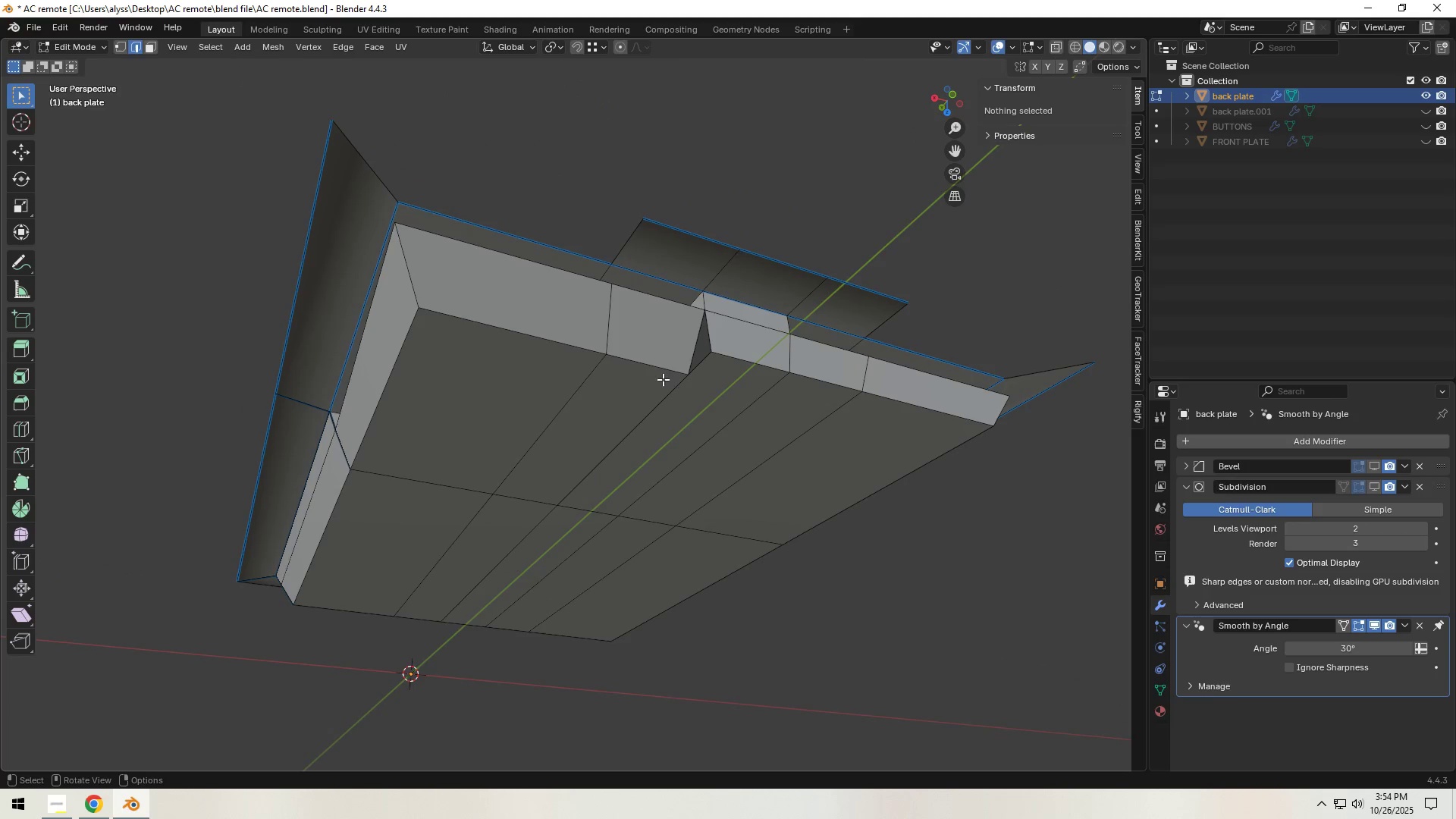 
key(1)
 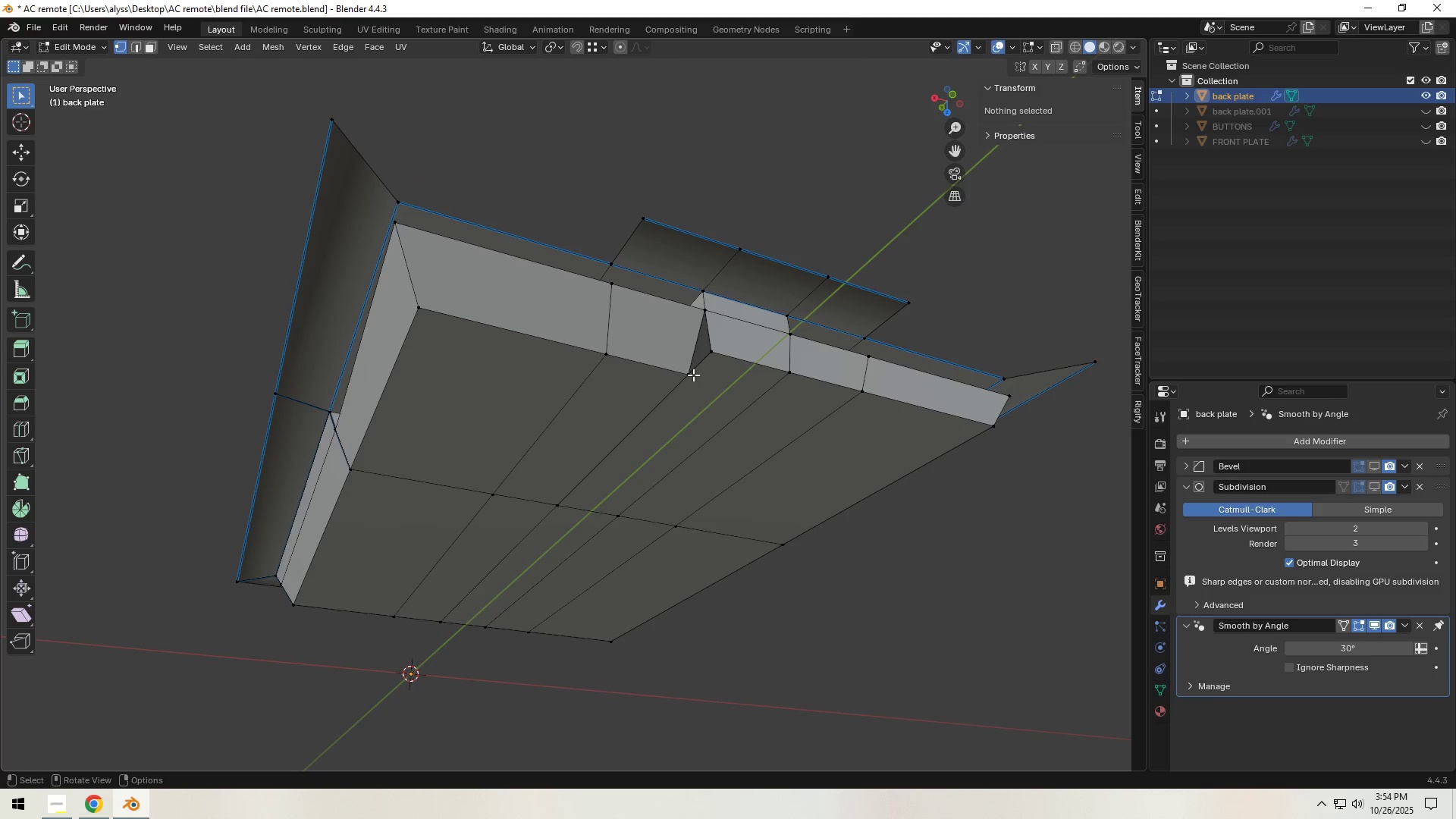 
left_click([694, 375])
 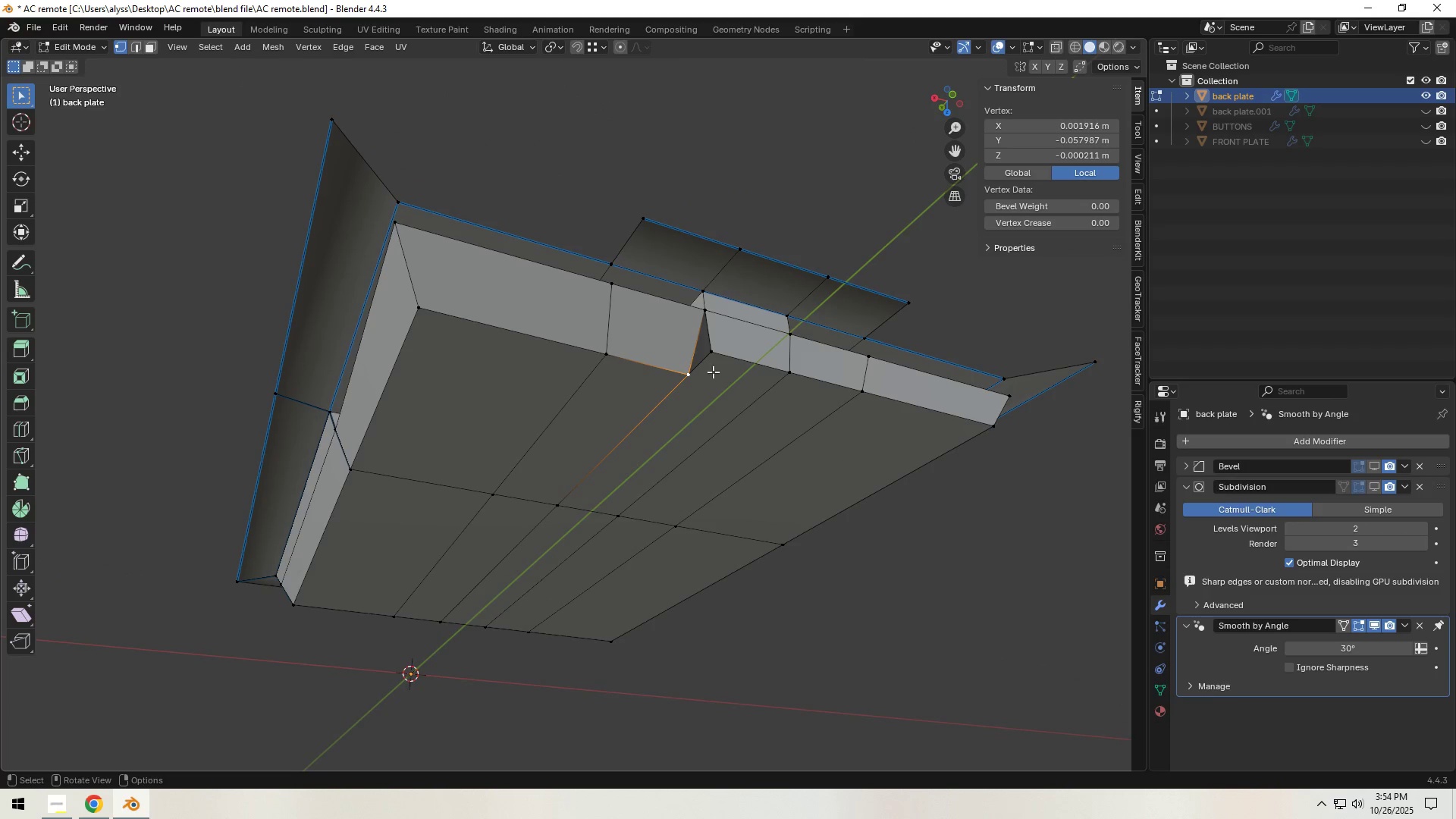 
hold_key(key=ShiftLeft, duration=0.59)
 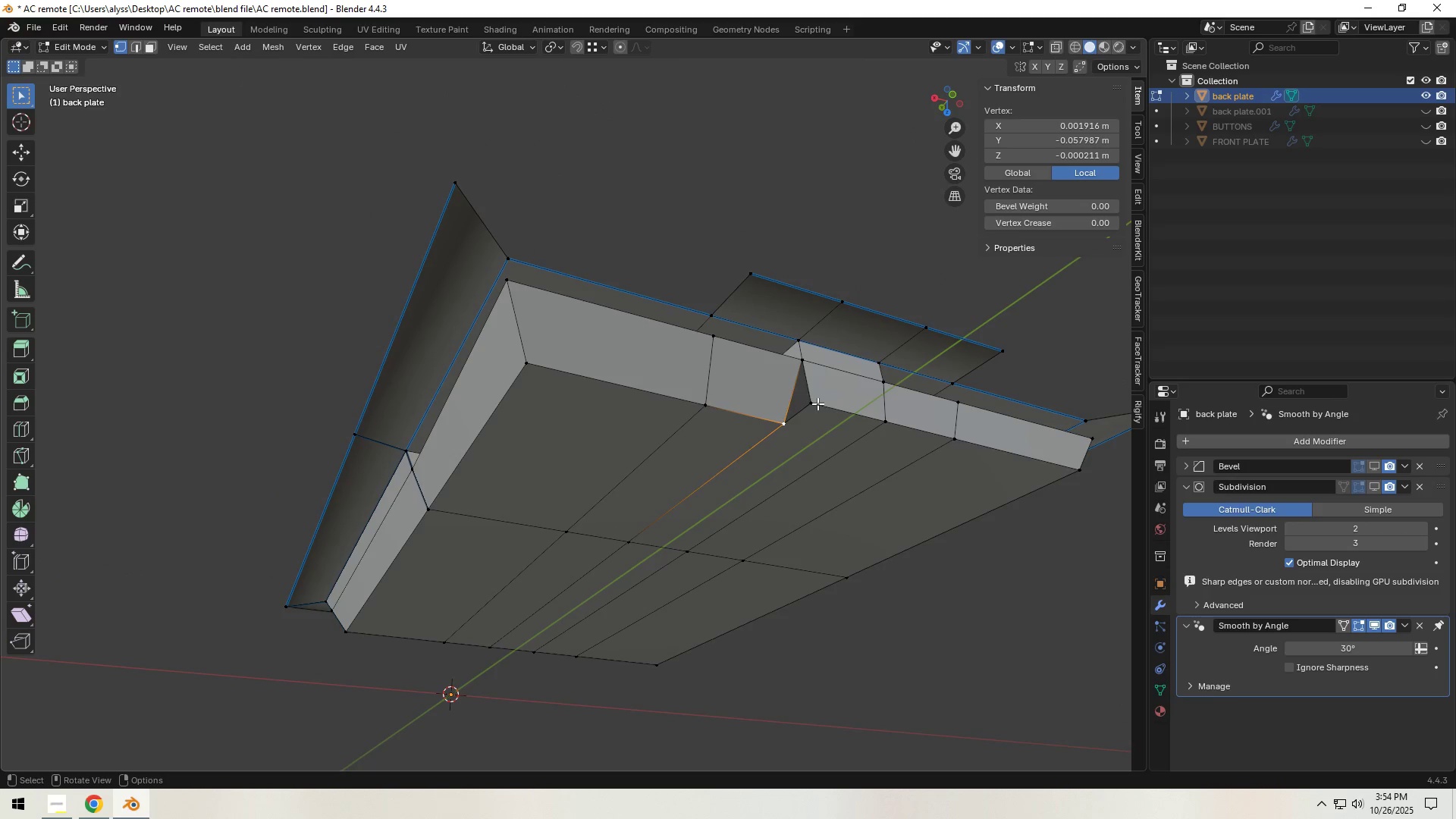 
hold_key(key=ShiftLeft, duration=0.37)
left_click([816, 403])
 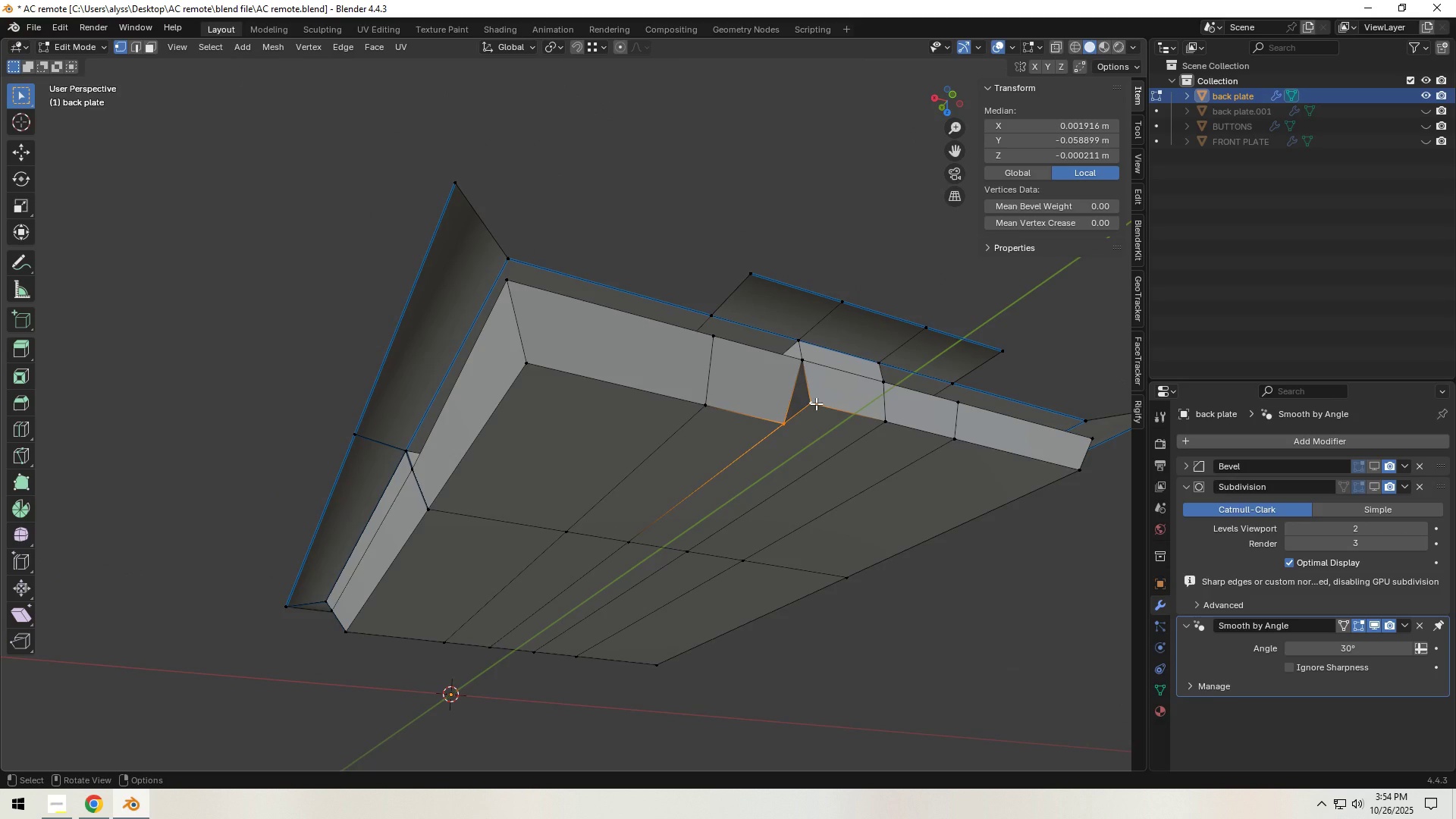 
key(M)
 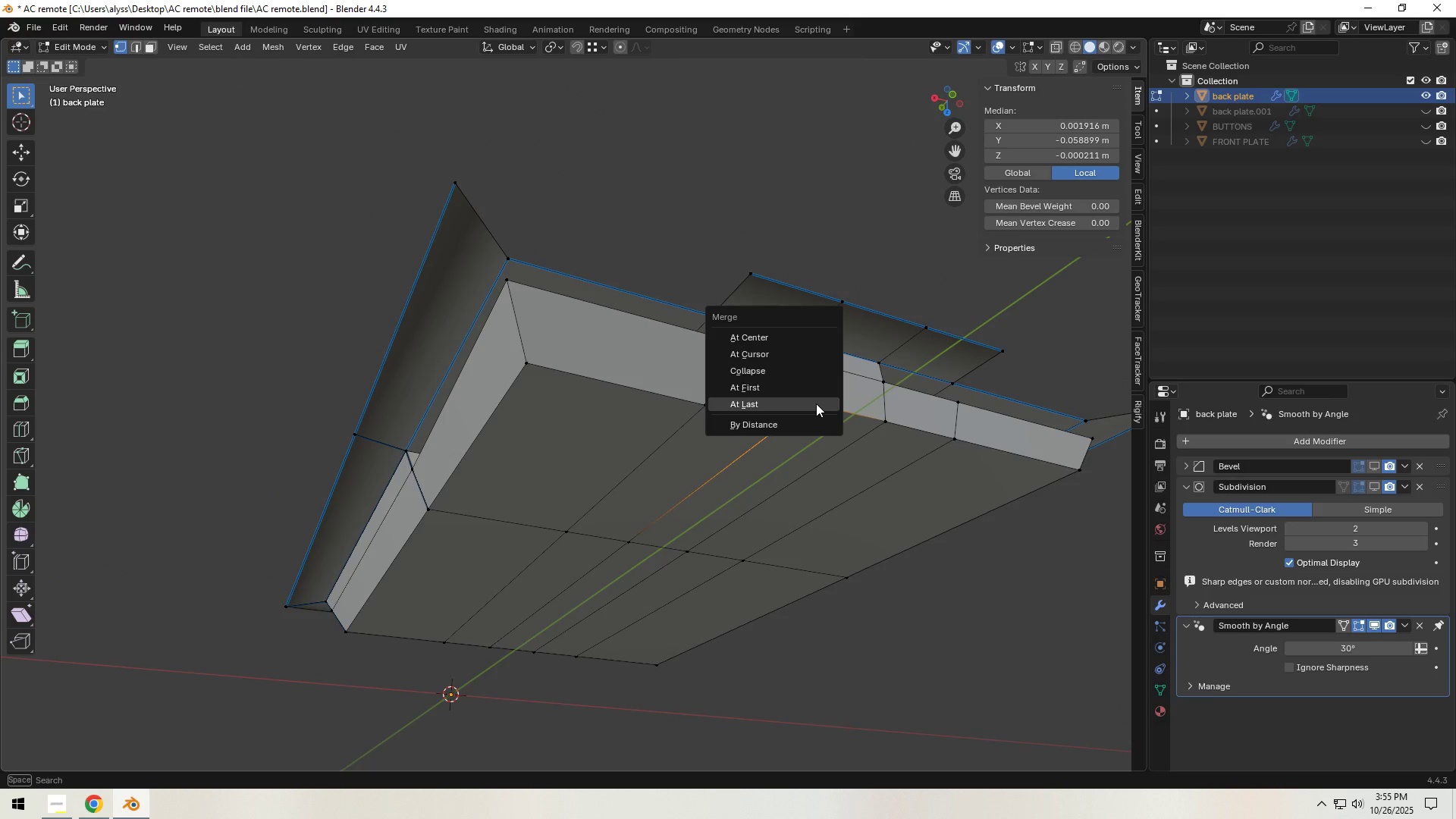 
left_click([816, 403])
 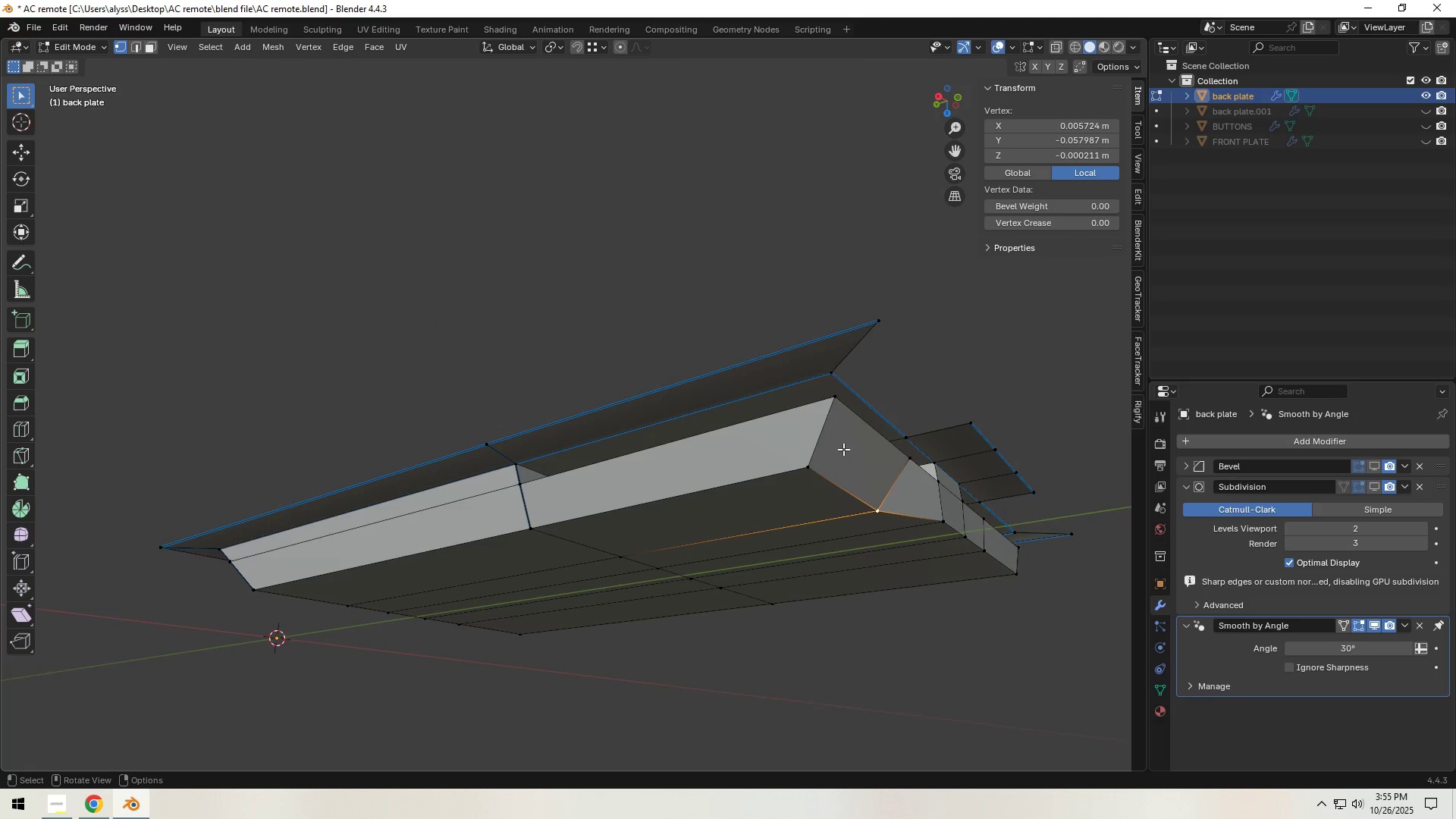 
type(gy)
 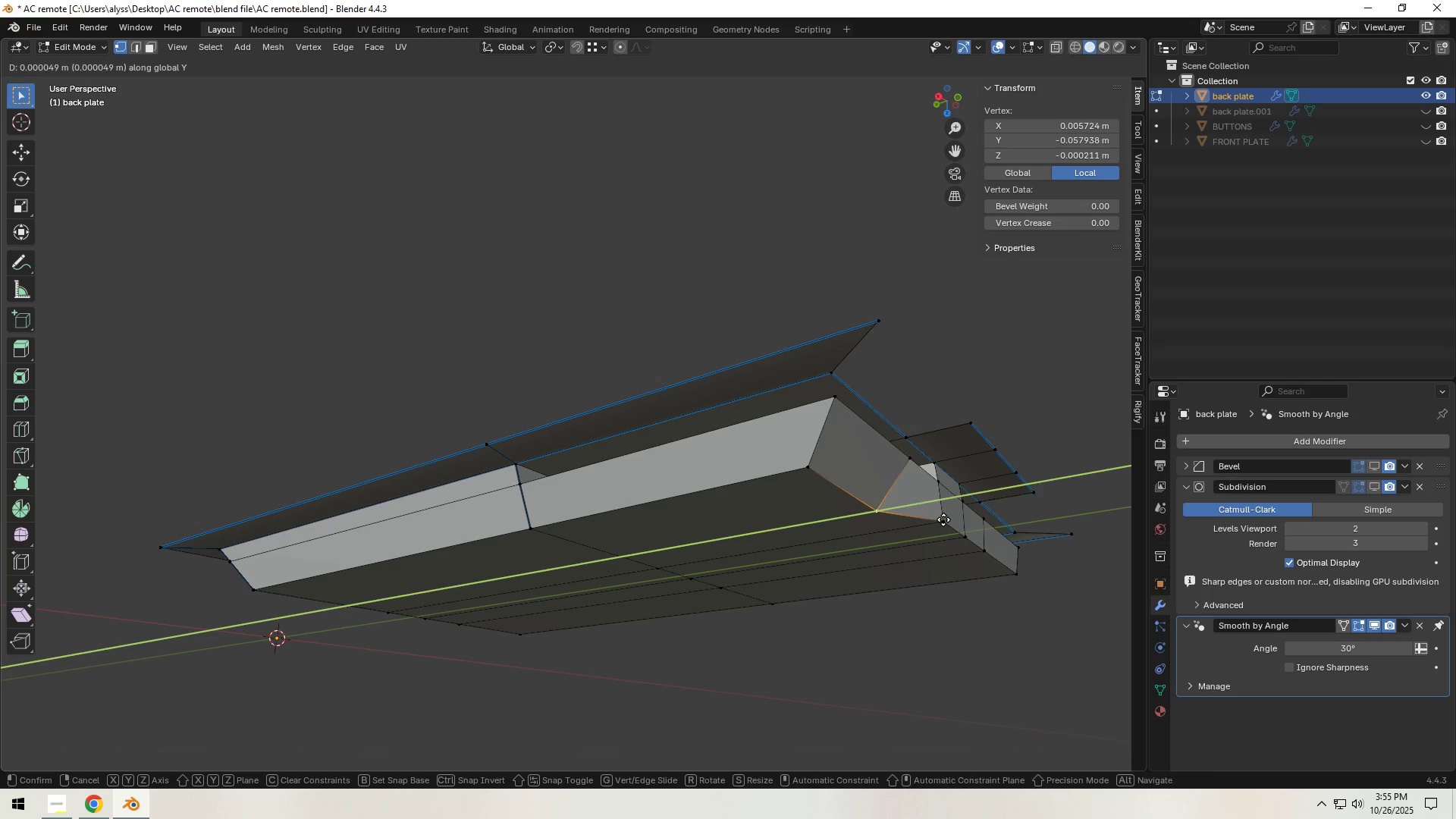 
hold_key(key=ControlLeft, duration=0.4)
left_click([943, 519])
 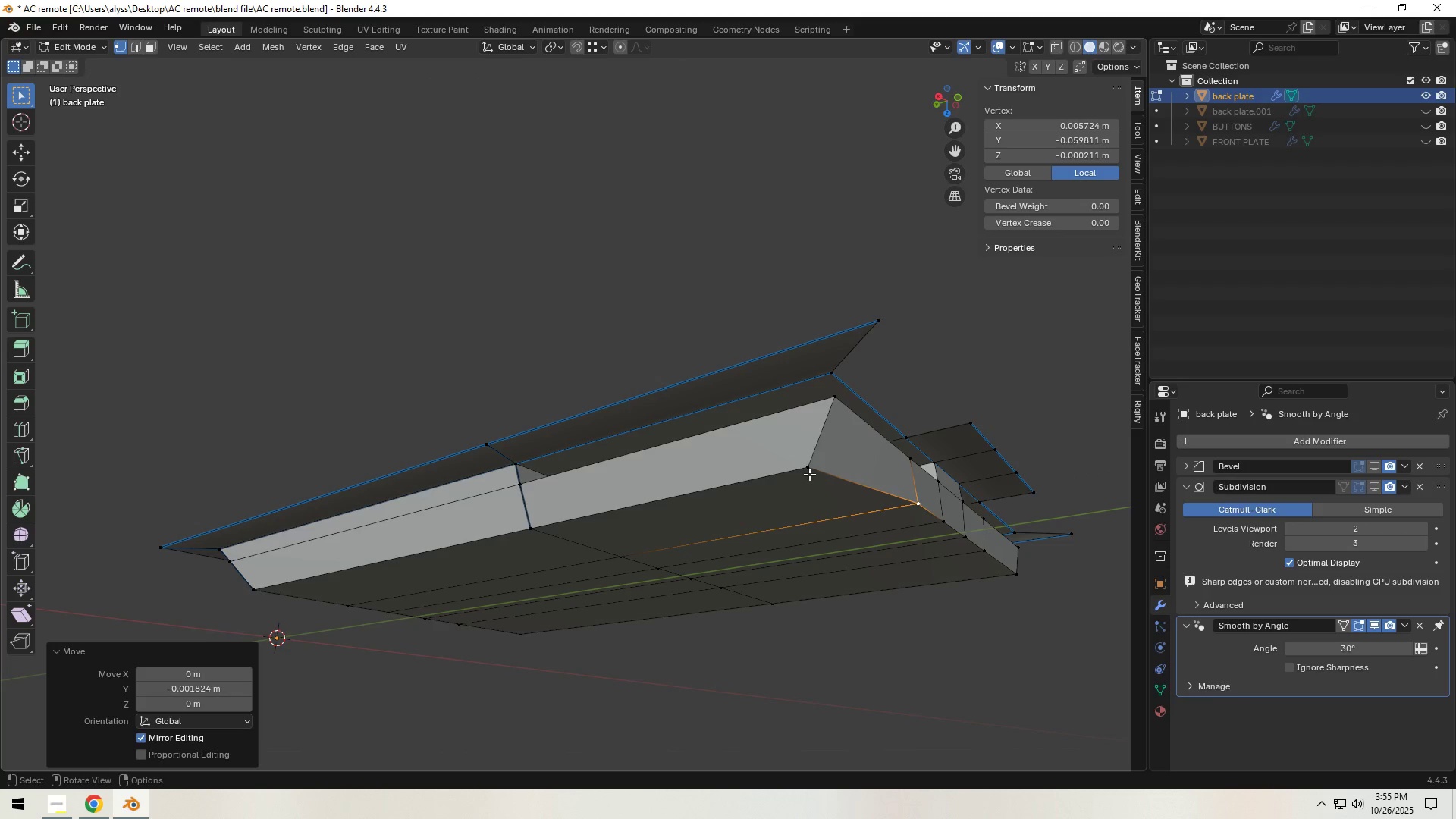 
left_click([802, 466])
 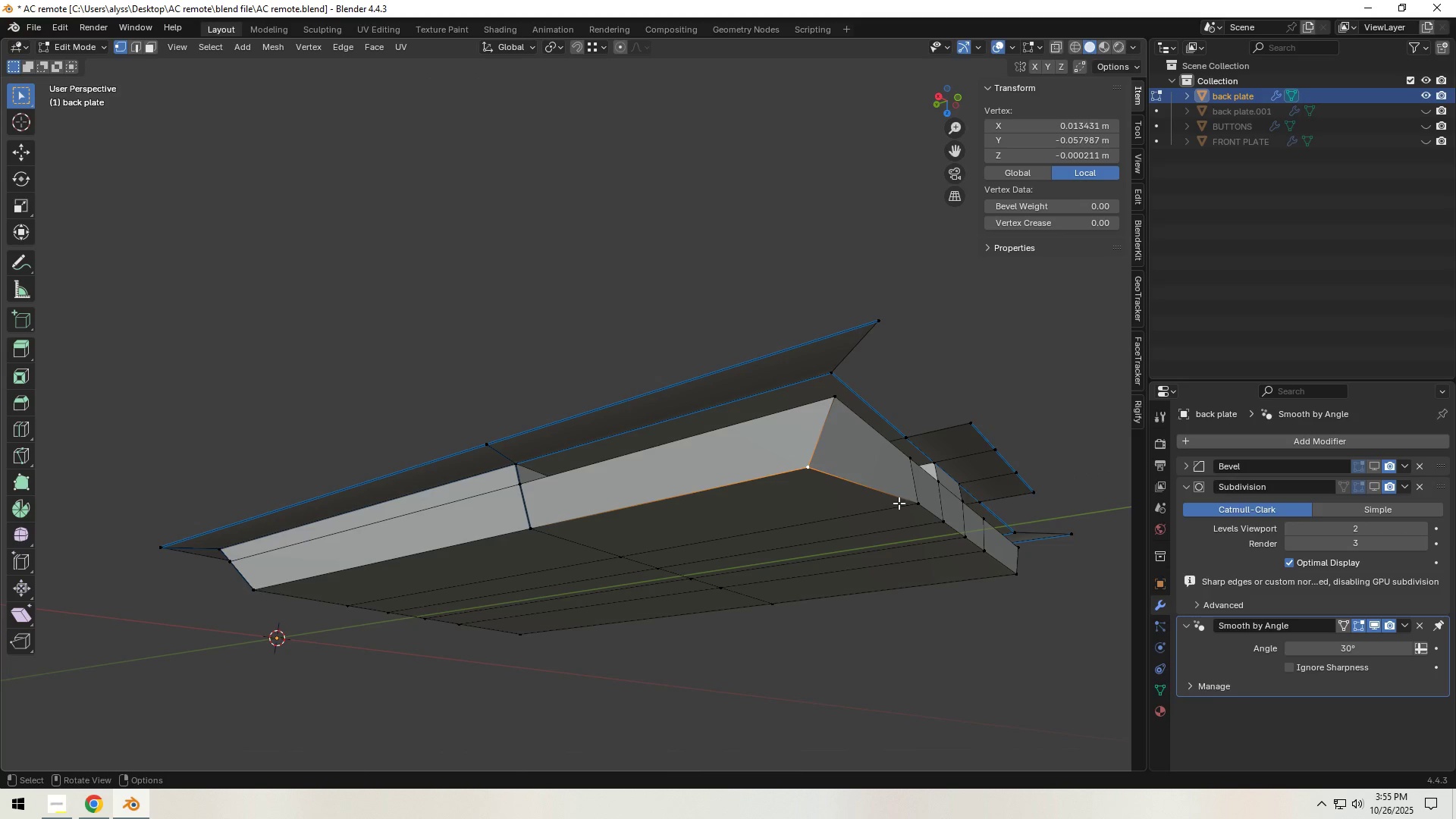 
type(gy)
 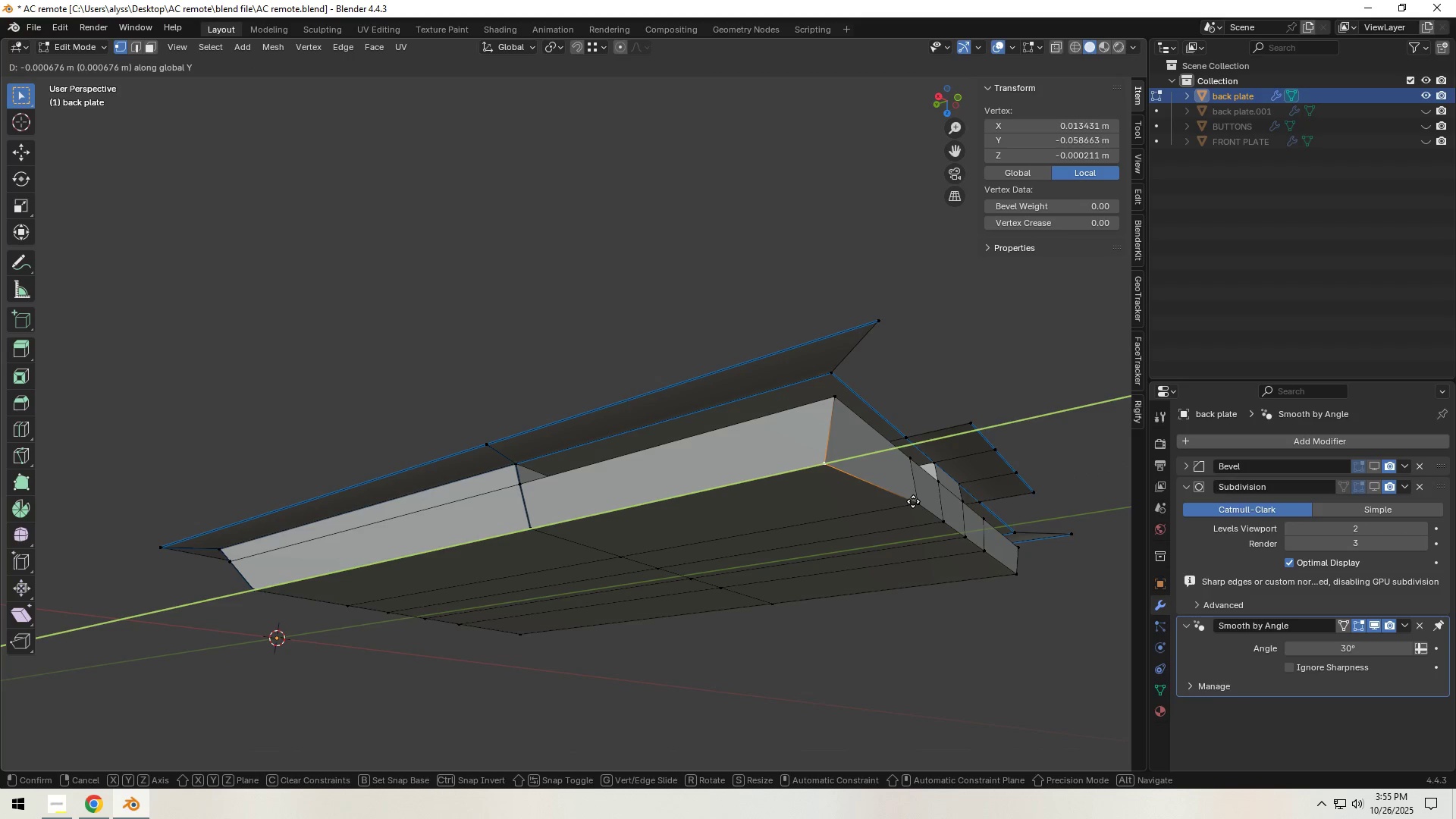 
hold_key(key=ControlLeft, duration=0.65)
left_click([915, 501])
 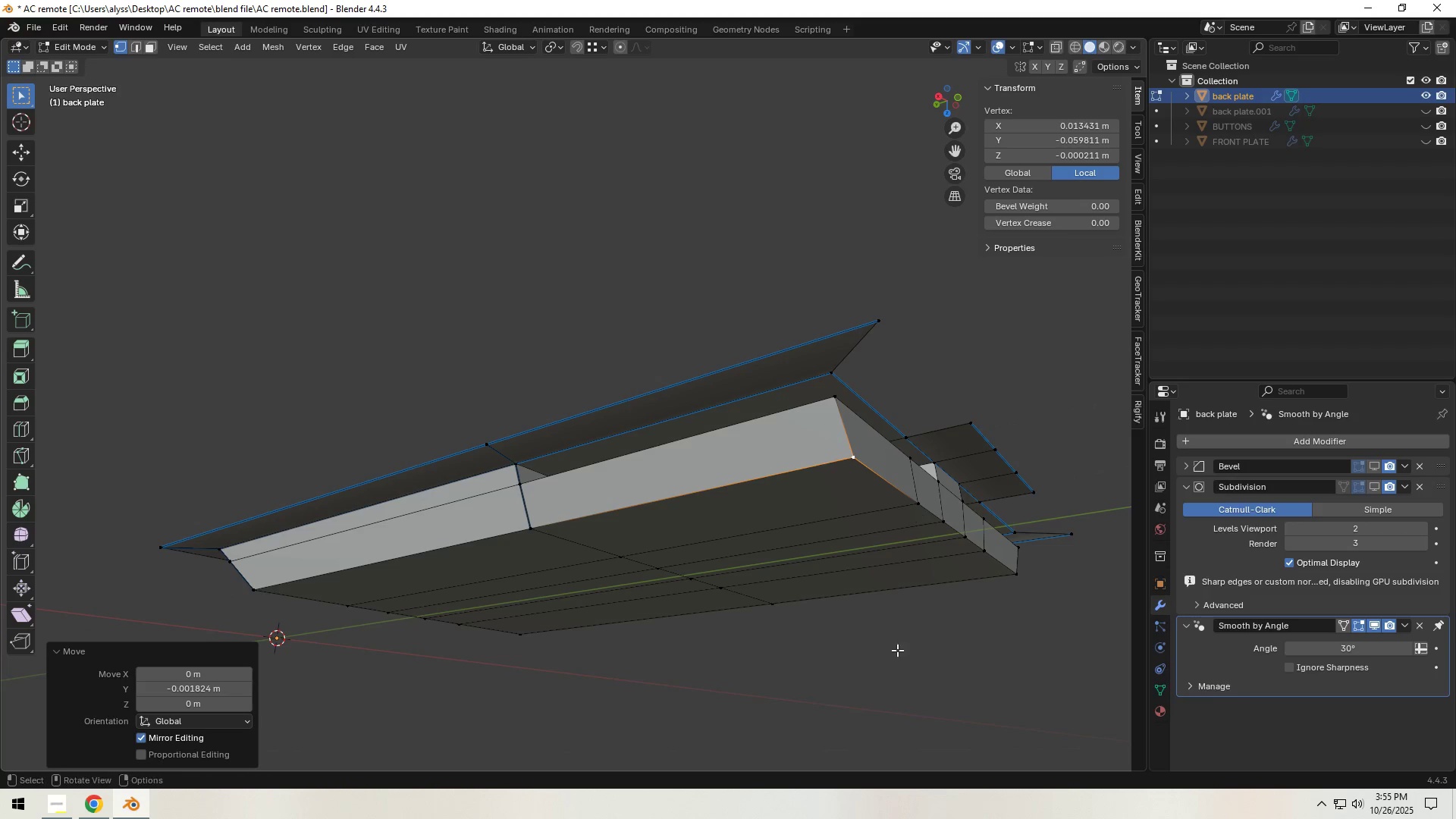 
left_click([901, 679])
 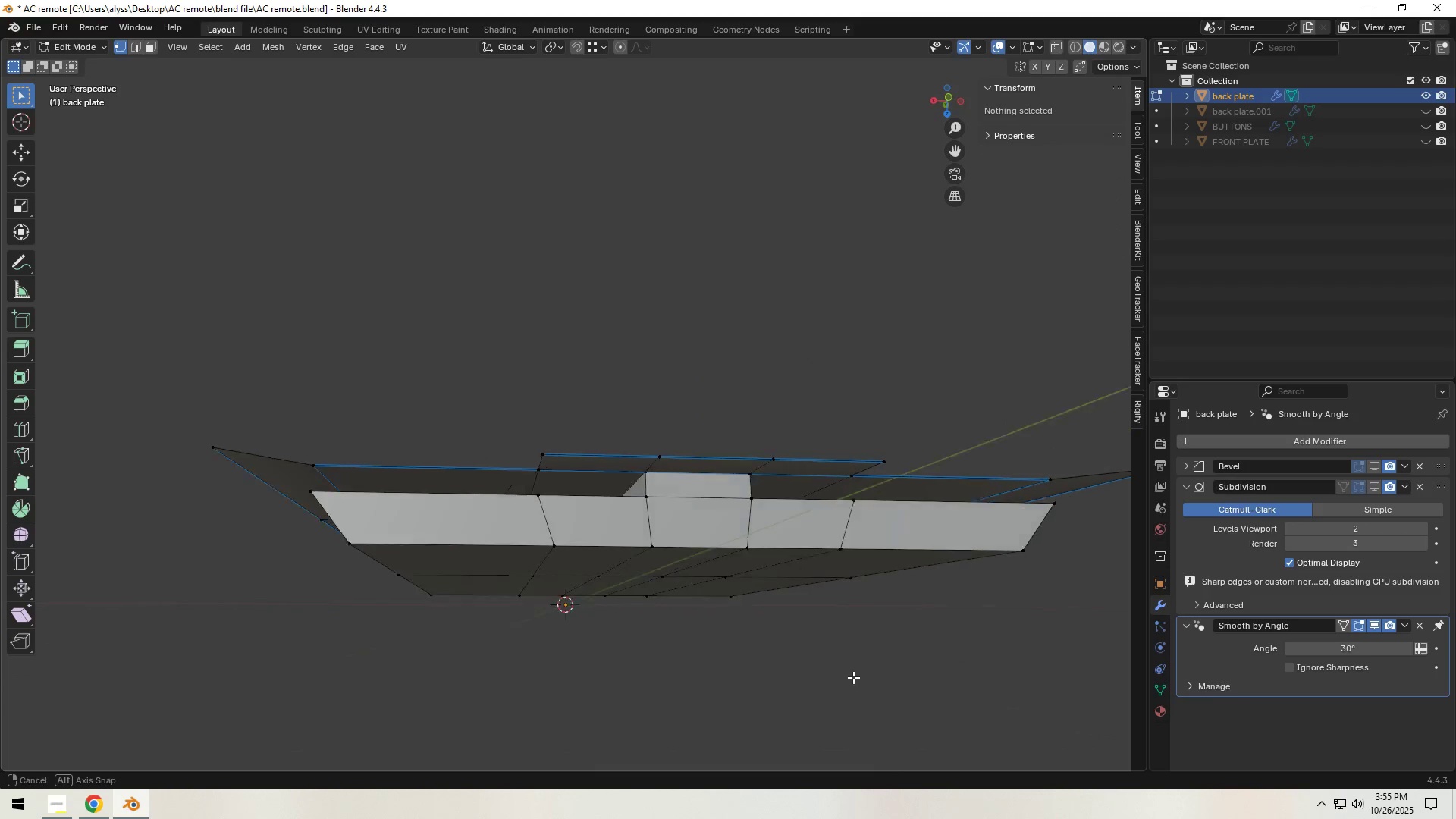 
scroll: coordinate [839, 677], scroll_direction: down, amount: 3.0
 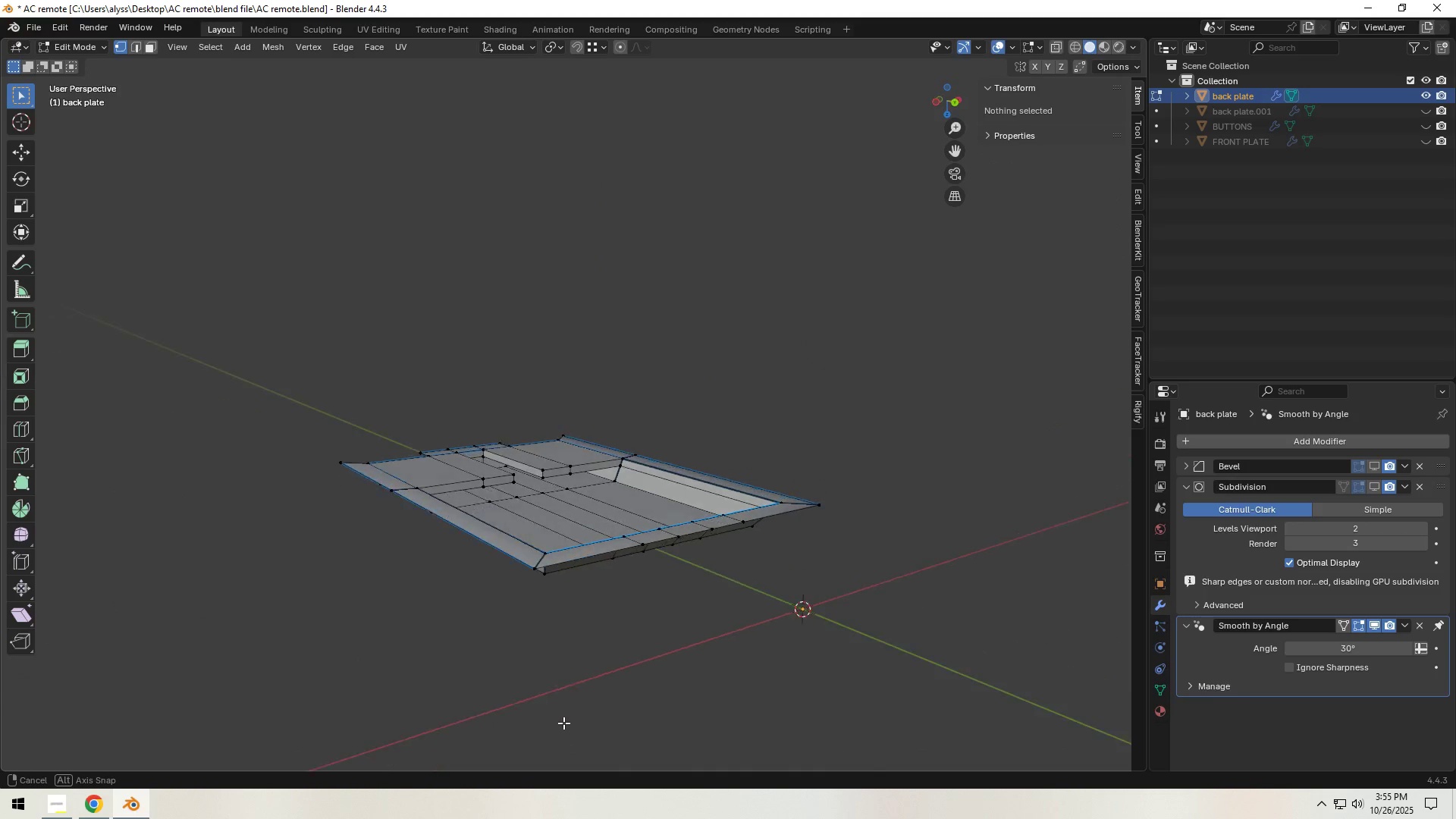 
key(Control+S)
 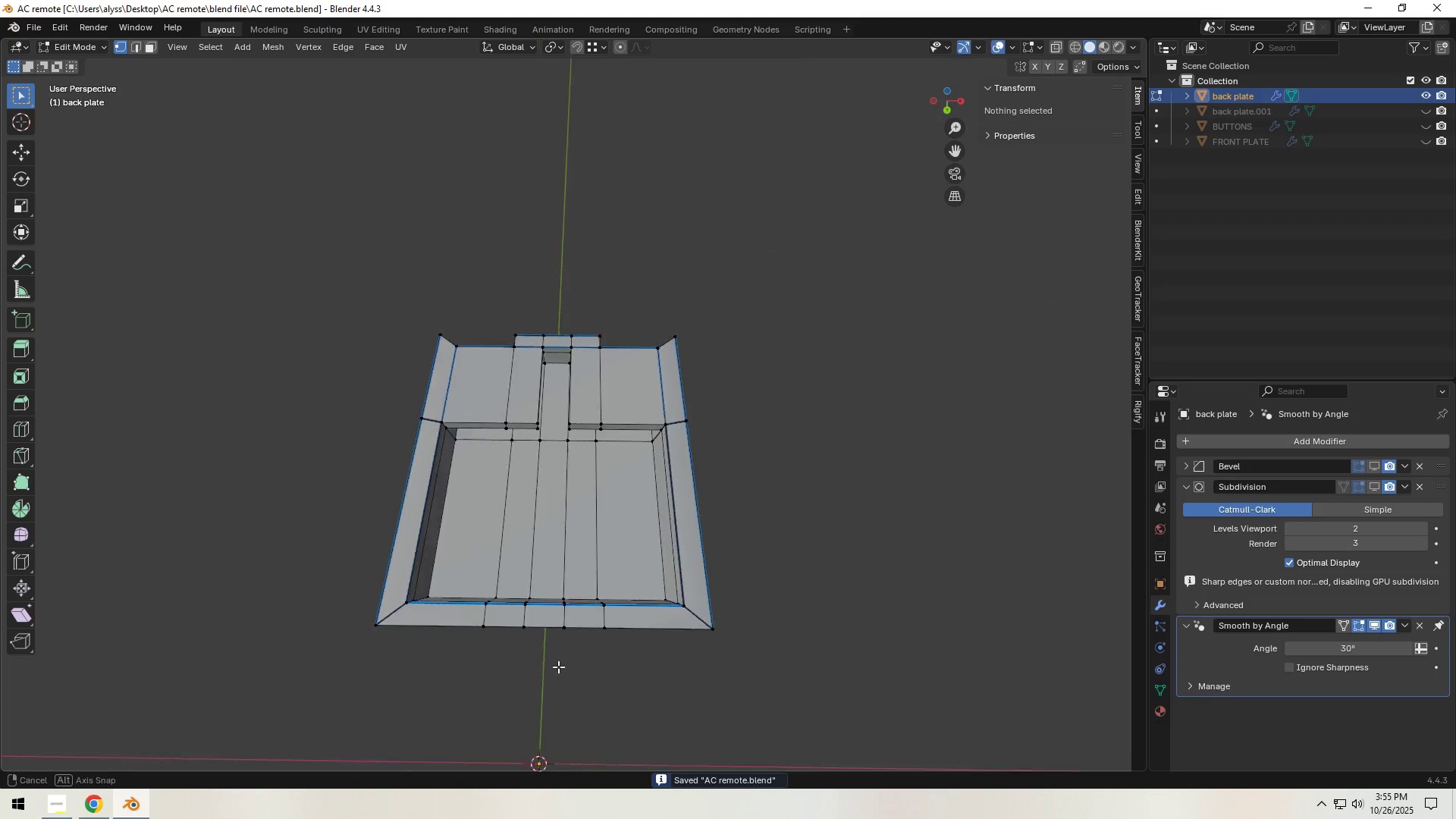 
hold_key(key=ShiftLeft, duration=0.31)
 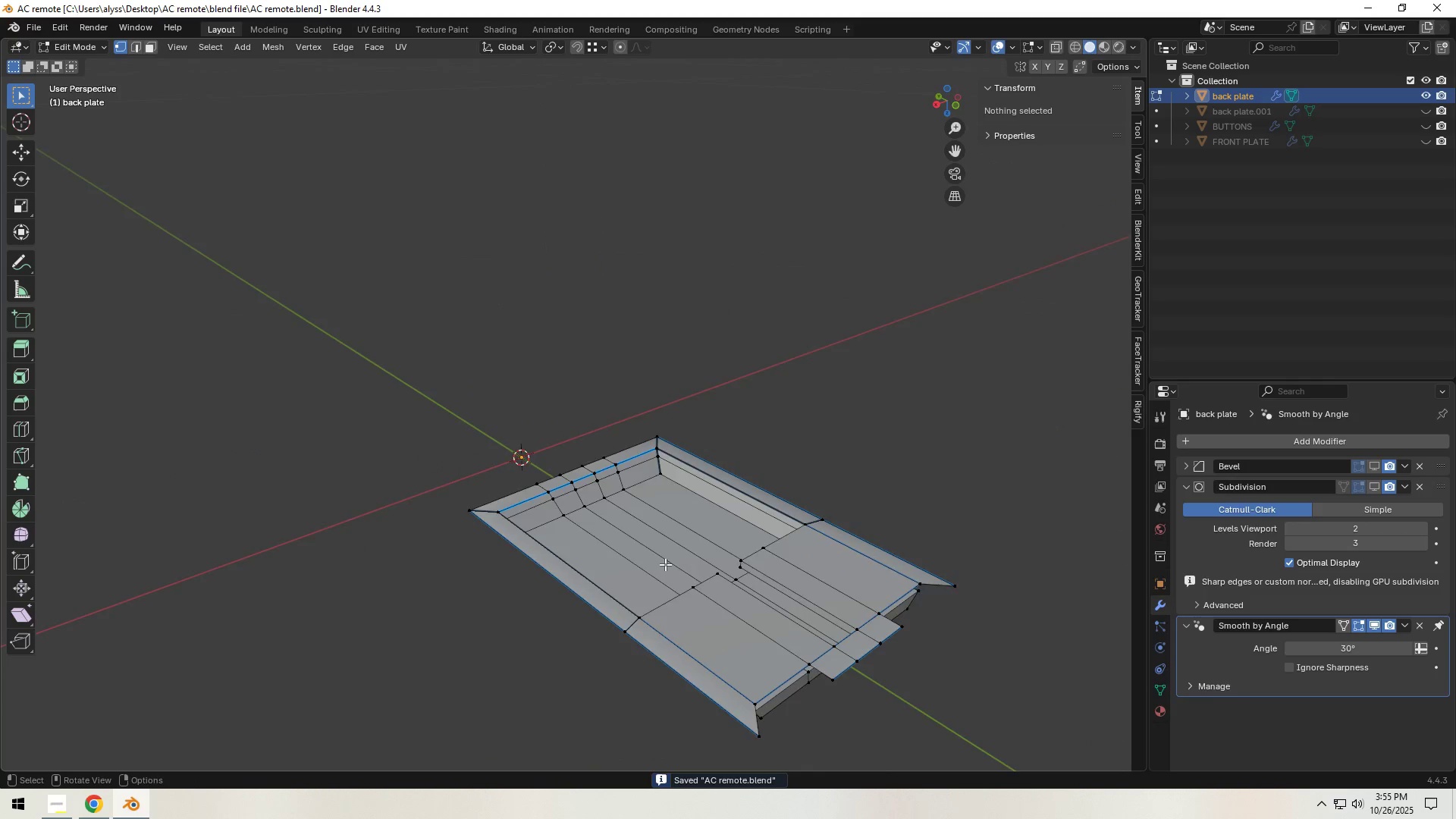 
scroll: coordinate [653, 564], scroll_direction: up, amount: 4.0
 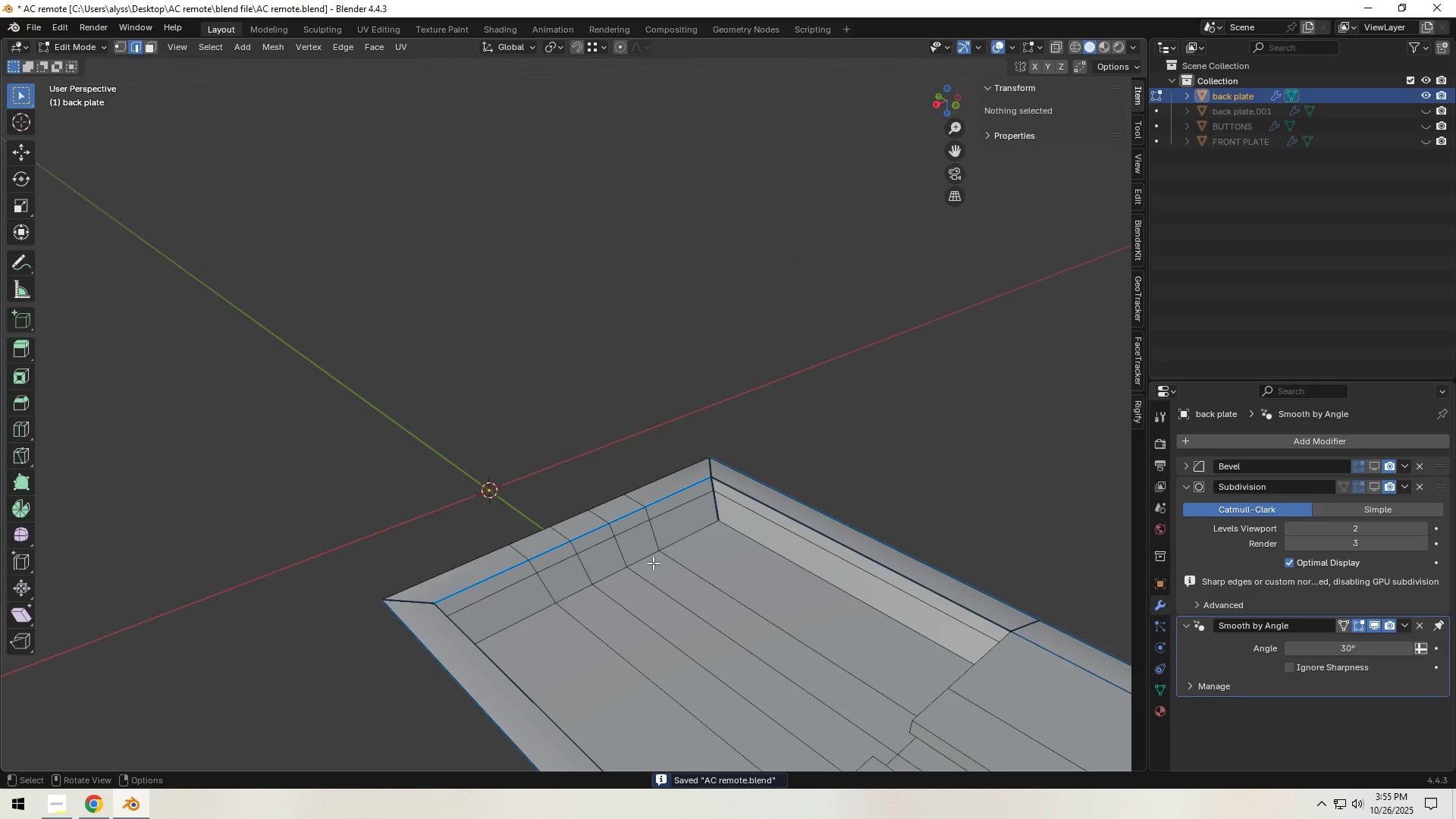 
key(2)
 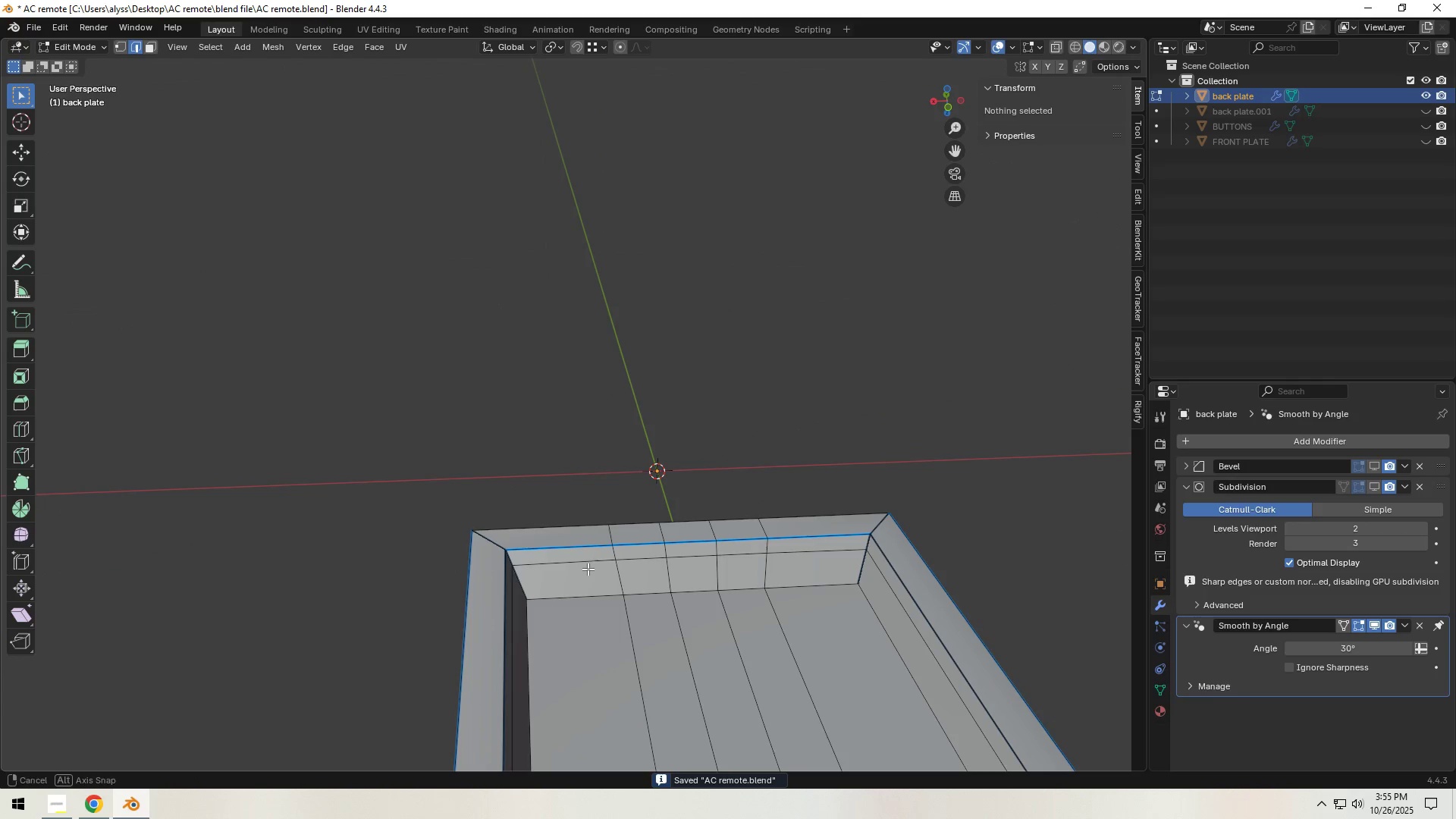 
hold_key(key=ShiftLeft, duration=1.53)
left_click([570, 587])
 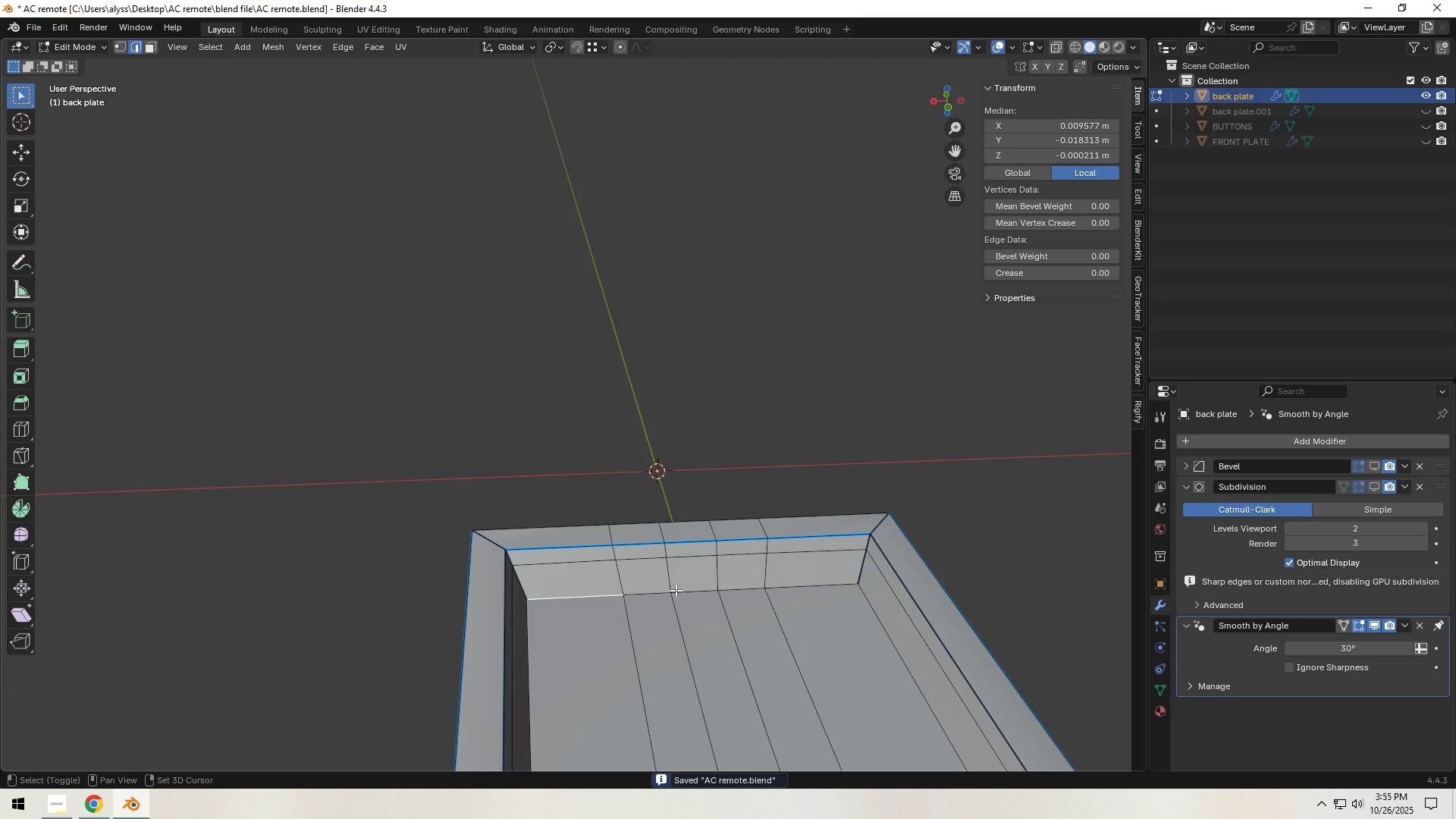 
left_click([657, 592])
 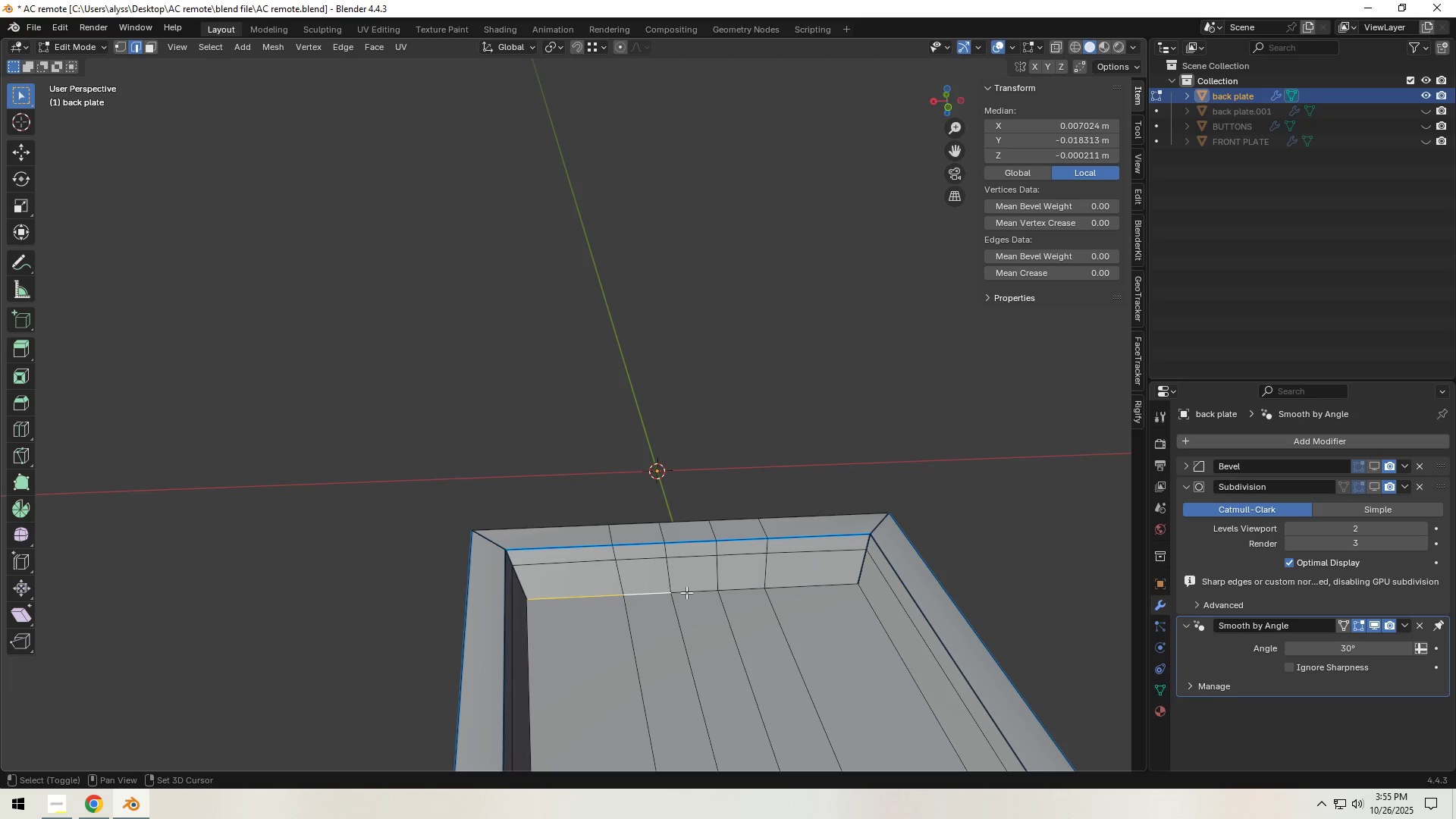 
hold_key(key=ShiftLeft, duration=0.94)
double_click([703, 591])
 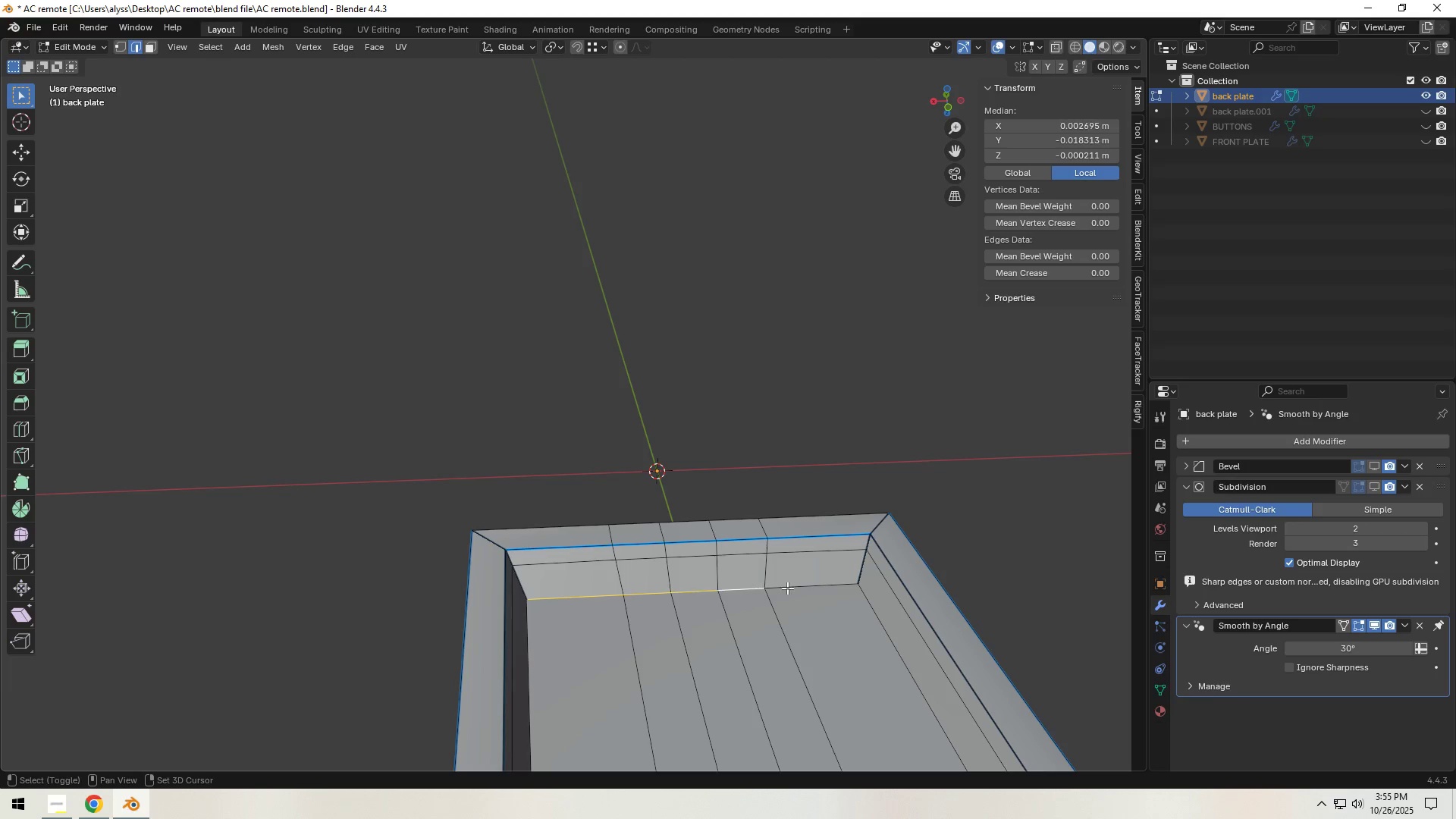 
triple_click([800, 588])
 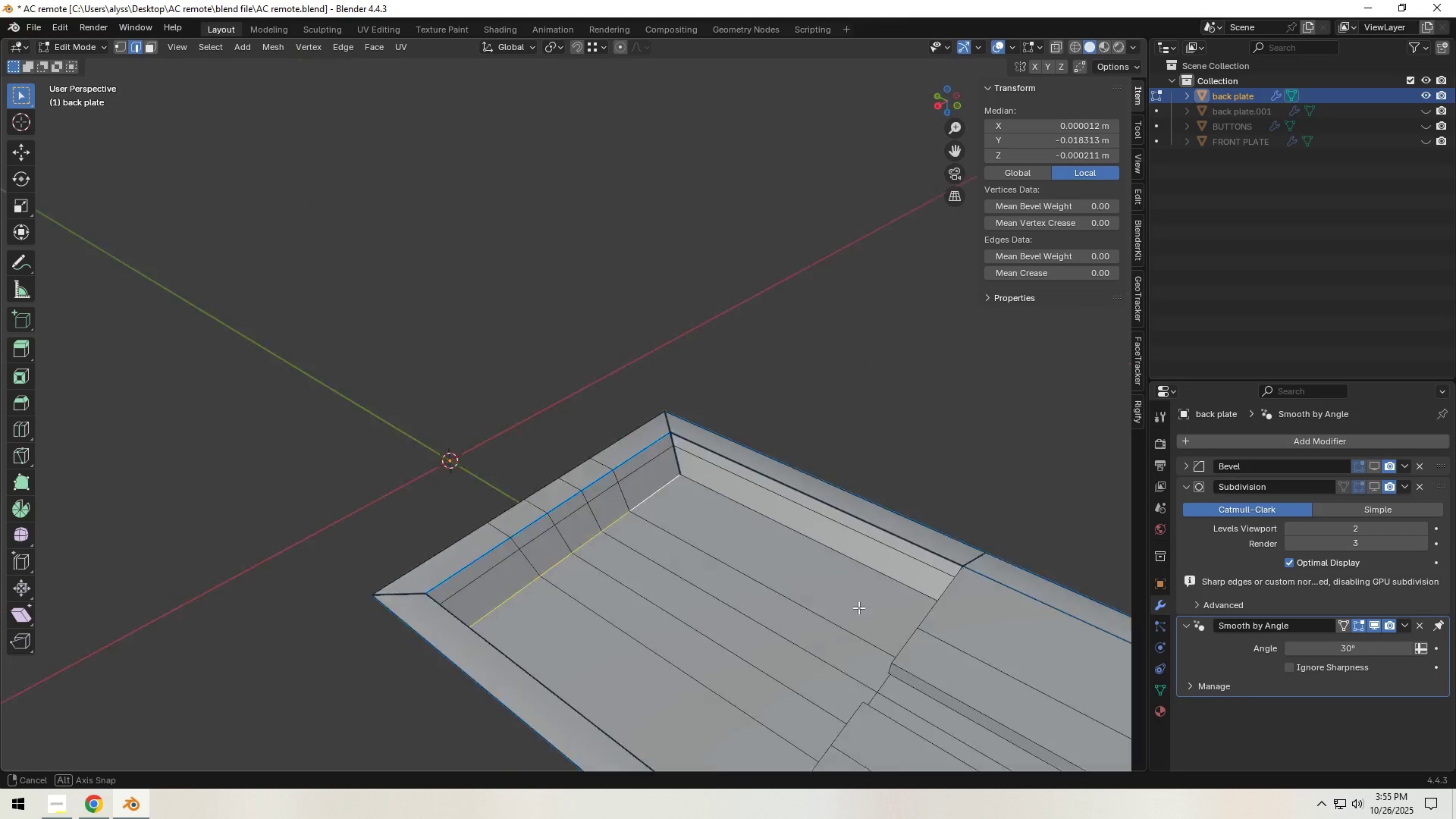 
scroll: coordinate [930, 605], scroll_direction: down, amount: 1.0
 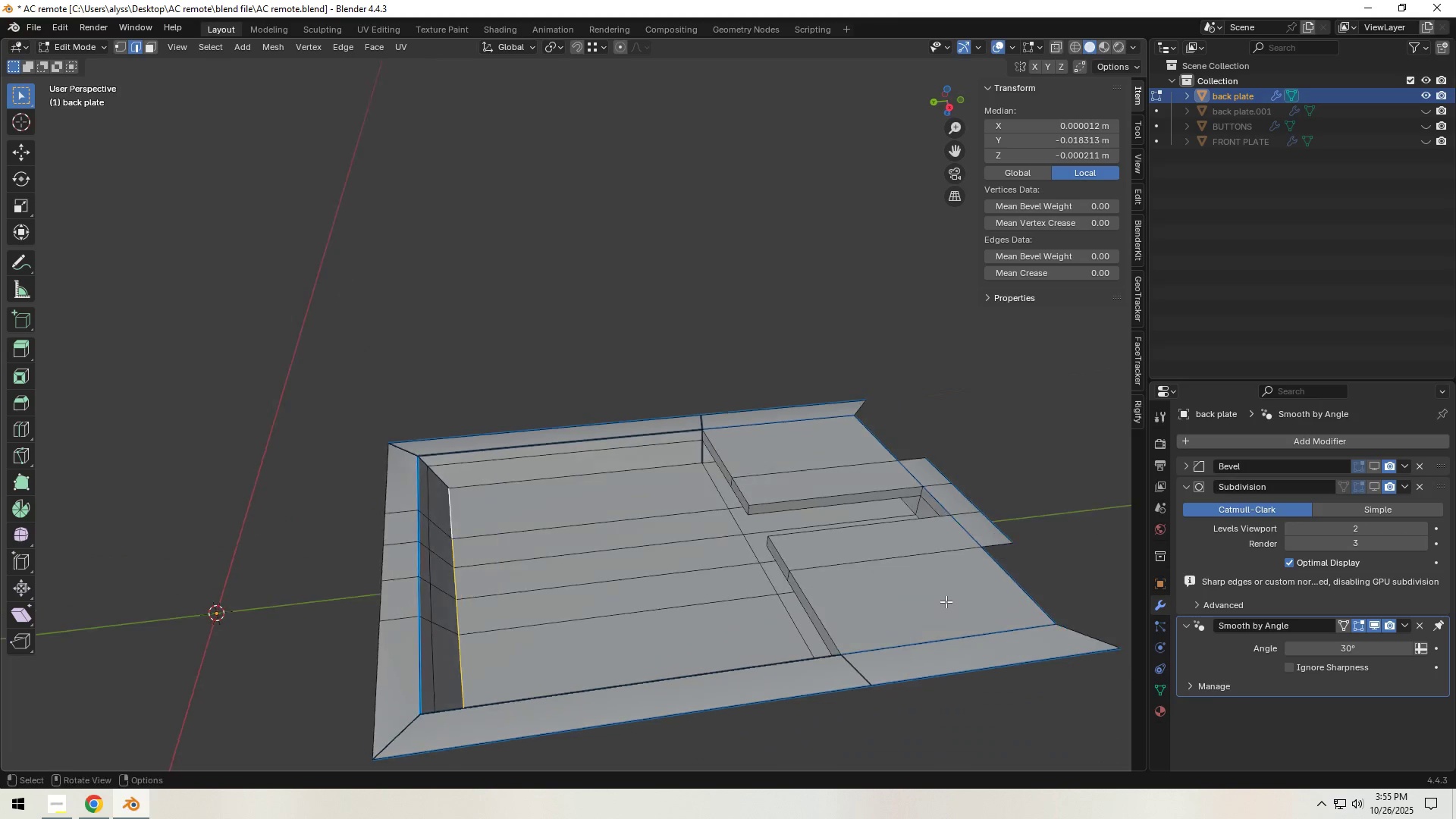 
hold_key(key=ShiftLeft, duration=0.8)
left_click([623, 476])
 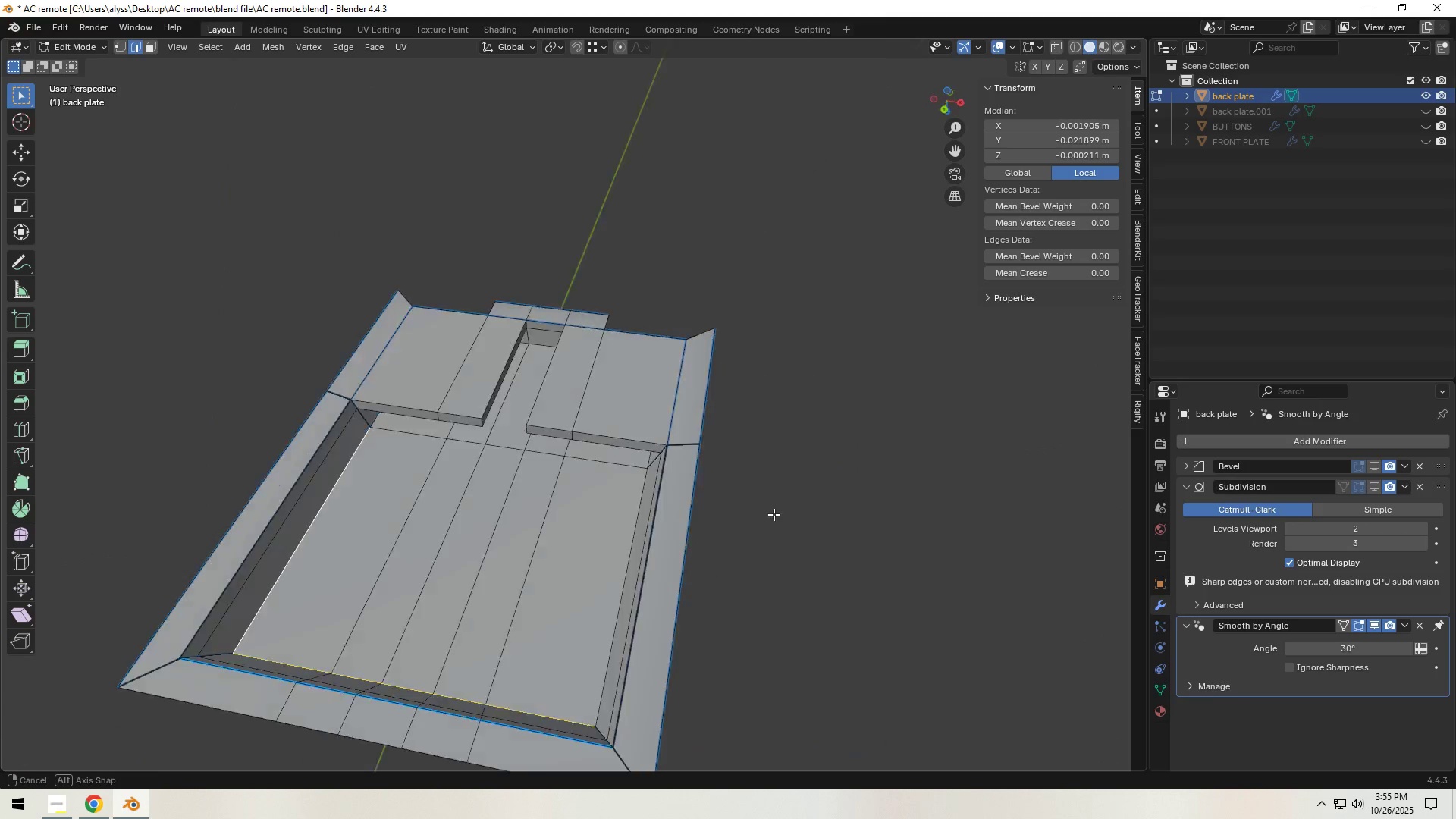 
hold_key(key=ShiftLeft, duration=0.68)
 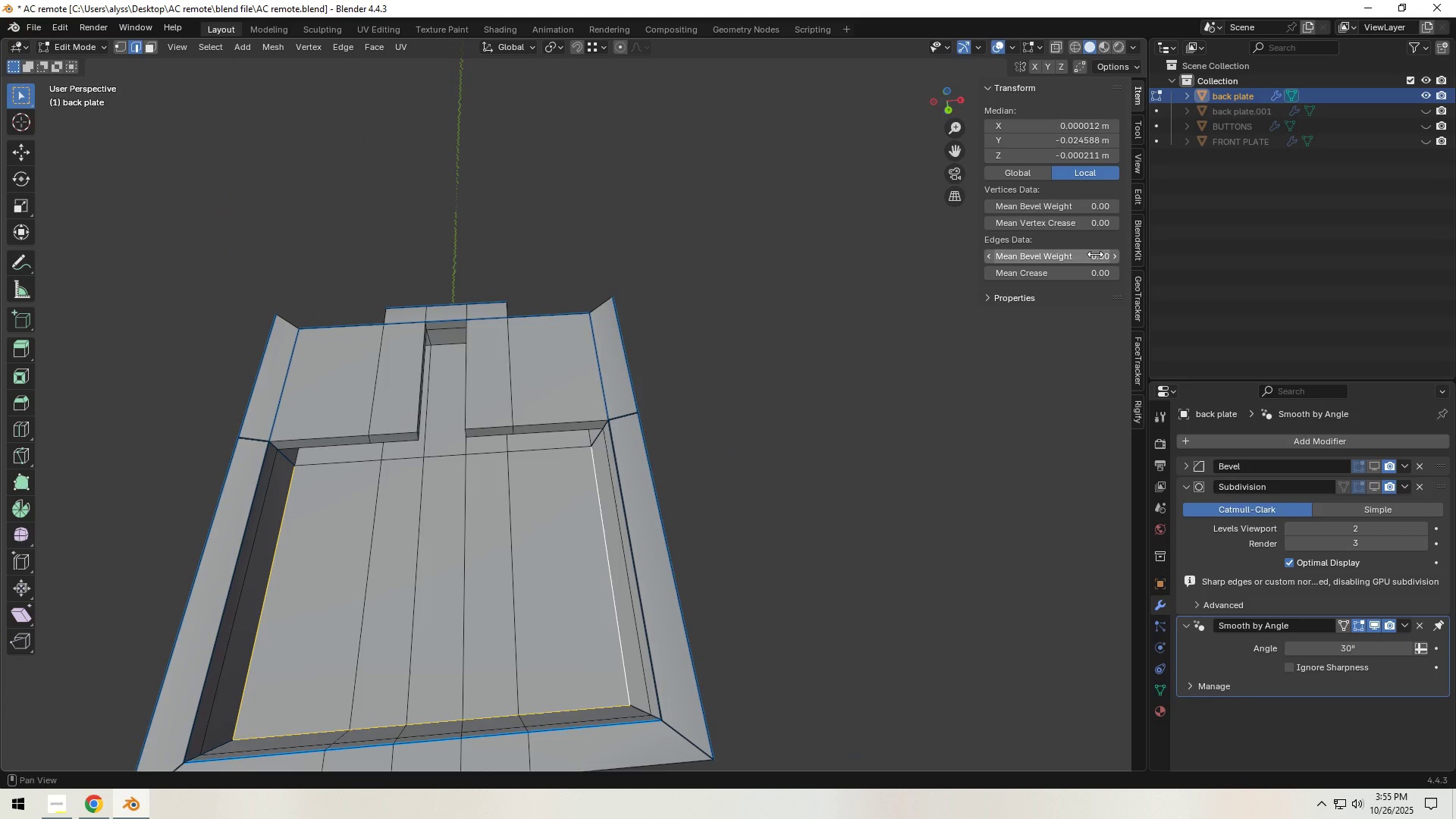 
left_click([1095, 254])
 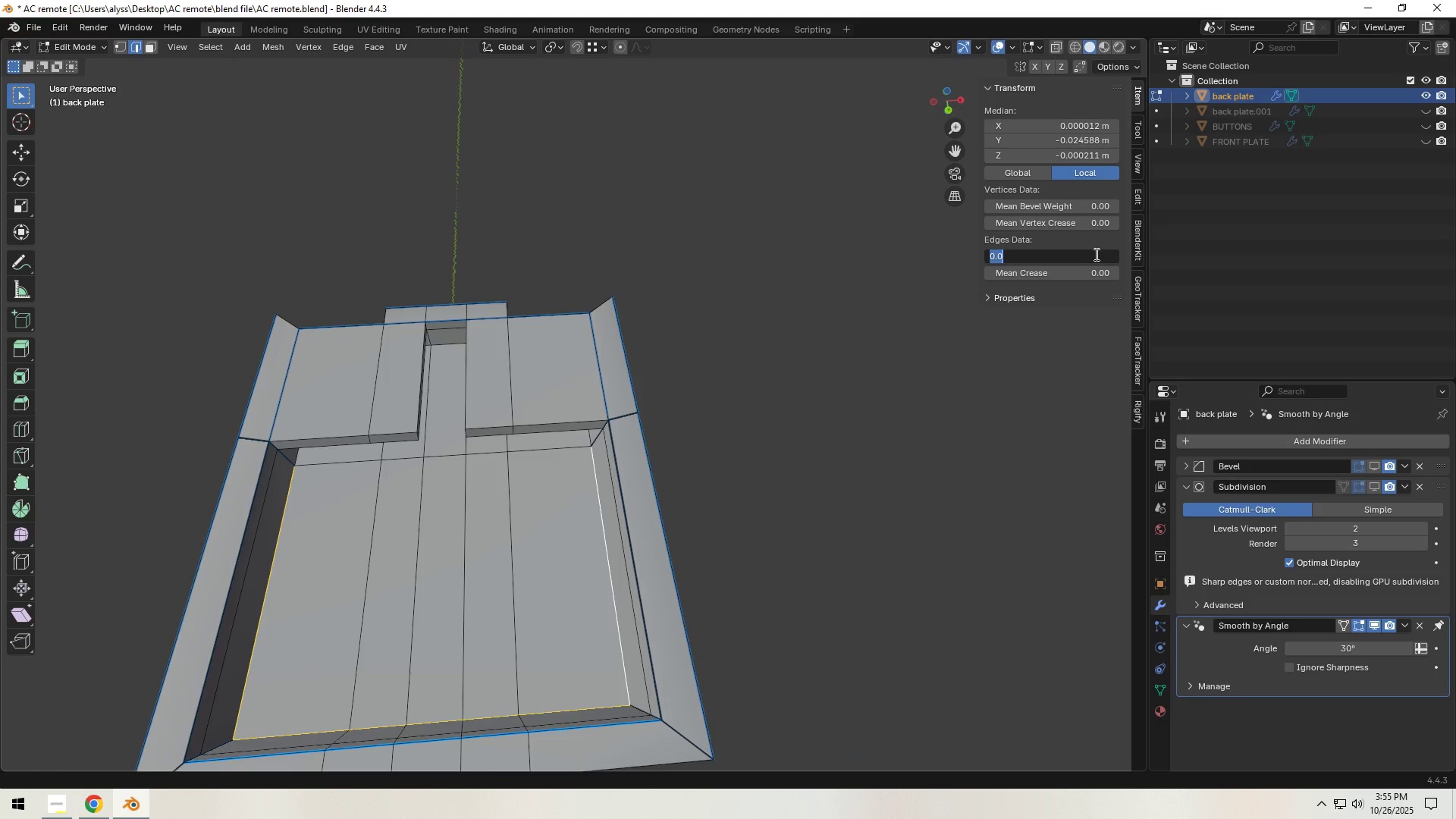 
key(NumpadDecimal)
 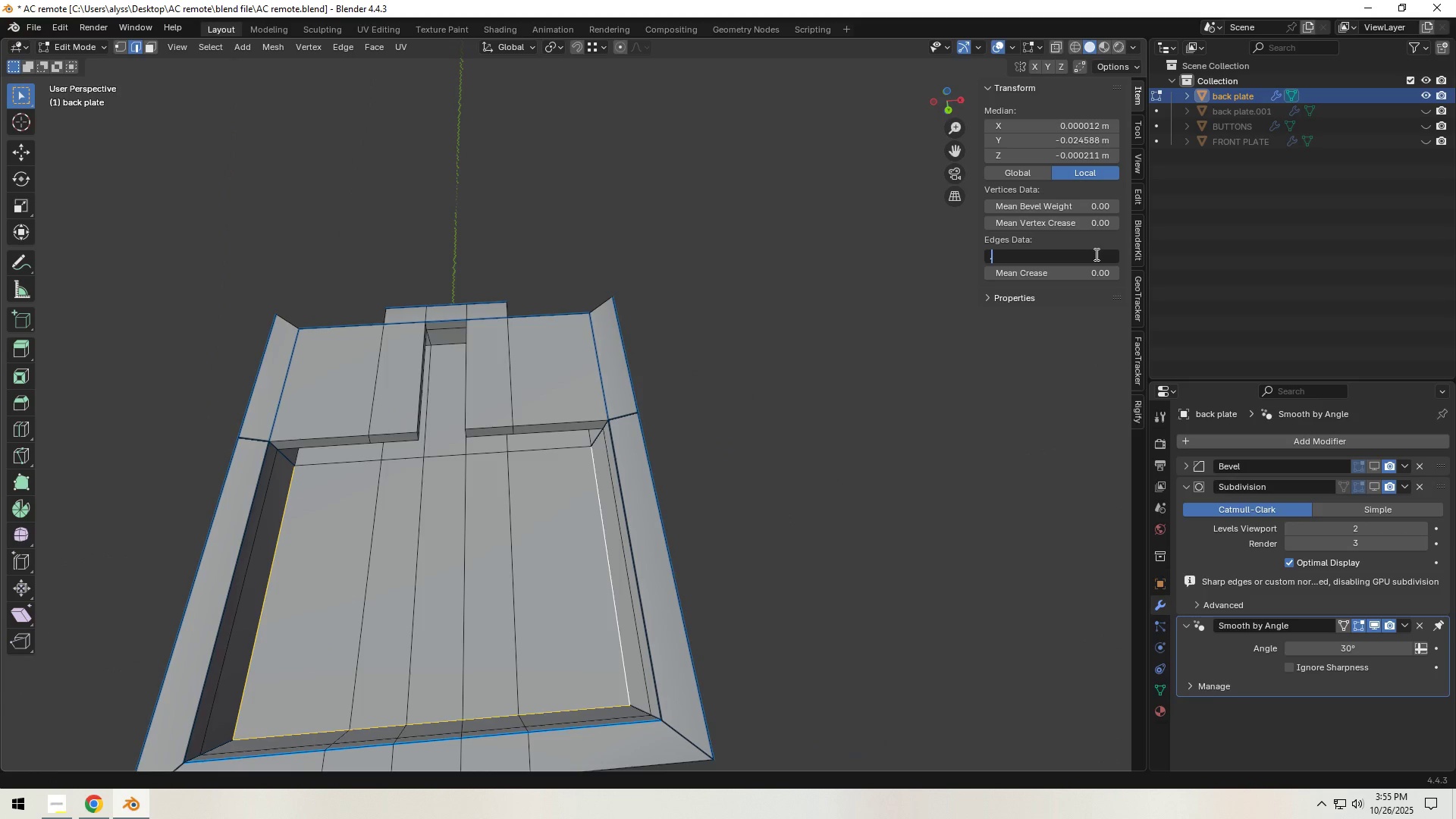 
key(Numpad3)
 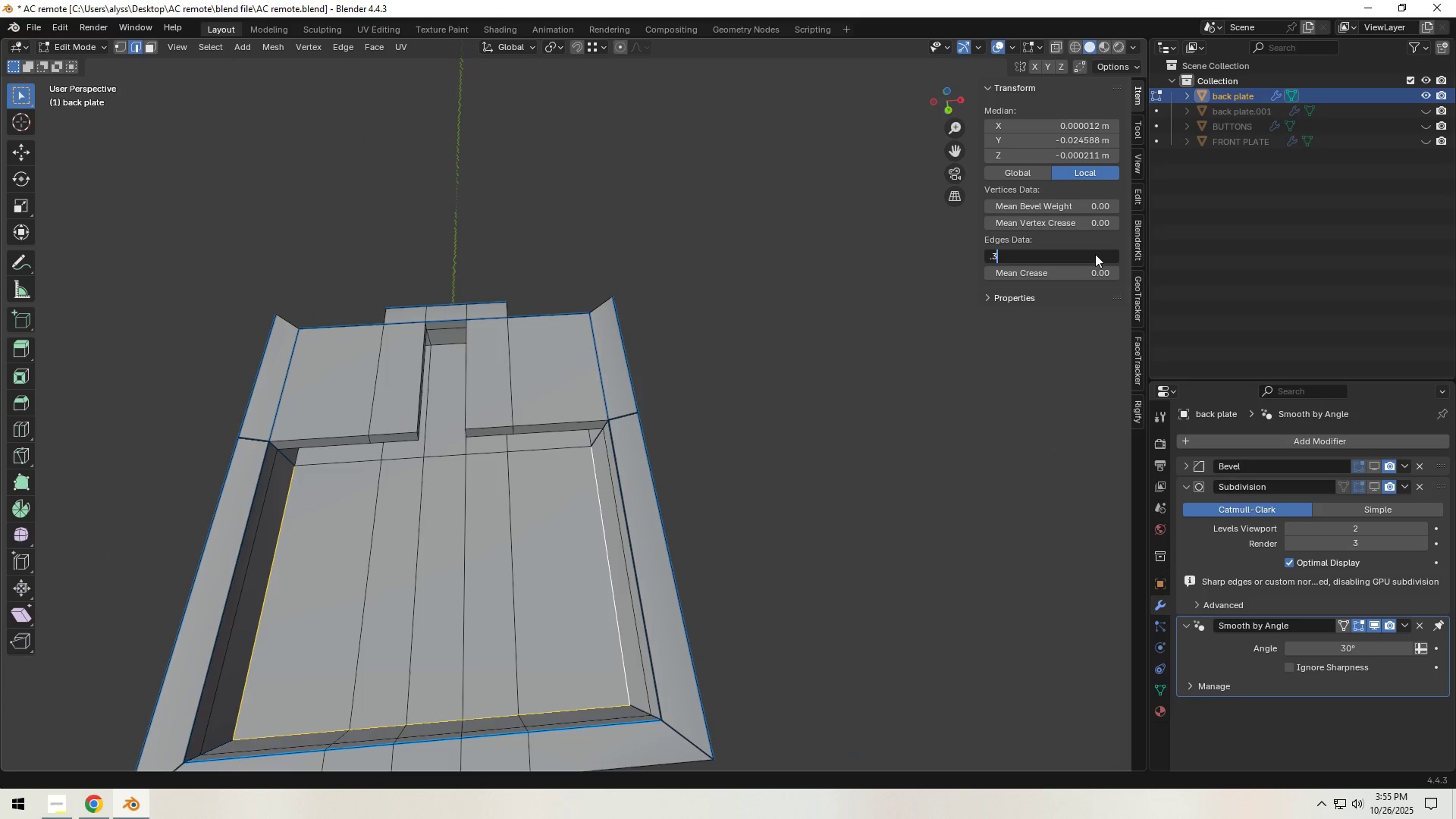 
key(NumpadEnter)
 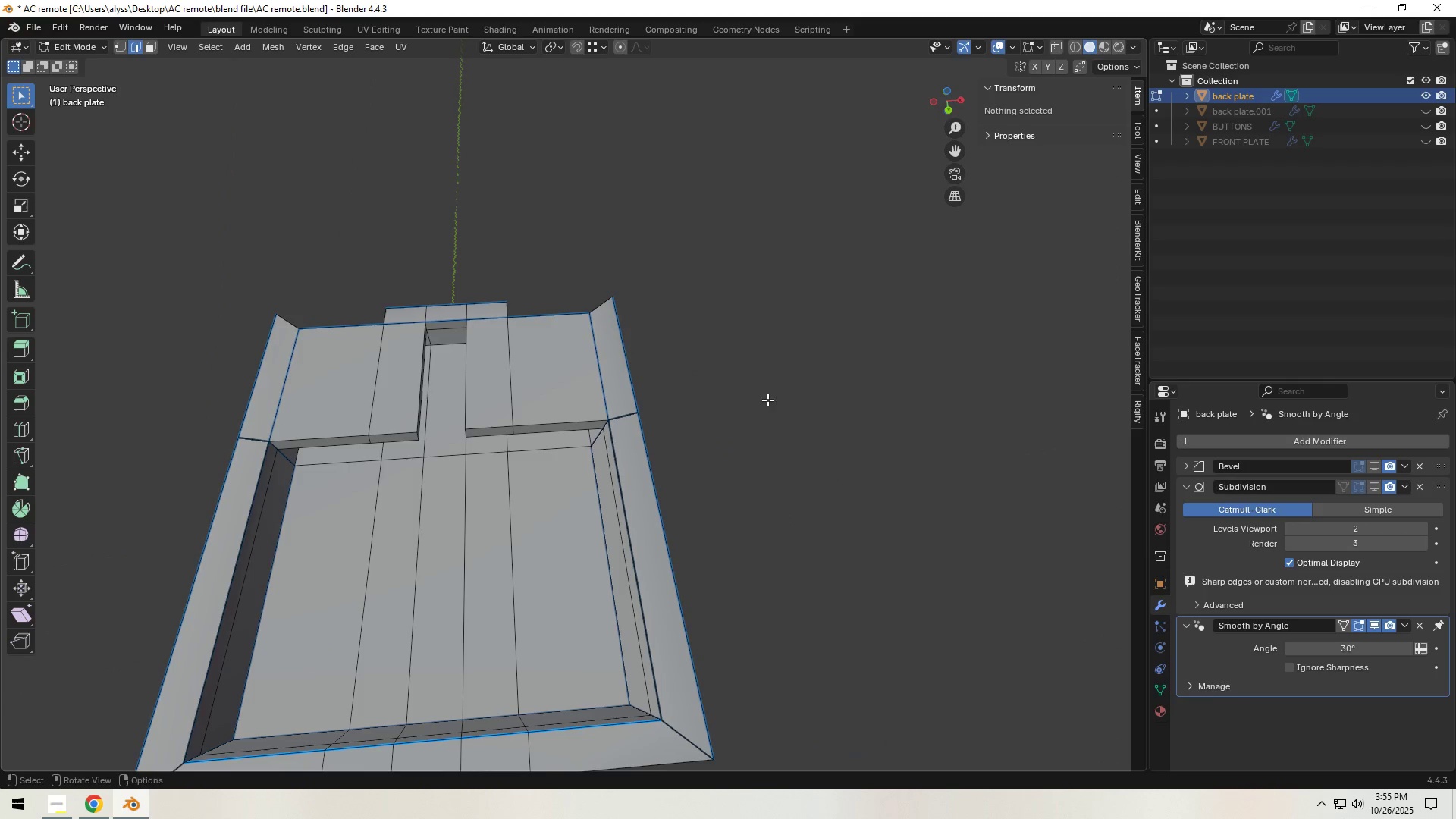 
hold_key(key=ShiftLeft, duration=0.75)
scroll: coordinate [738, 378], scroll_direction: up, amount: 11.0
 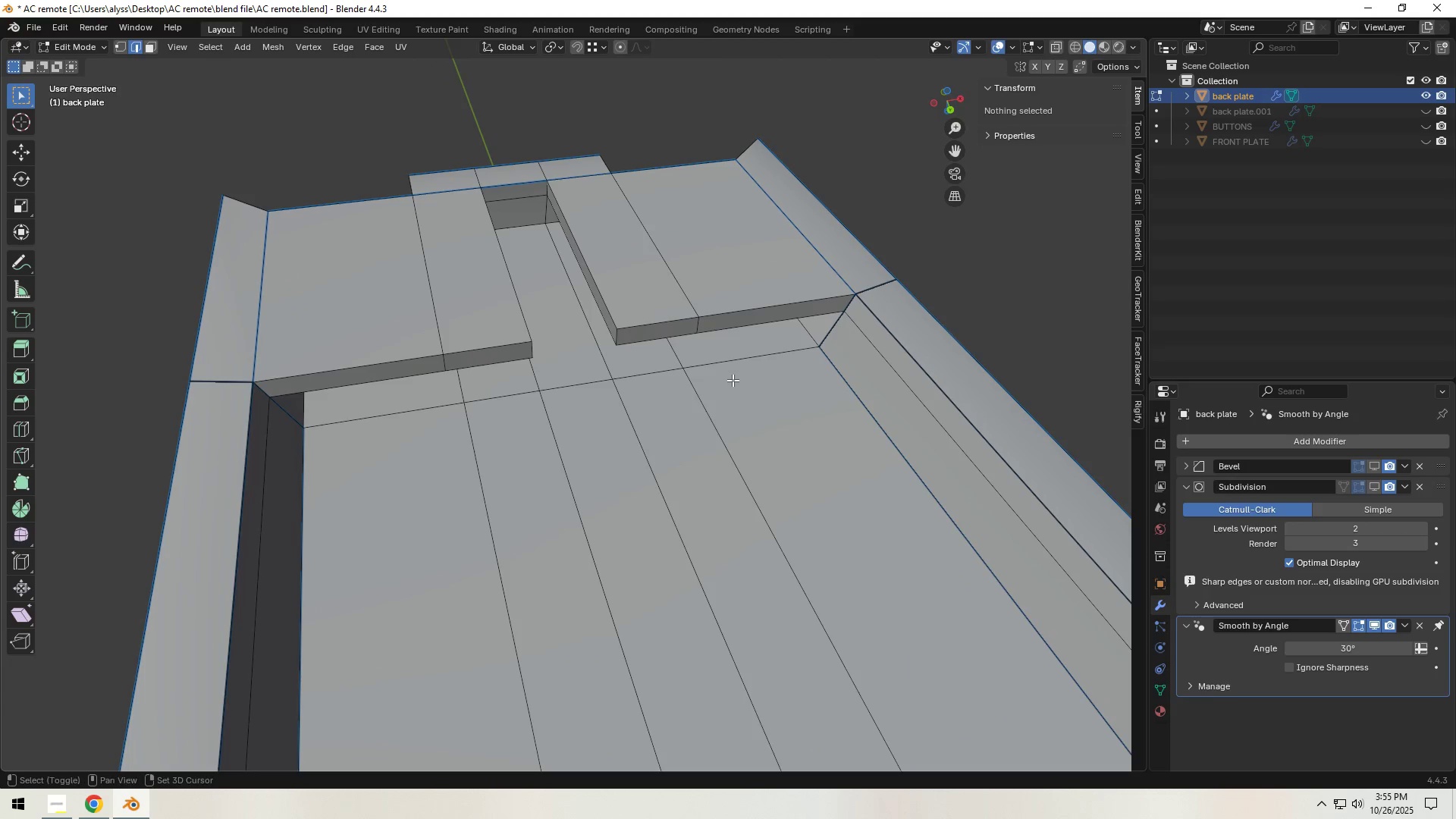 
key(Shift+ShiftLeft)
 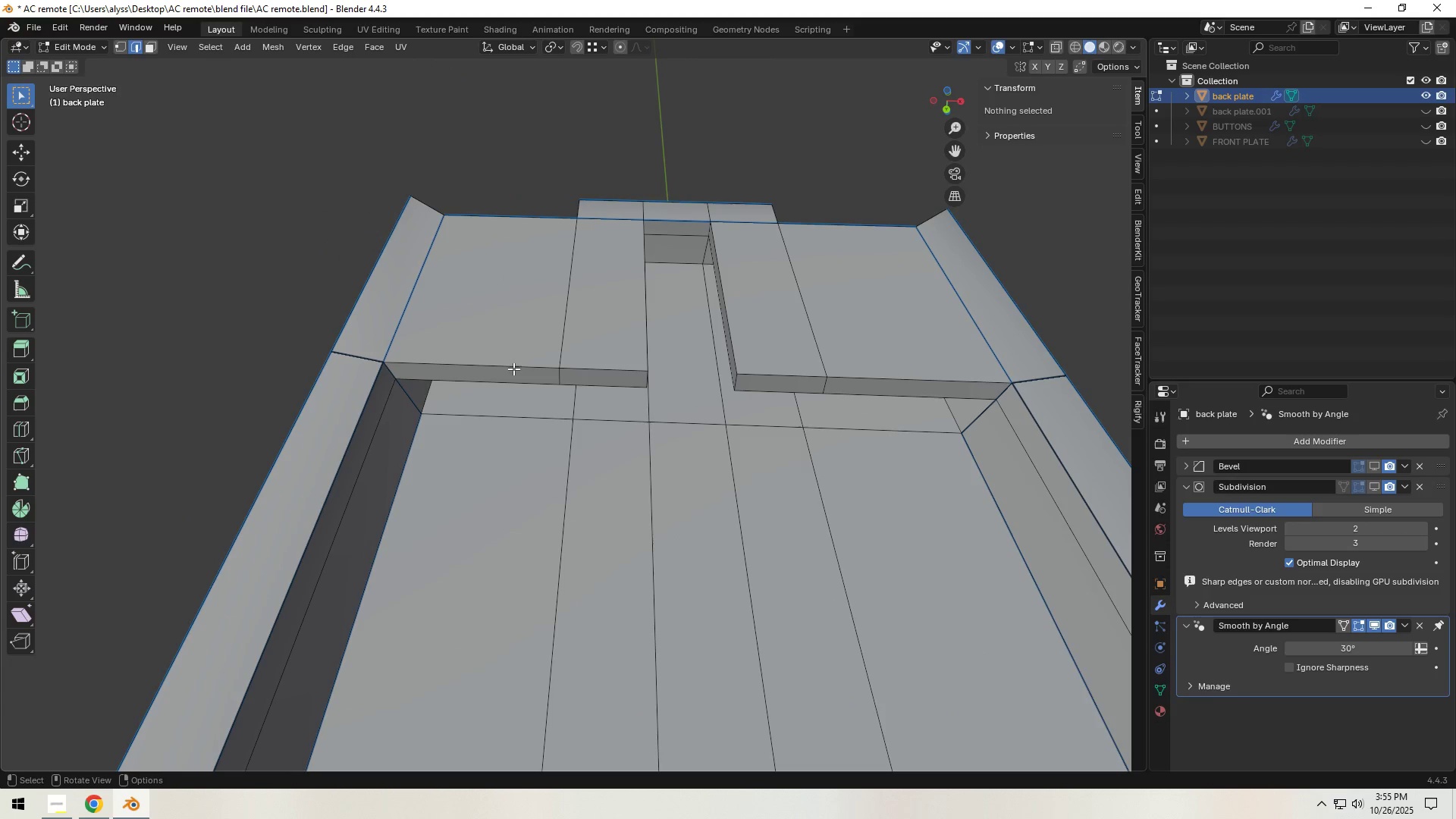 
left_click([513, 368])
 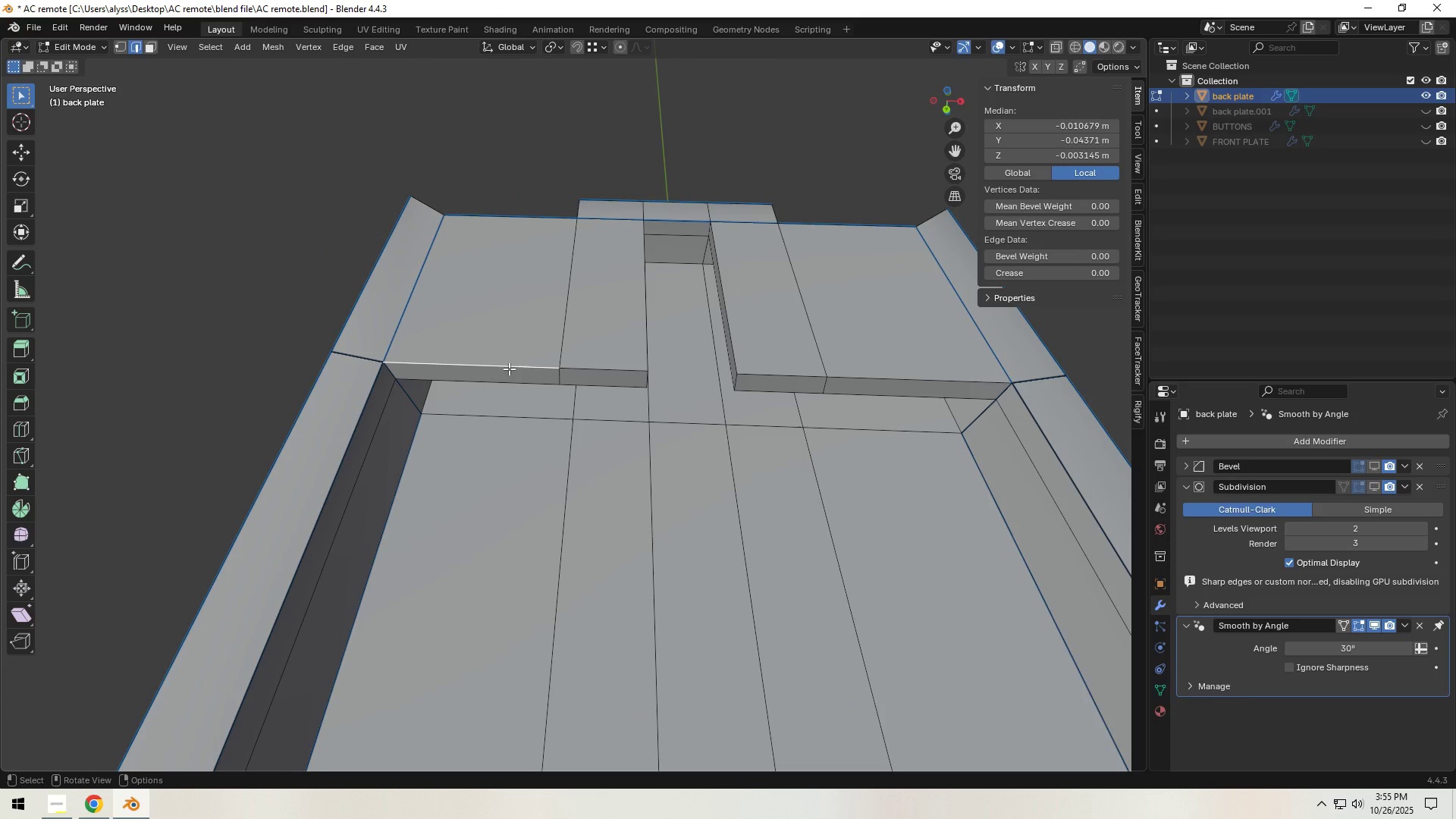 
hold_key(key=ShiftLeft, duration=0.7)
 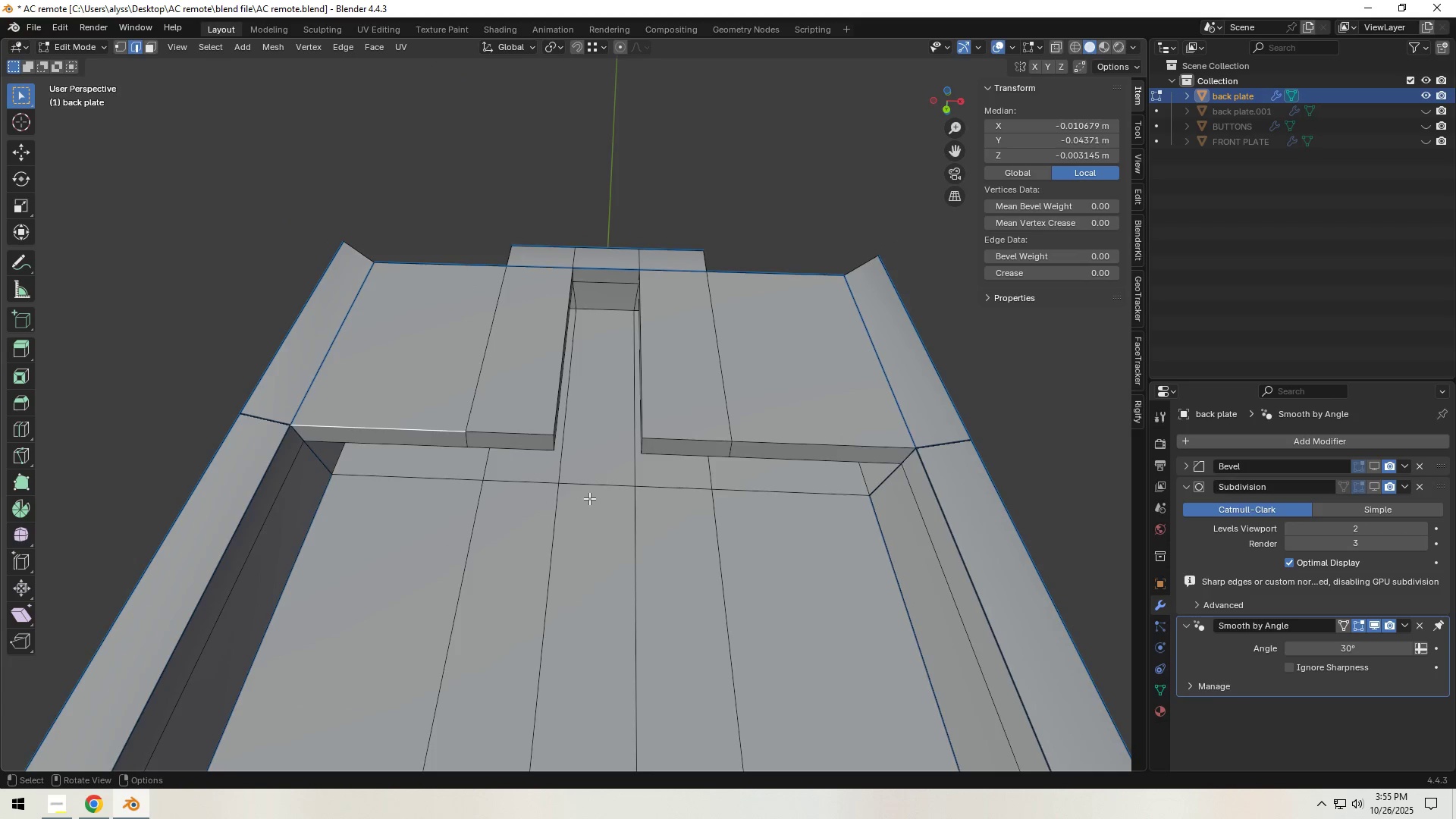 
scroll: coordinate [595, 497], scroll_direction: up, amount: 5.0
 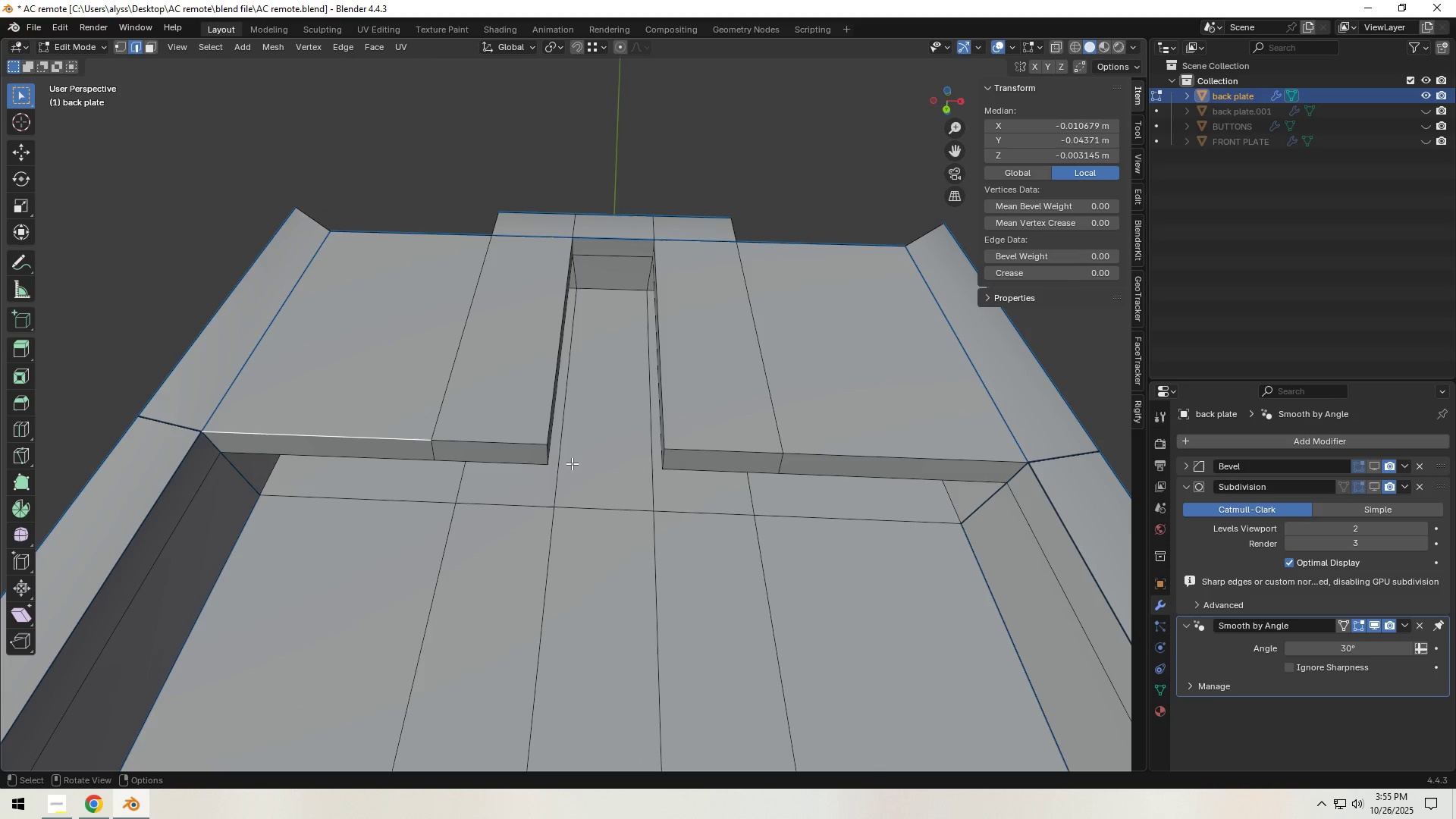 
left_click([545, 457])
 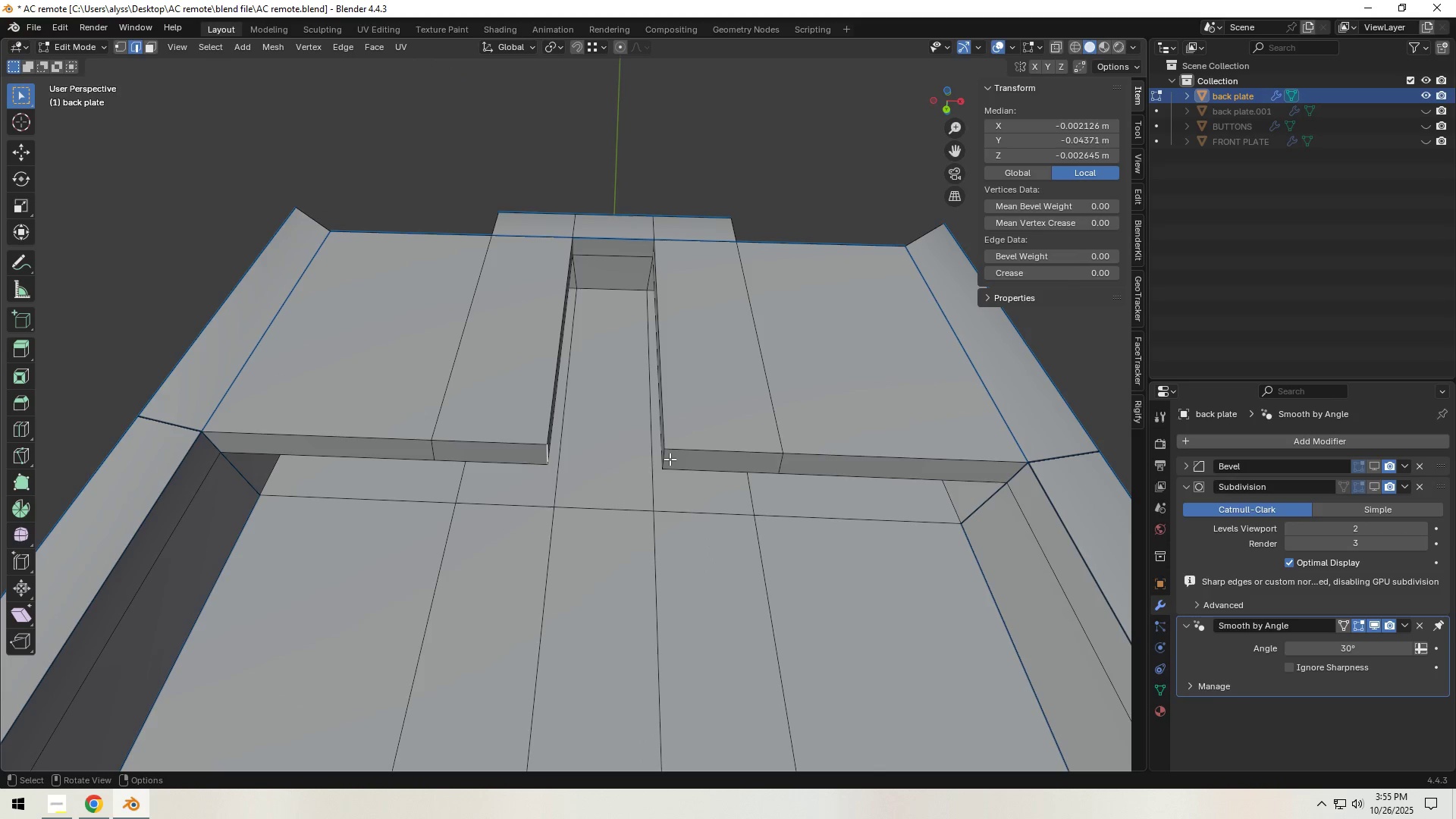 
left_click([668, 458])
 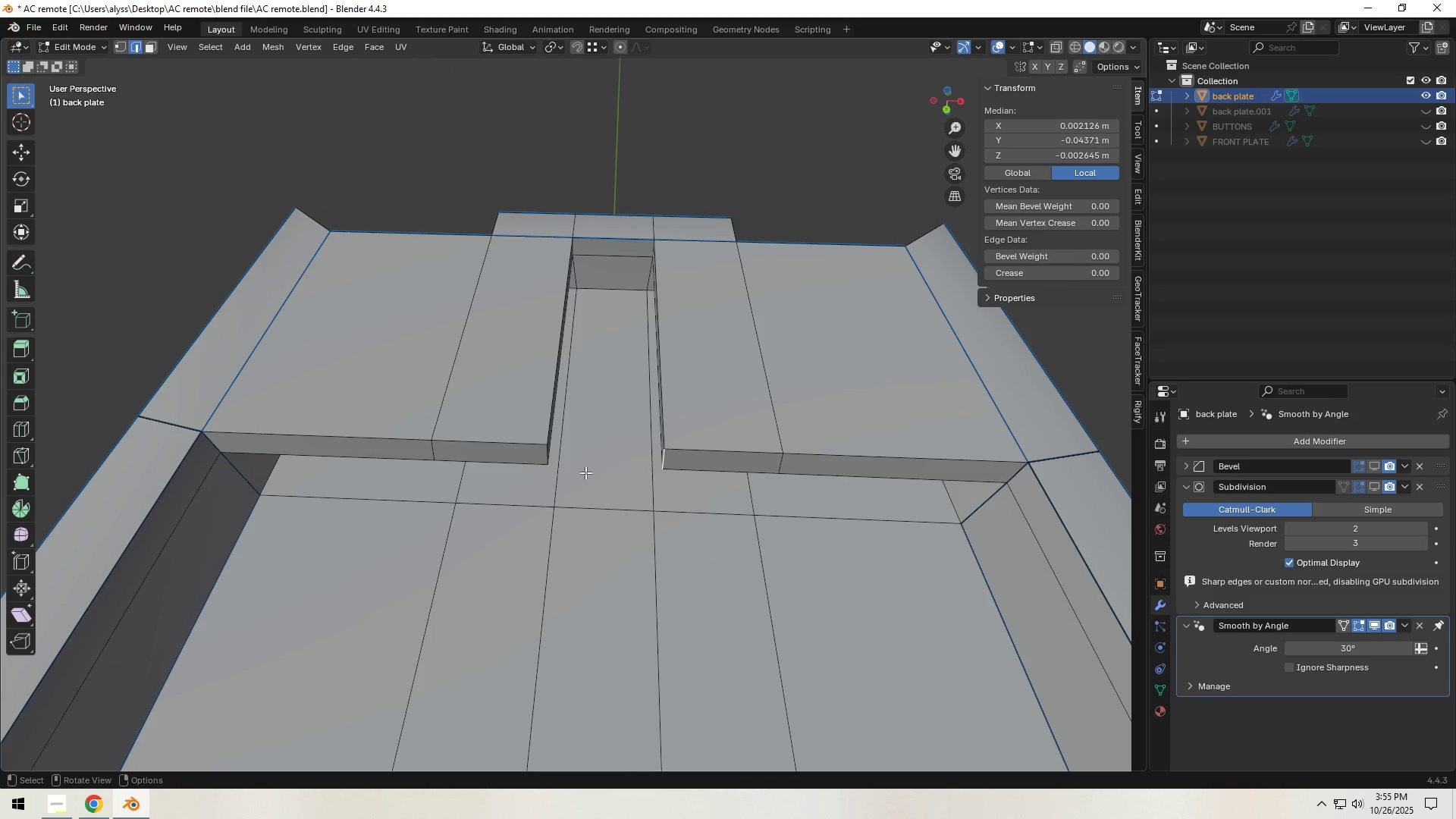 
hold_key(key=ShiftLeft, duration=0.58)
left_click([541, 458])
 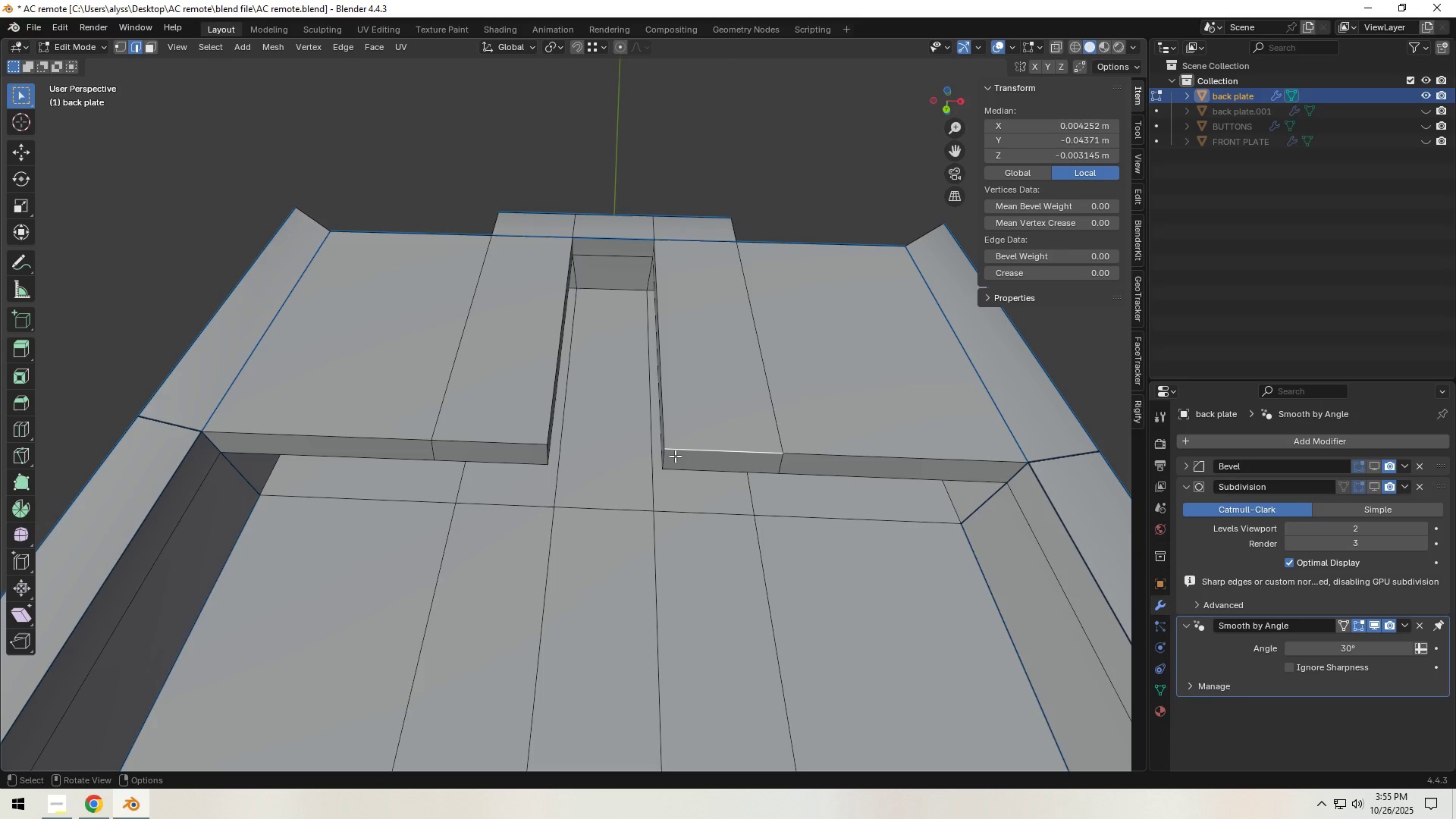 
double_click([667, 457])
 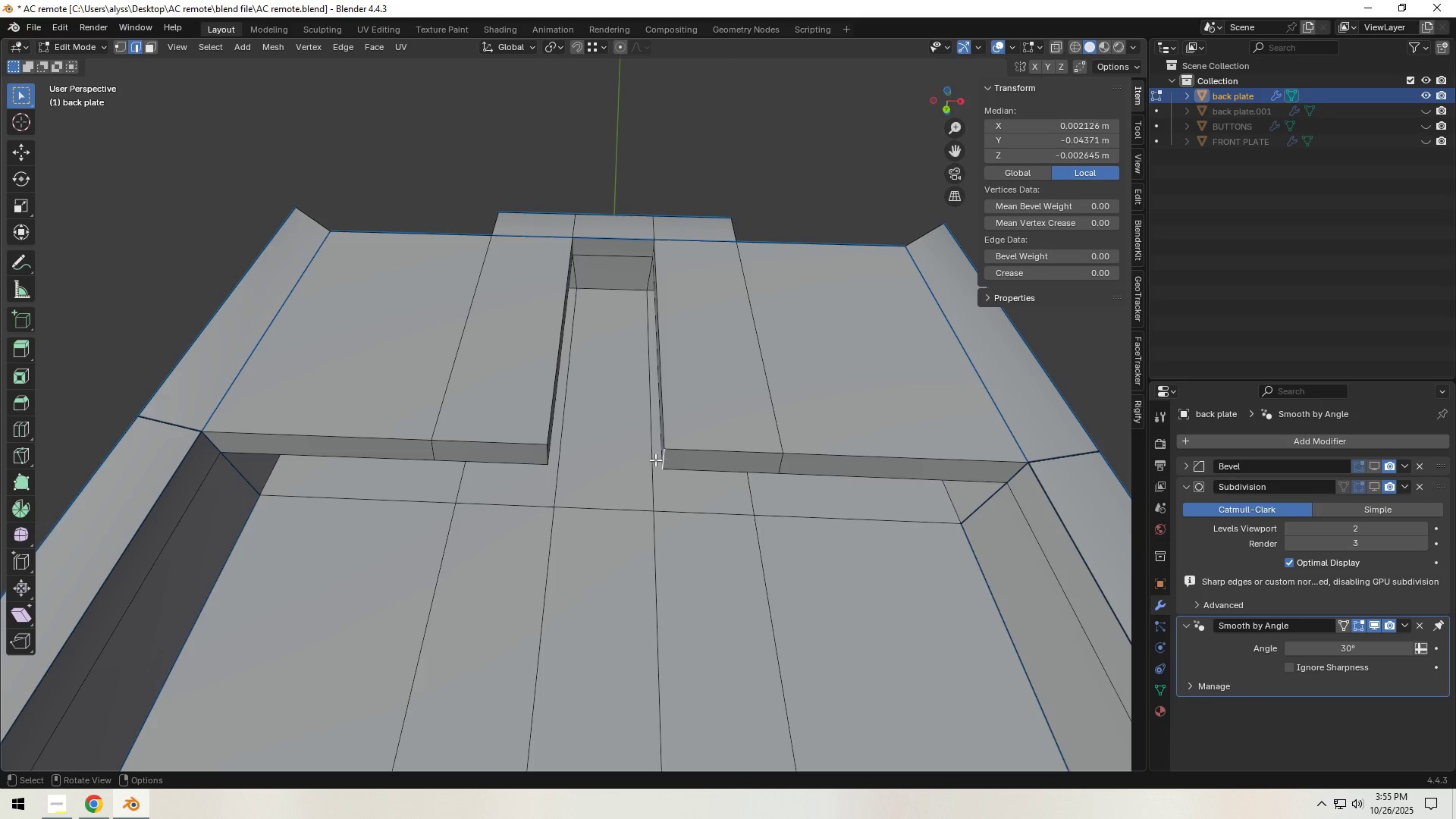 
hold_key(key=ShiftLeft, duration=0.7)
left_click([543, 453])
 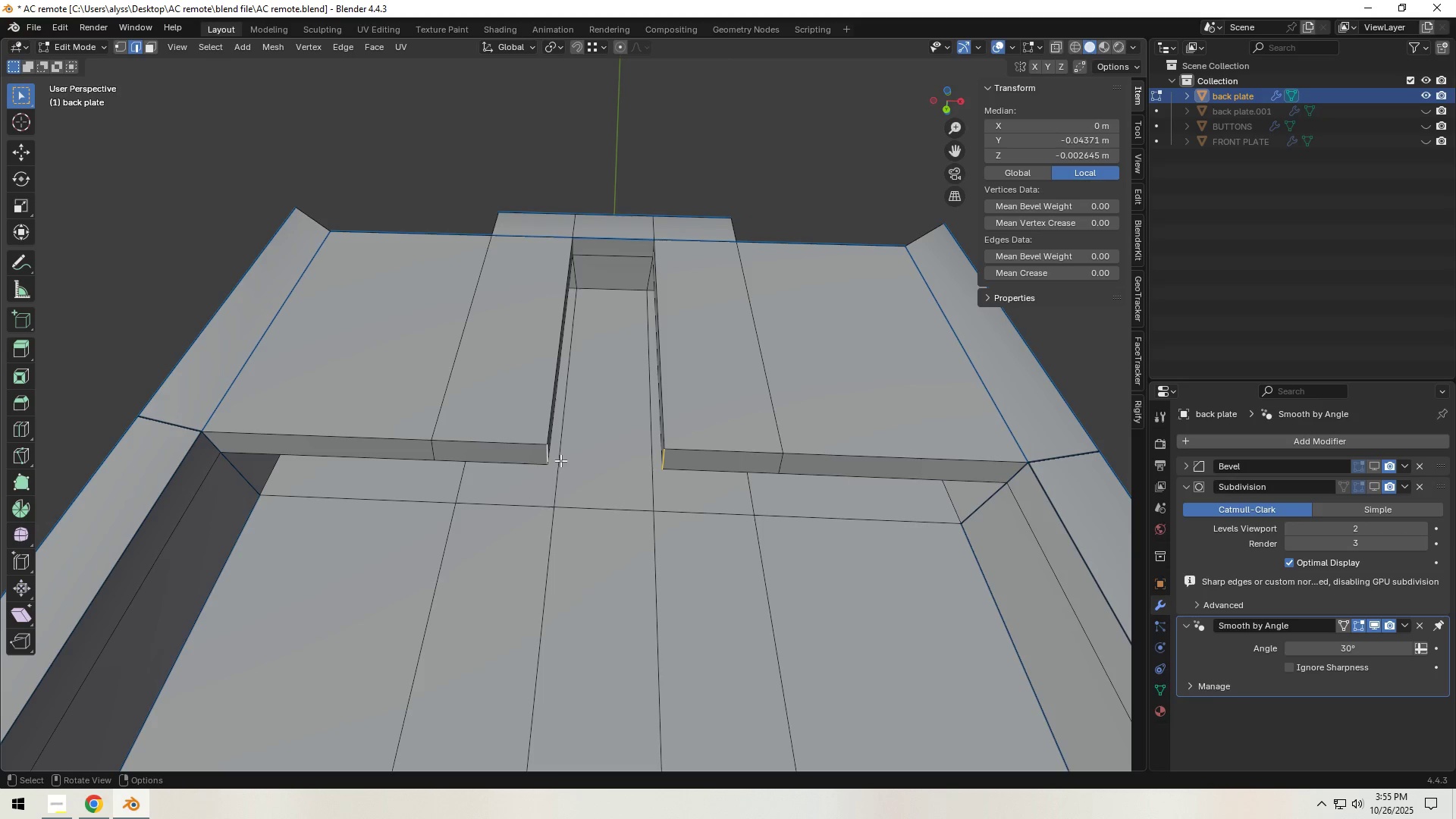 
key(Backquote)
 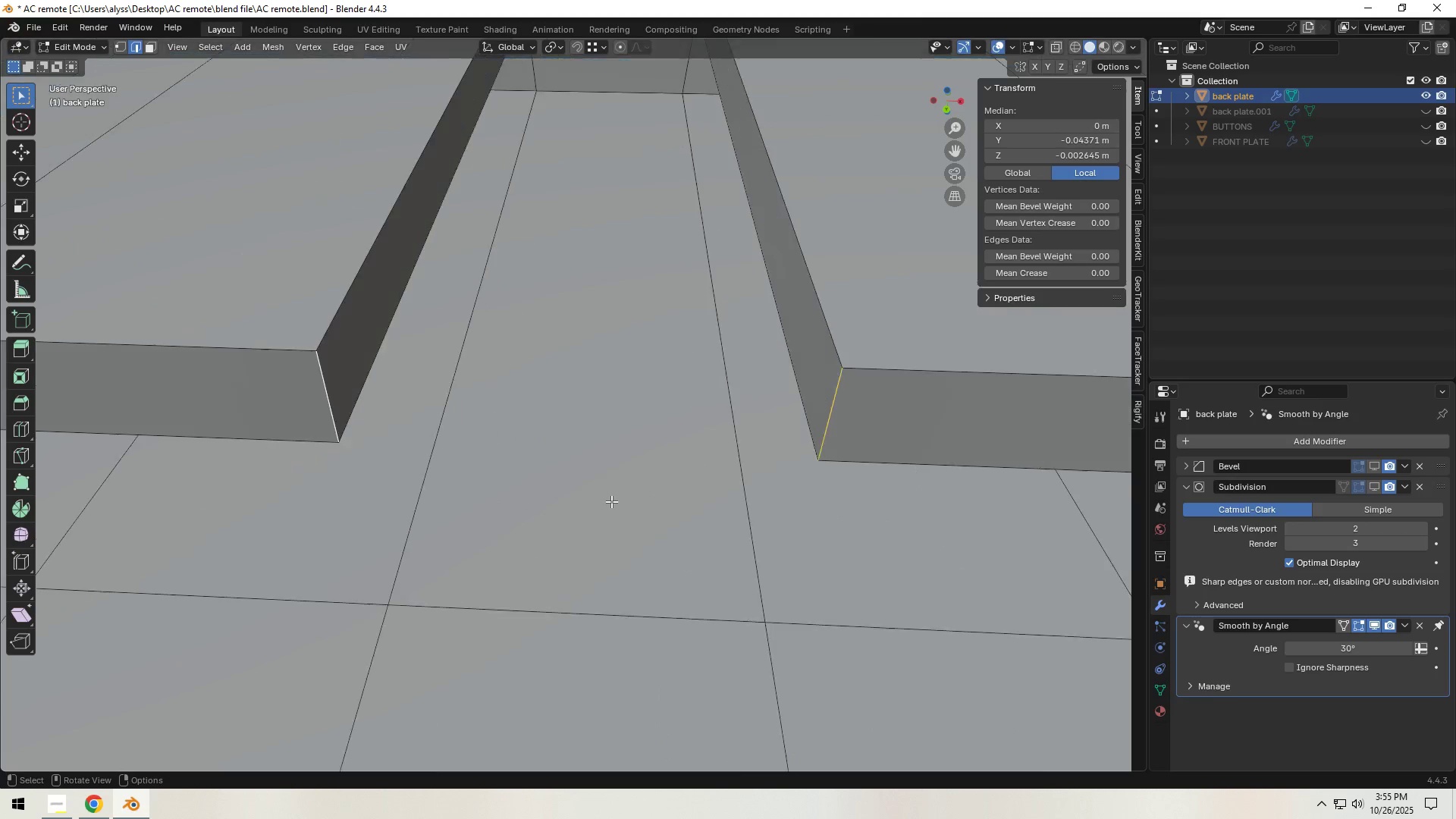 
scroll: coordinate [610, 482], scroll_direction: down, amount: 10.0
 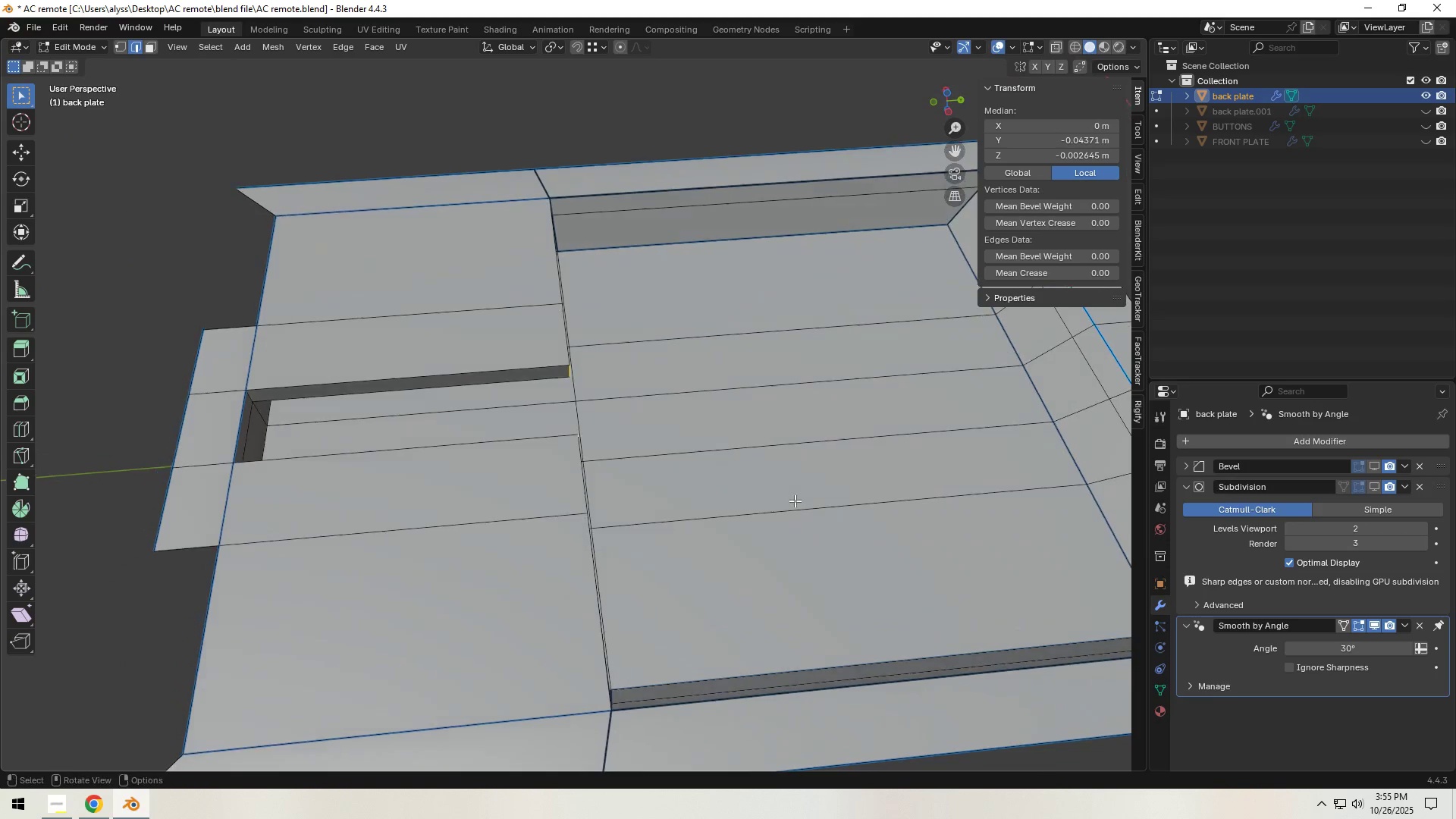 
type(gy)
 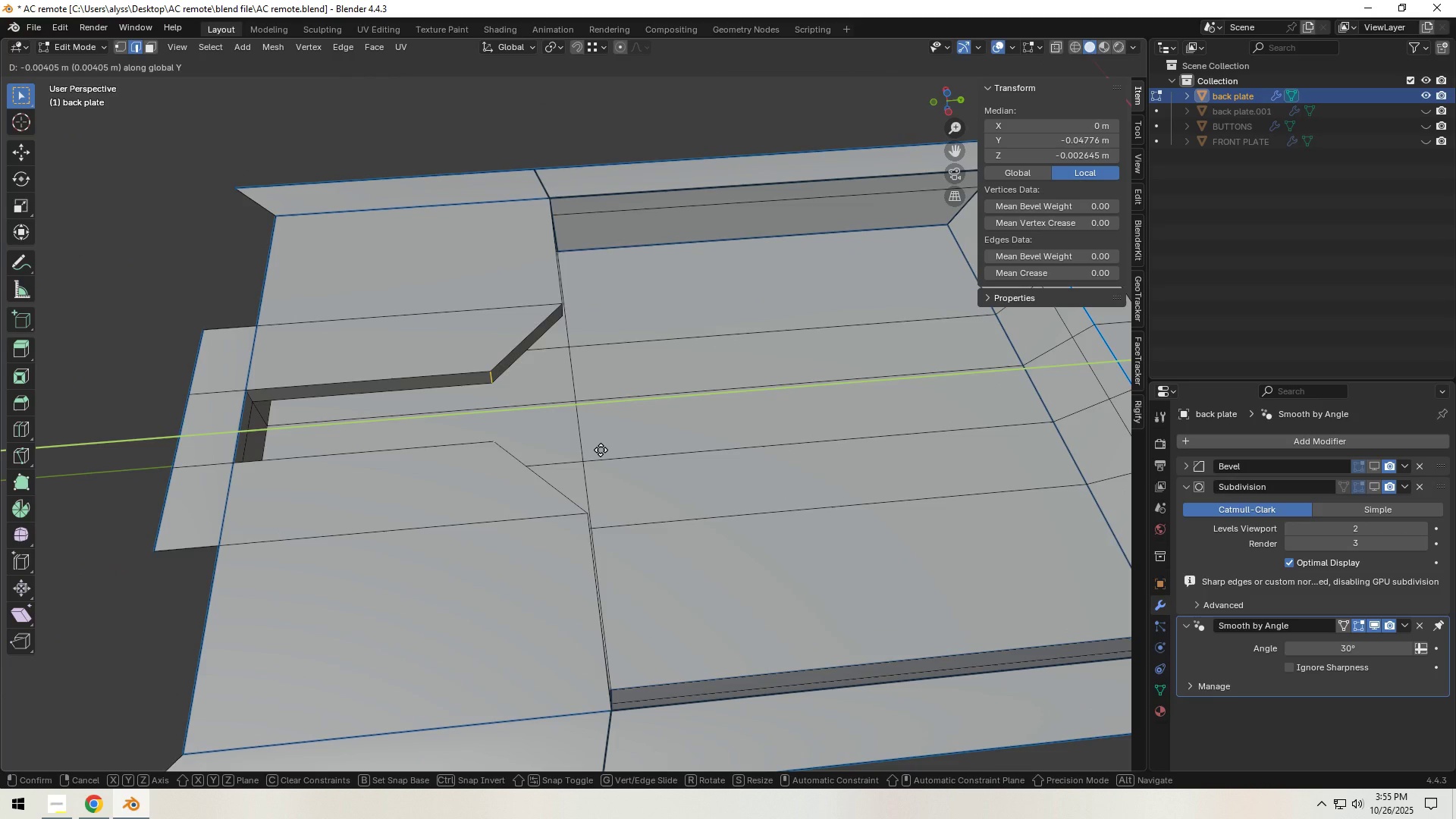 
wait(6.7)
 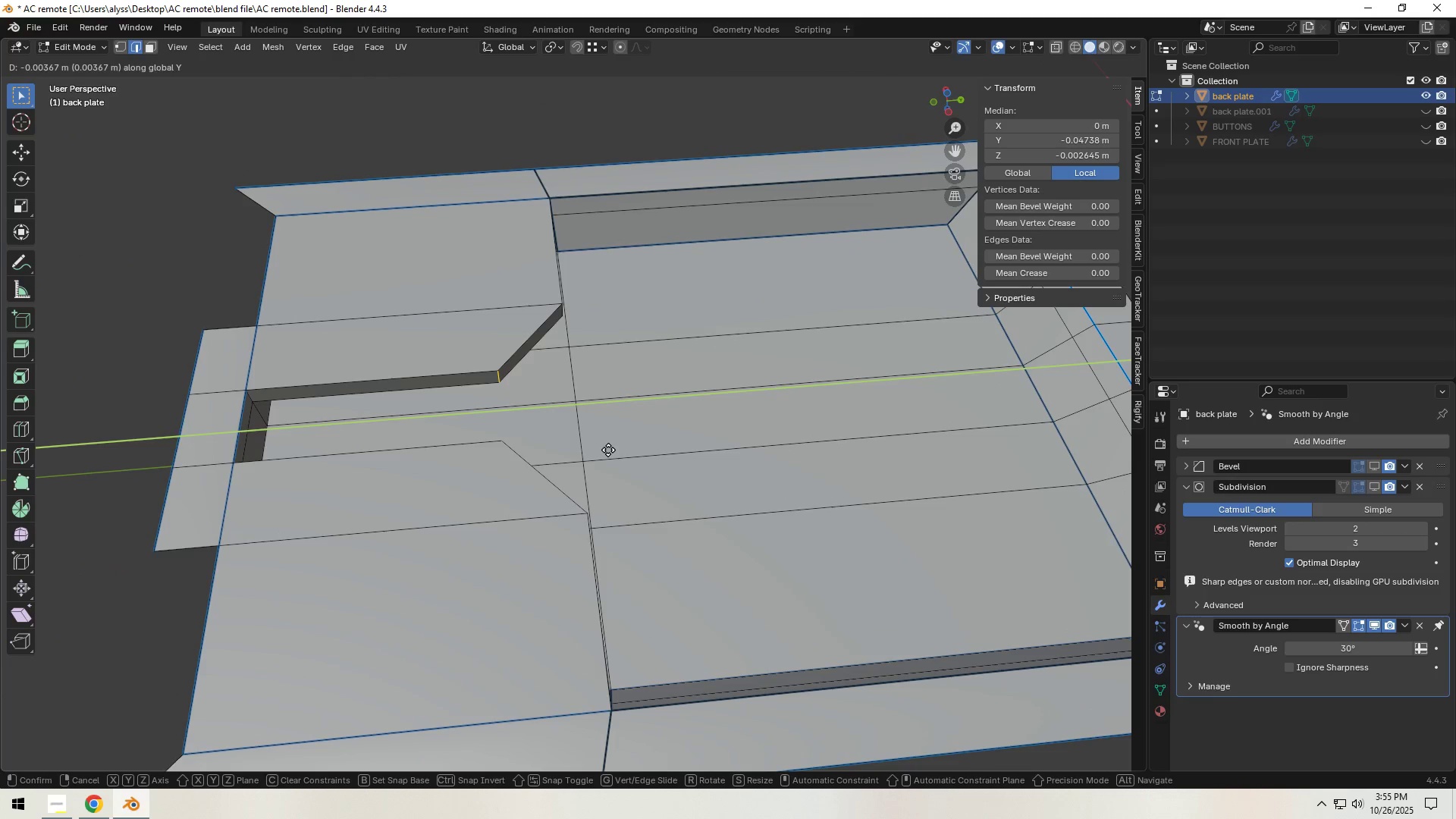 
left_click([601, 450])
 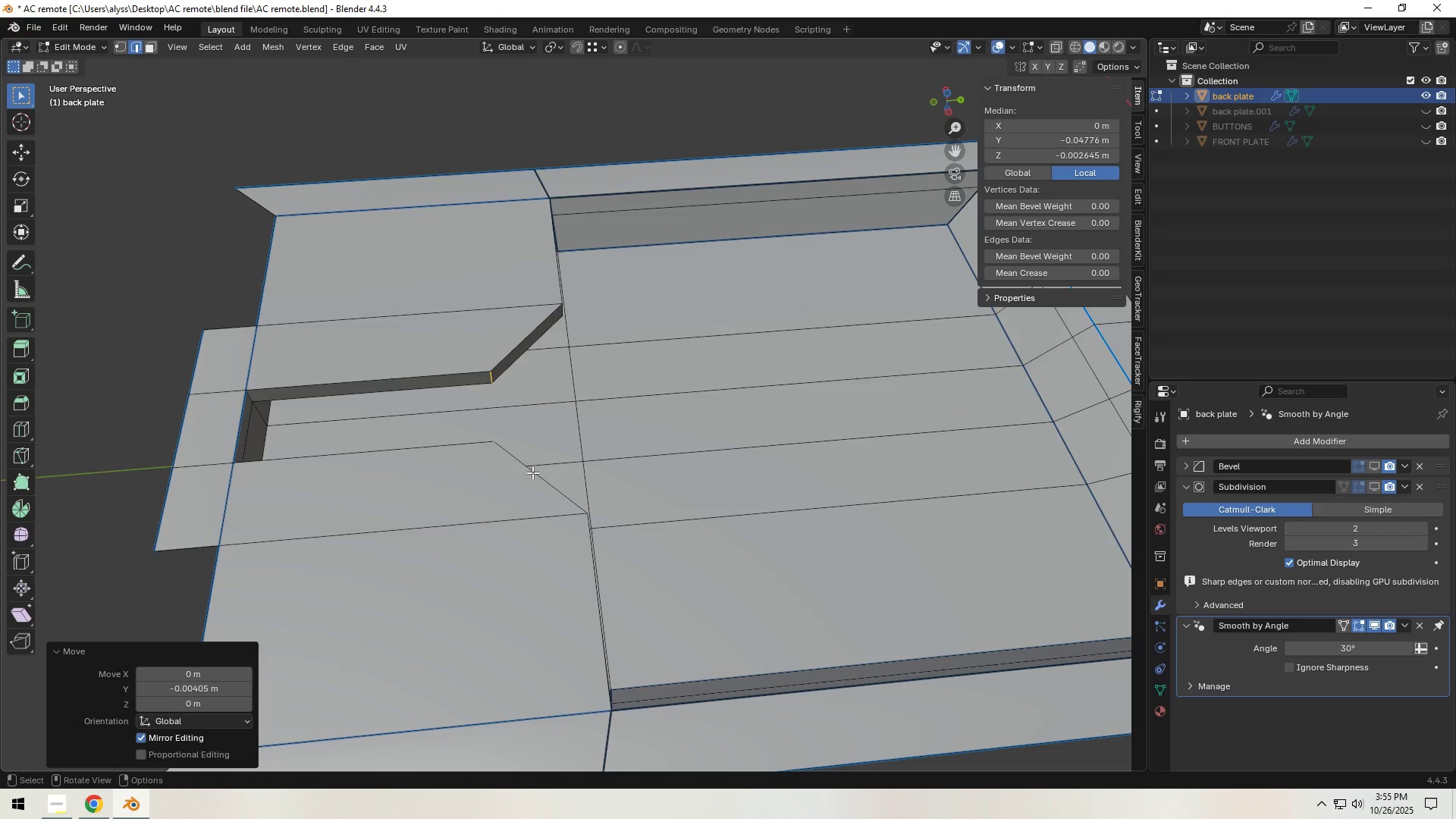 
key(Control+S)
 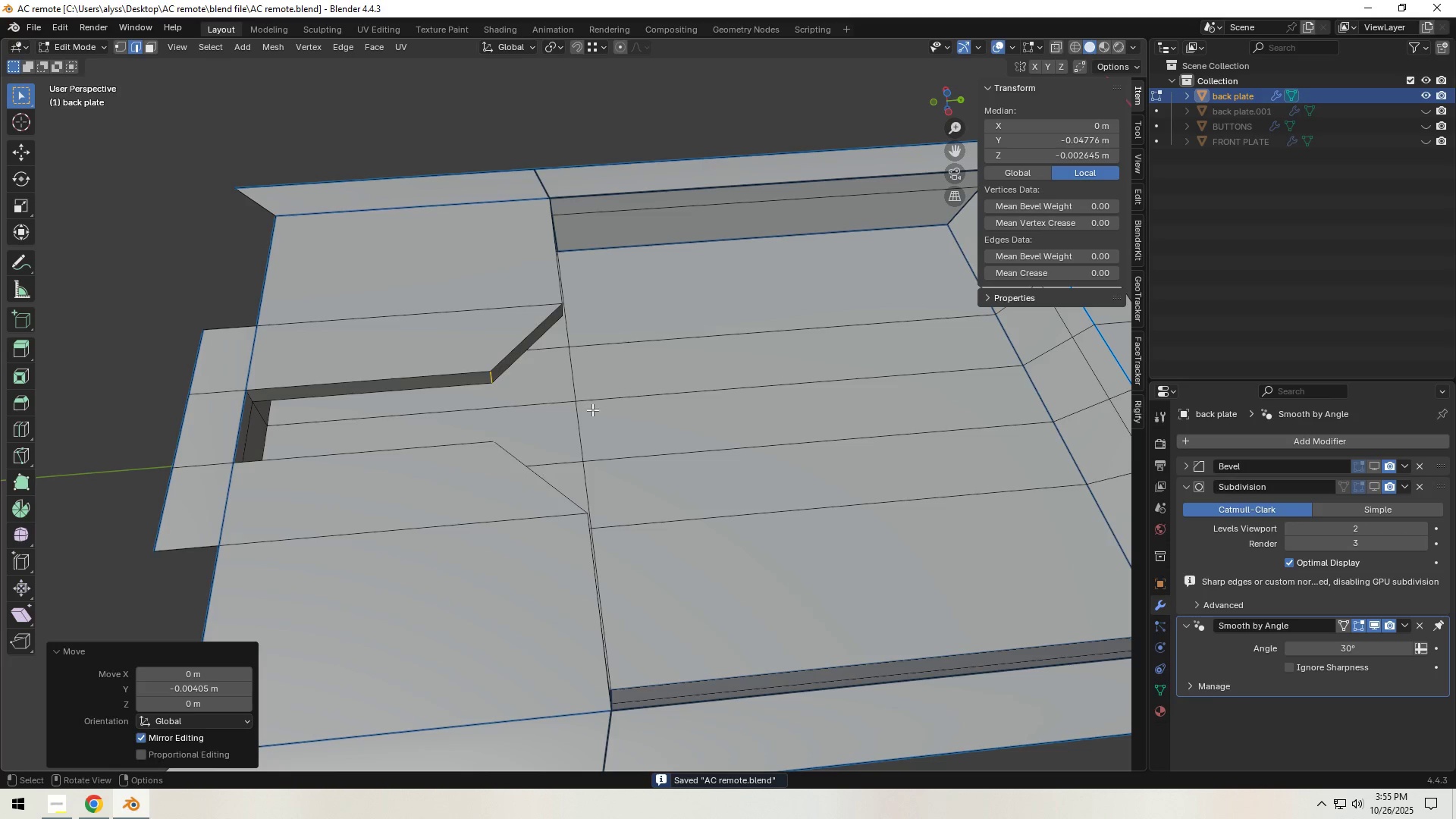 
left_click([679, 77])
 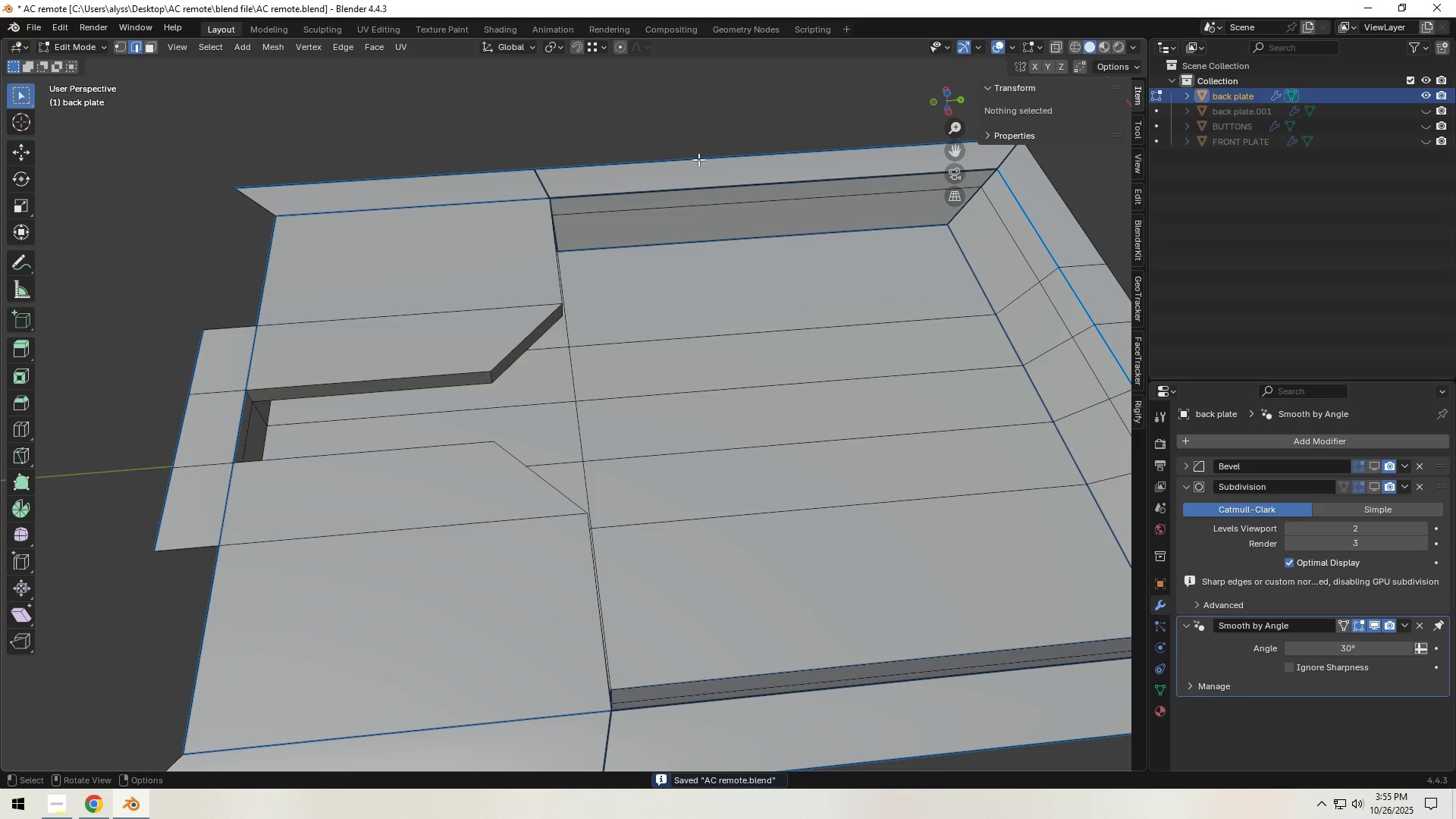 
scroll: coordinate [761, 343], scroll_direction: down, amount: 1.0
 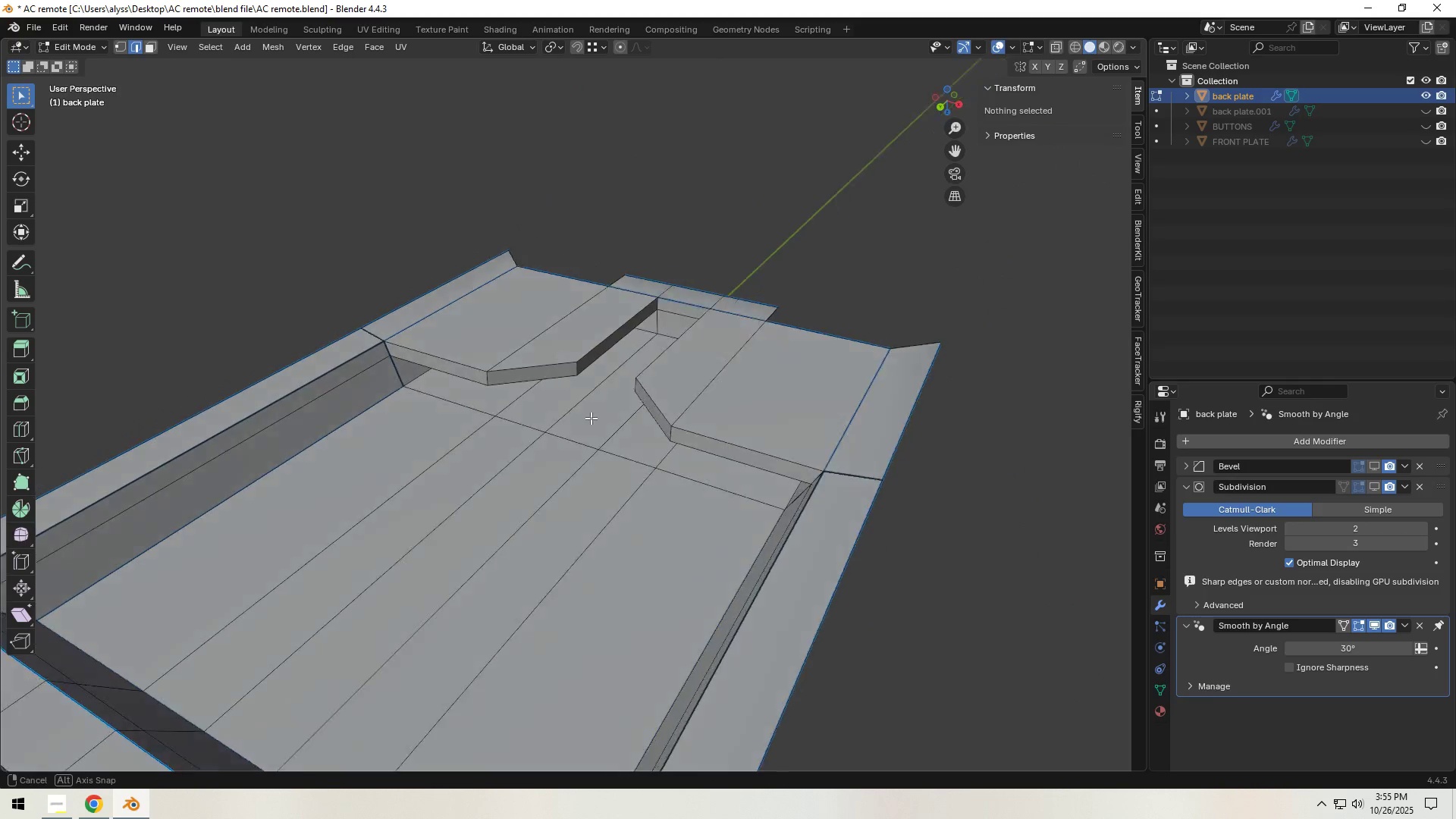 
hold_key(key=ShiftLeft, duration=0.51)
 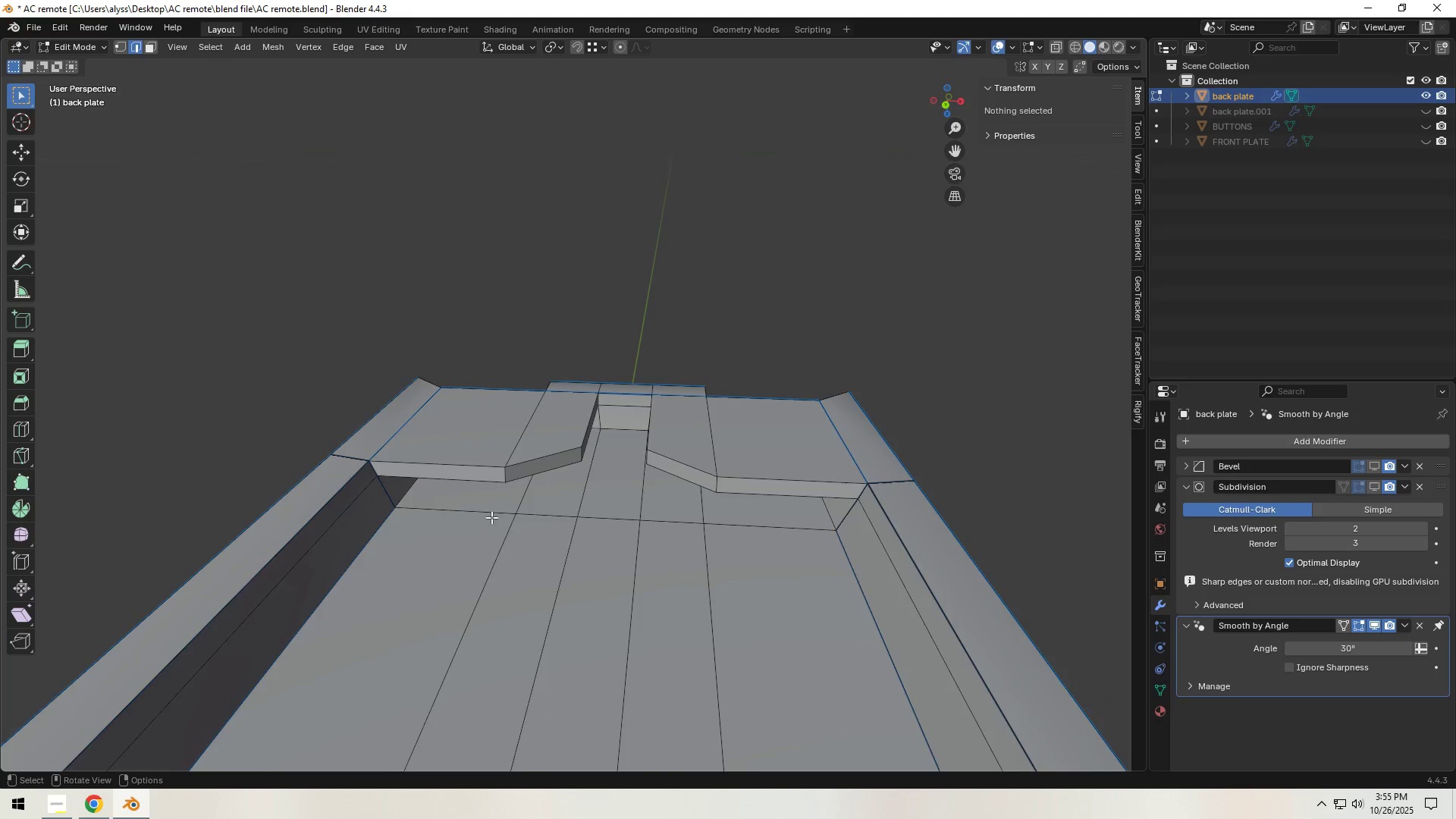 
scroll: coordinate [490, 517], scroll_direction: up, amount: 5.0
 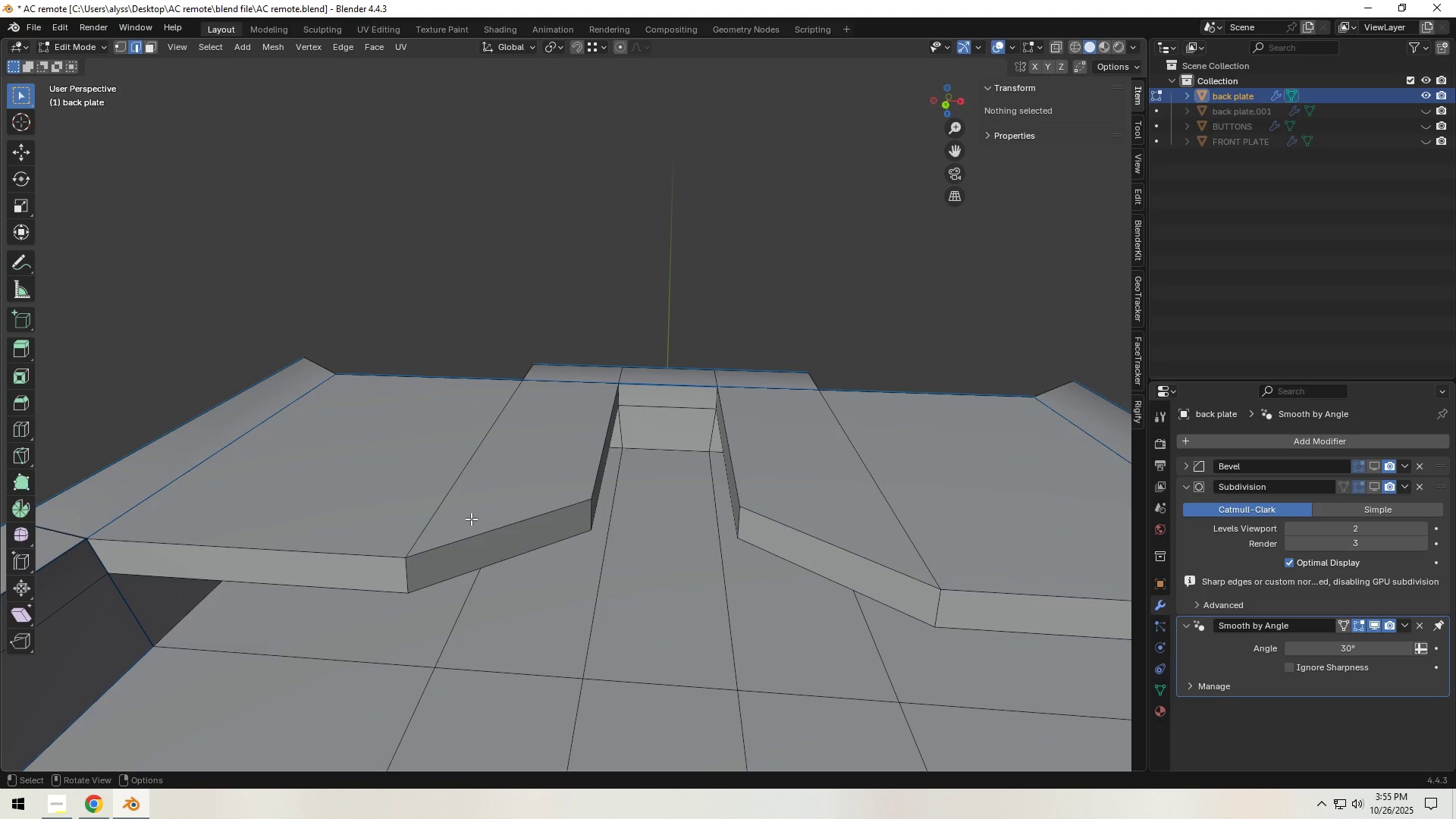 
hold_key(key=ShiftLeft, duration=0.4)
 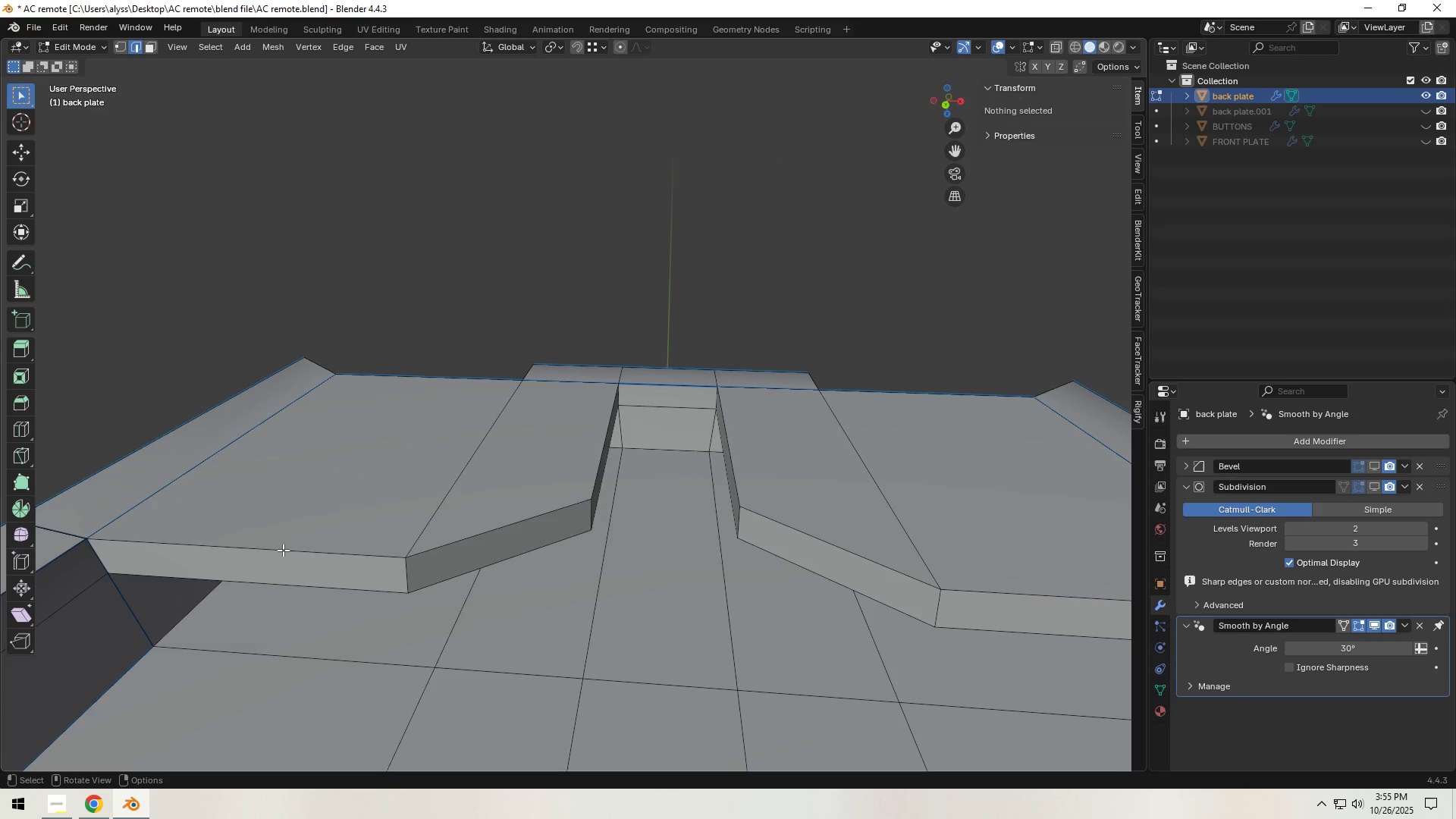 
left_click([283, 550])
 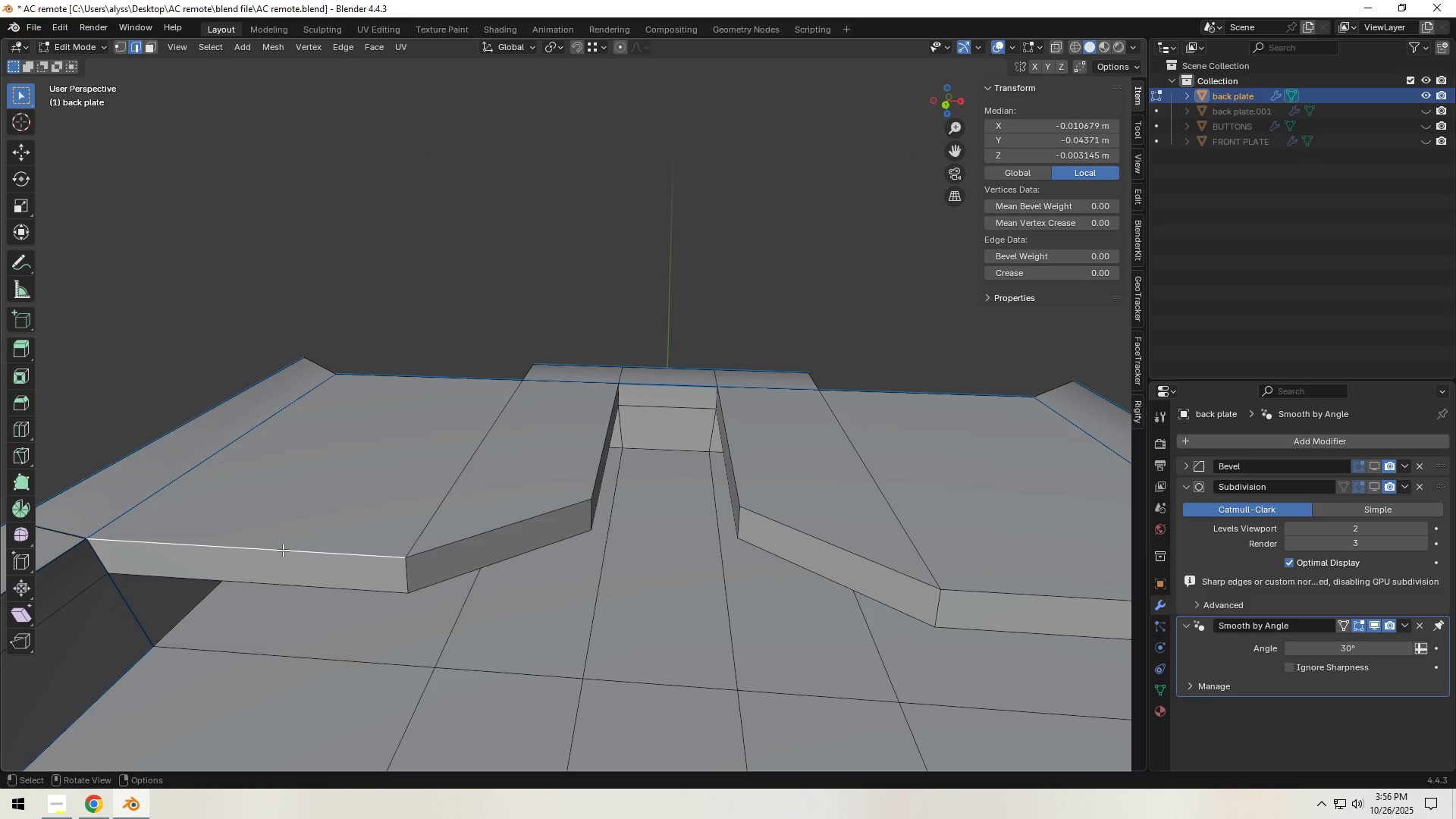 
hold_key(key=ShiftLeft, duration=1.53)
left_click([598, 438])
 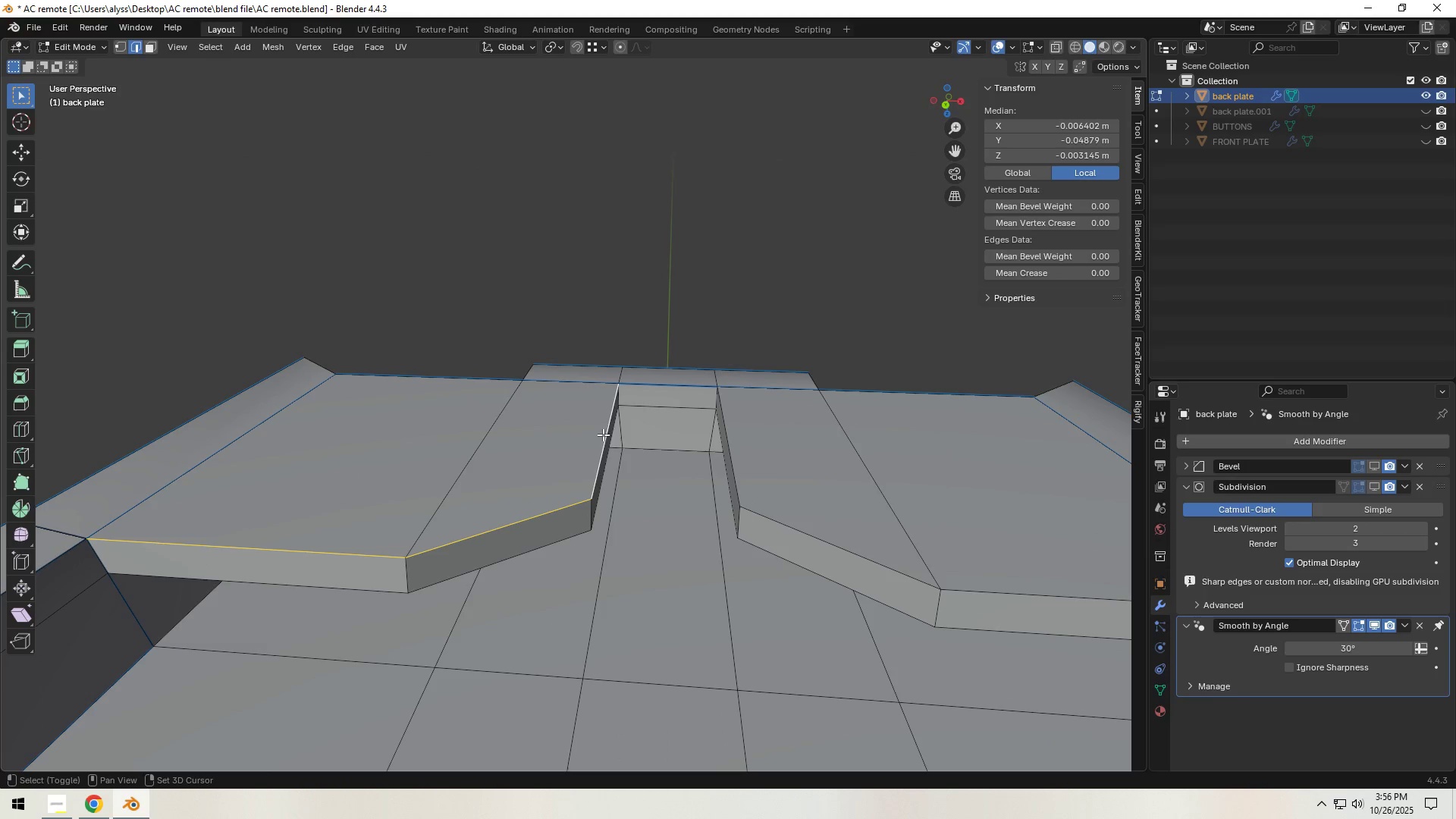 
key(Shift+ShiftLeft)
 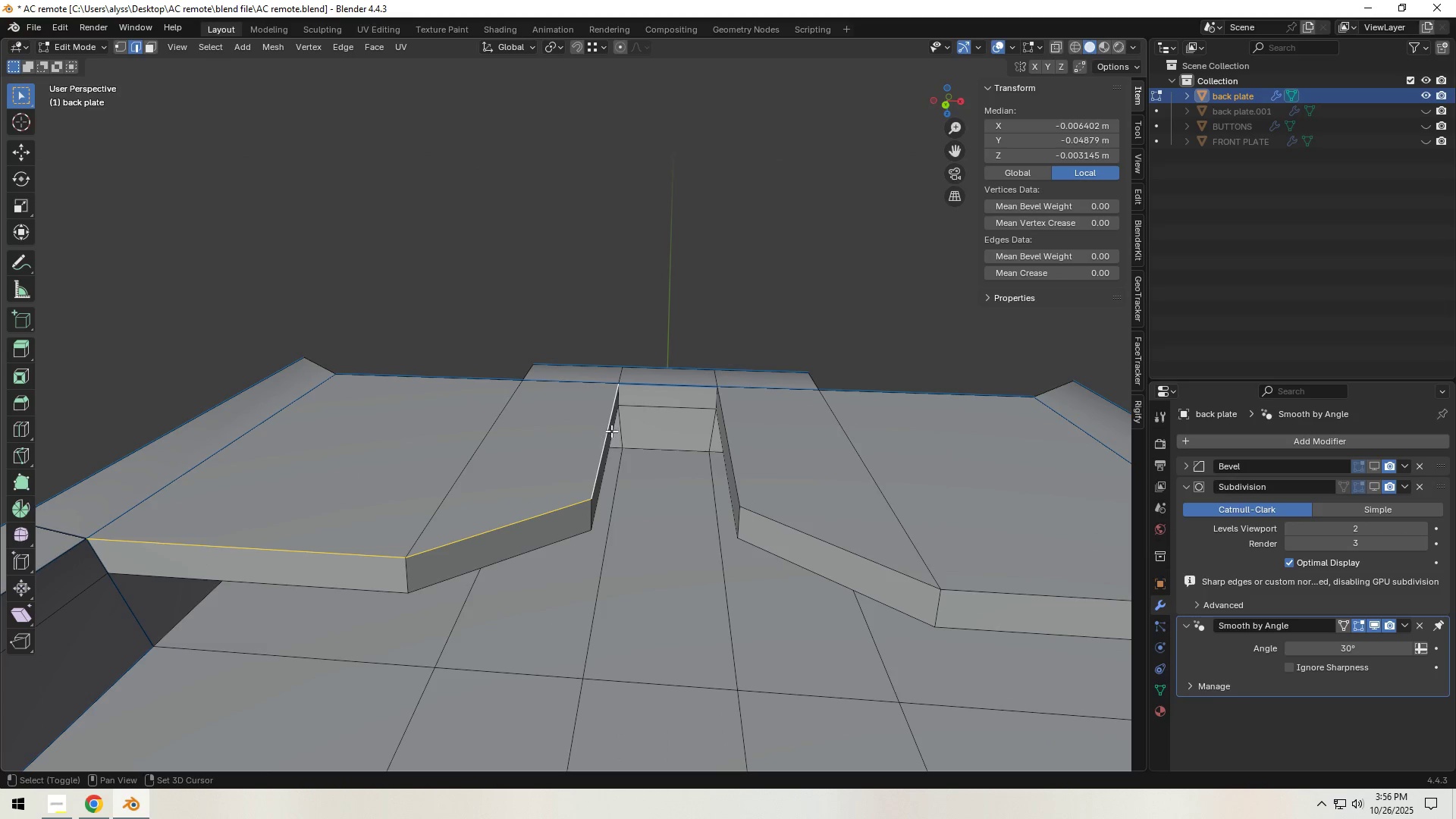 
key(Shift+ShiftLeft)
 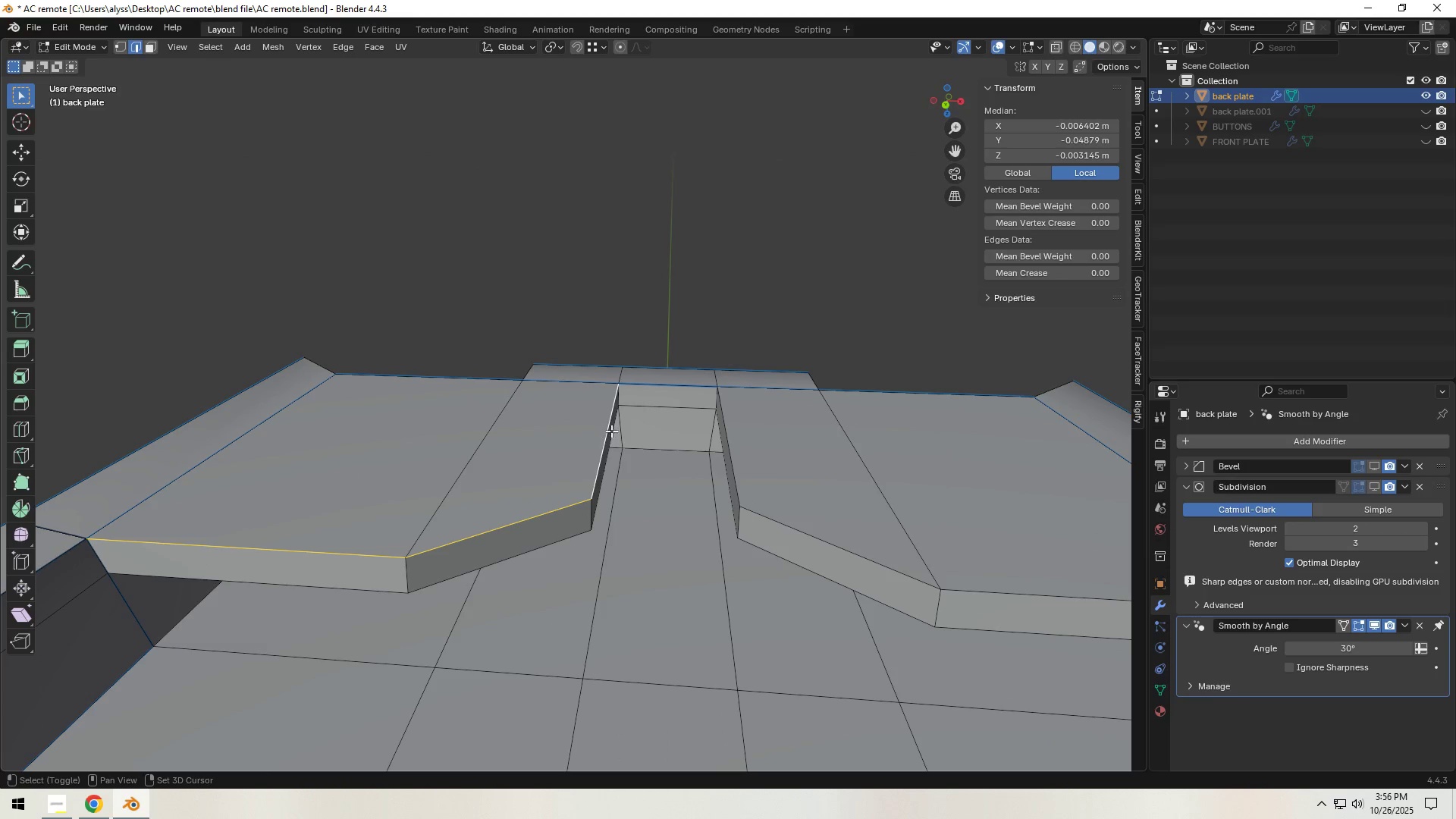 
key(Shift+ShiftLeft)
 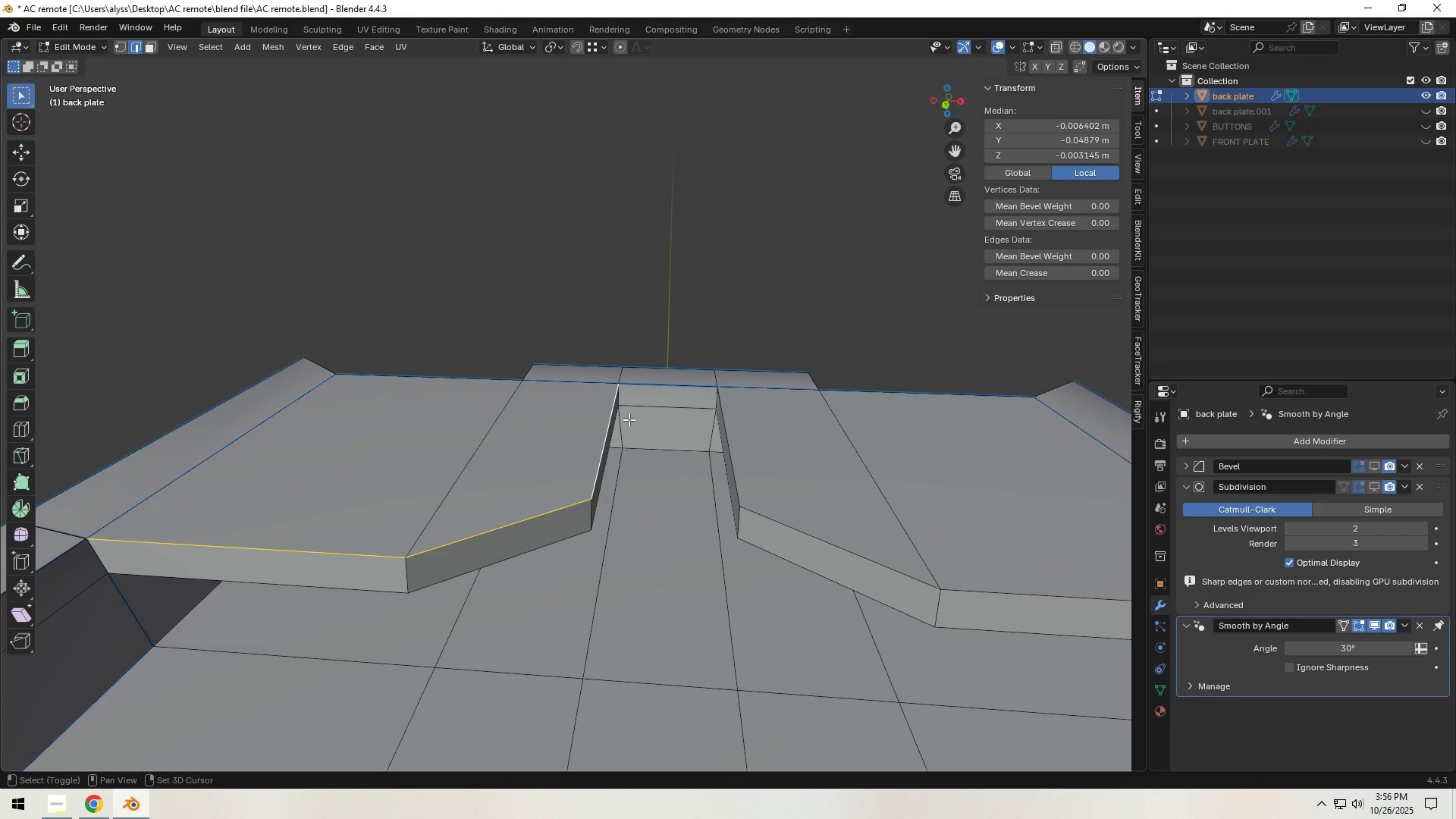 
key(Shift+ShiftLeft)
 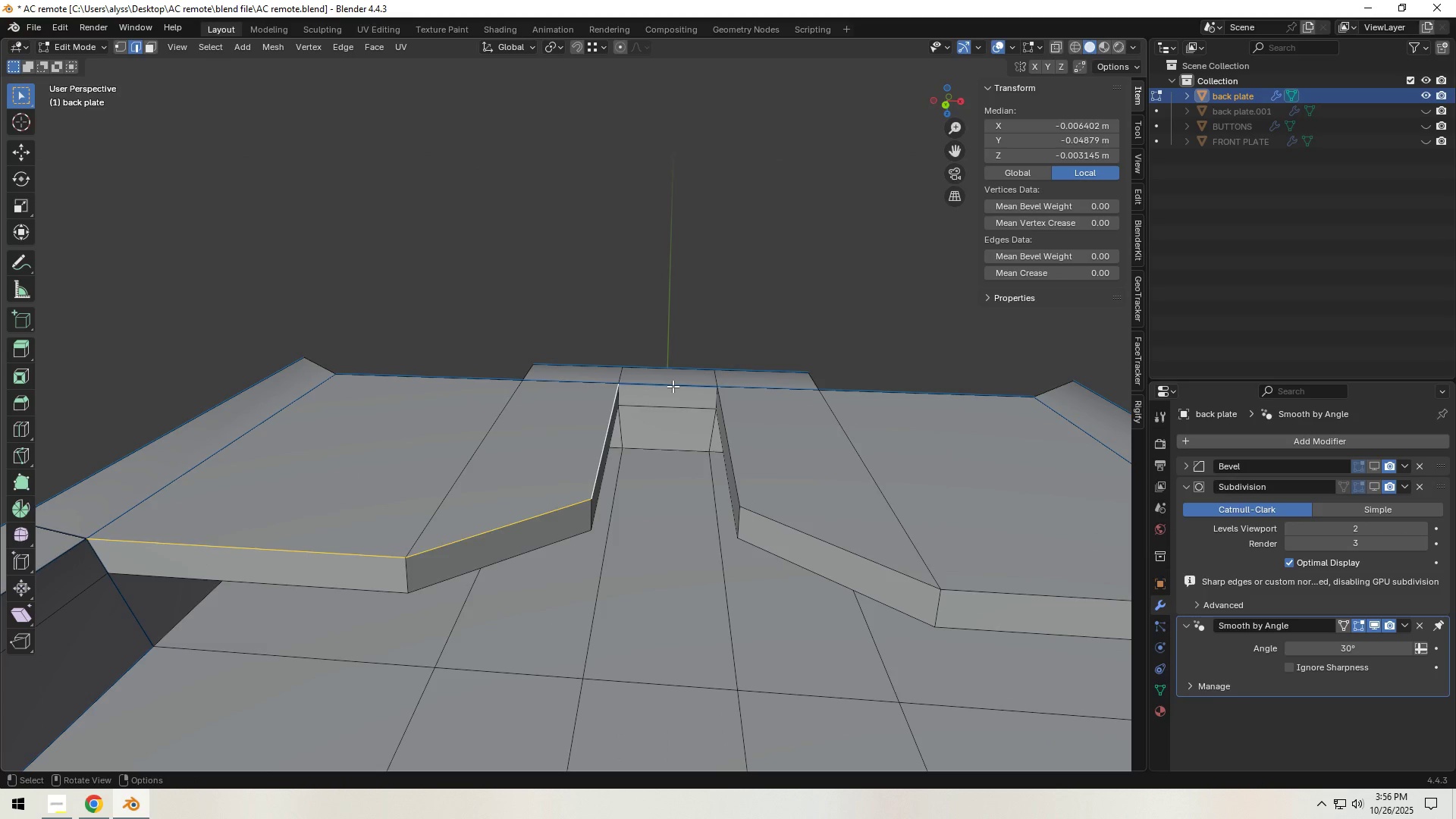 
left_click([673, 386])
 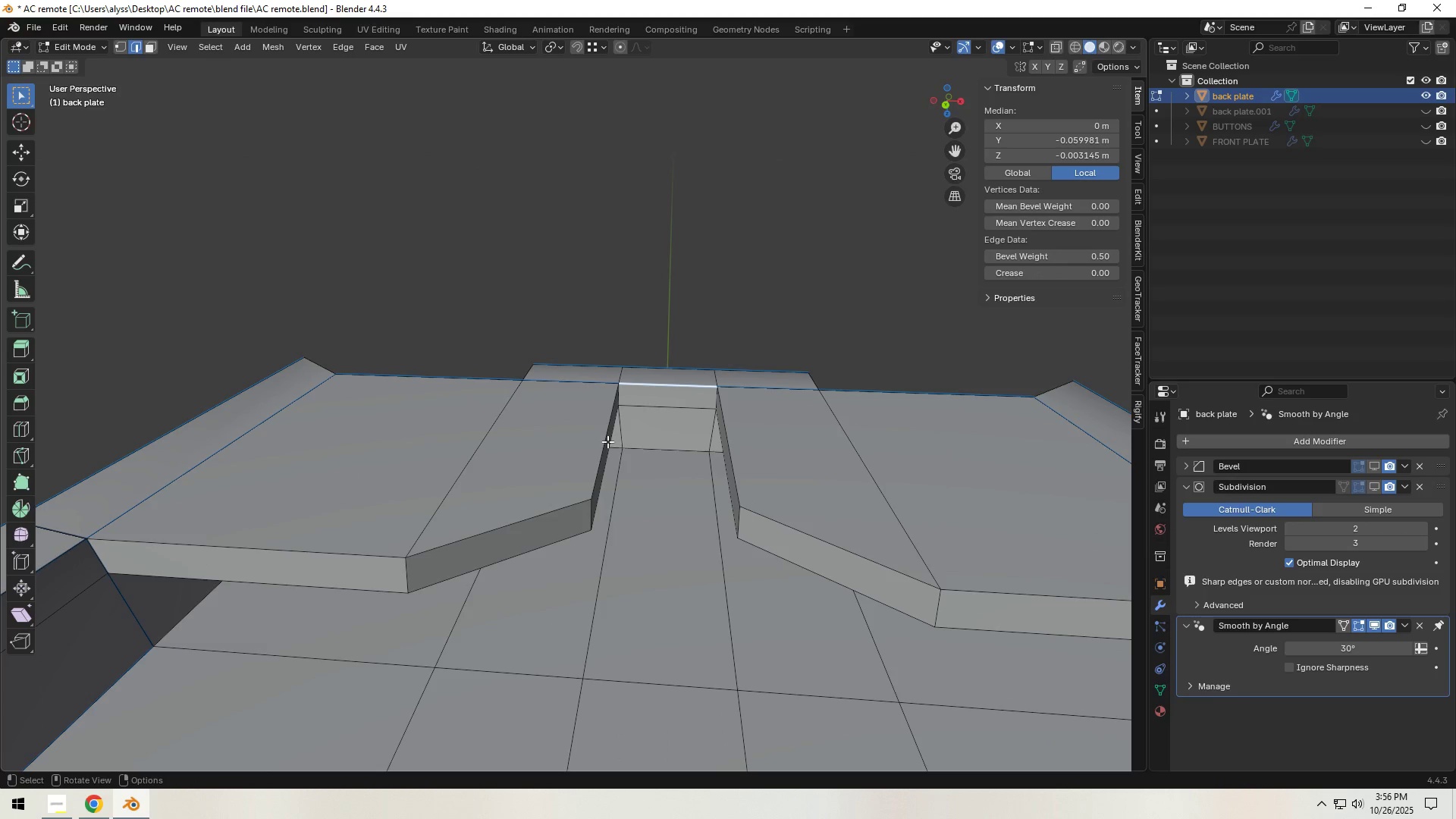 
hold_key(key=ShiftLeft, duration=1.5)
left_click([519, 522])
 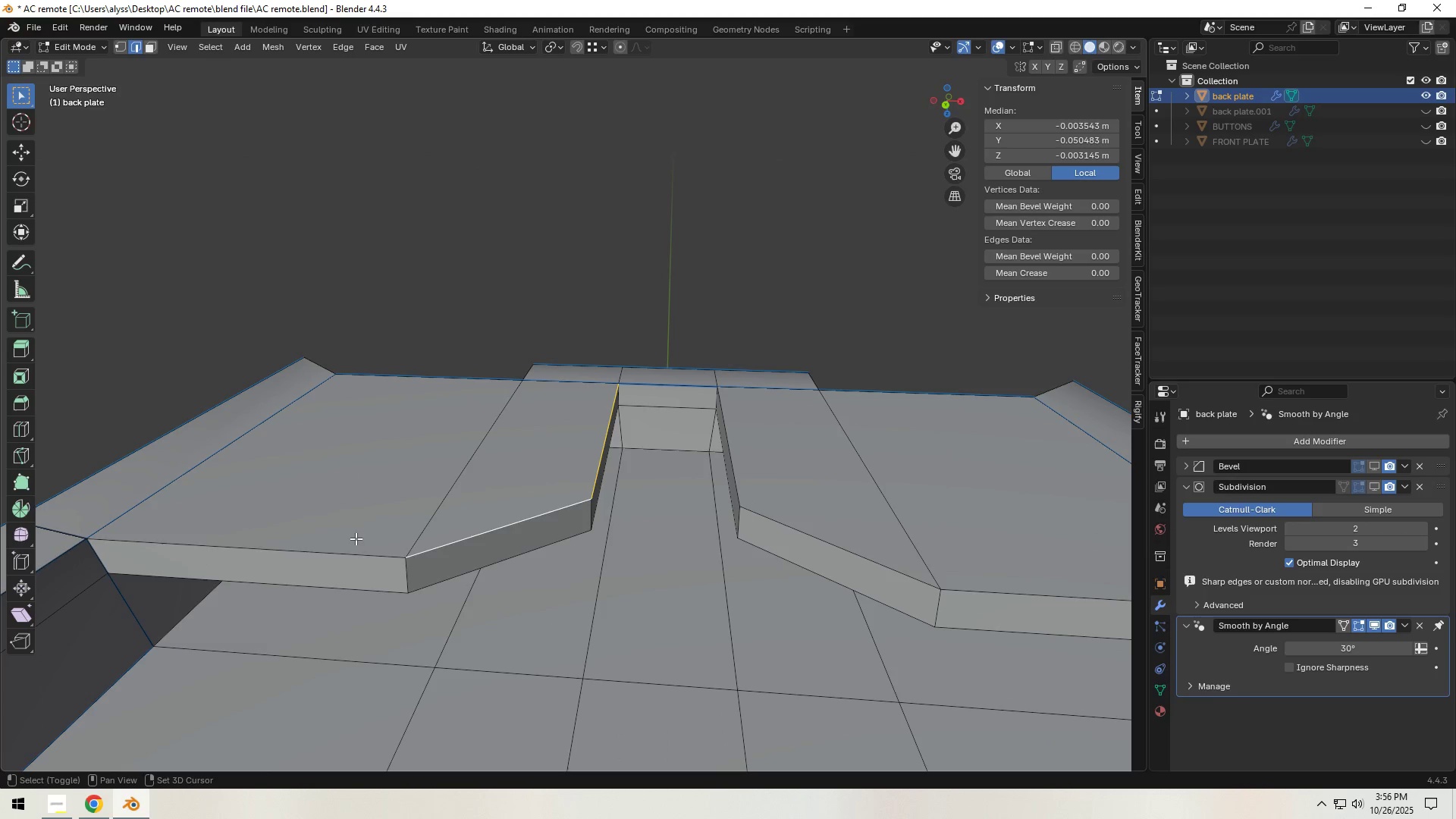 
left_click([347, 540])
 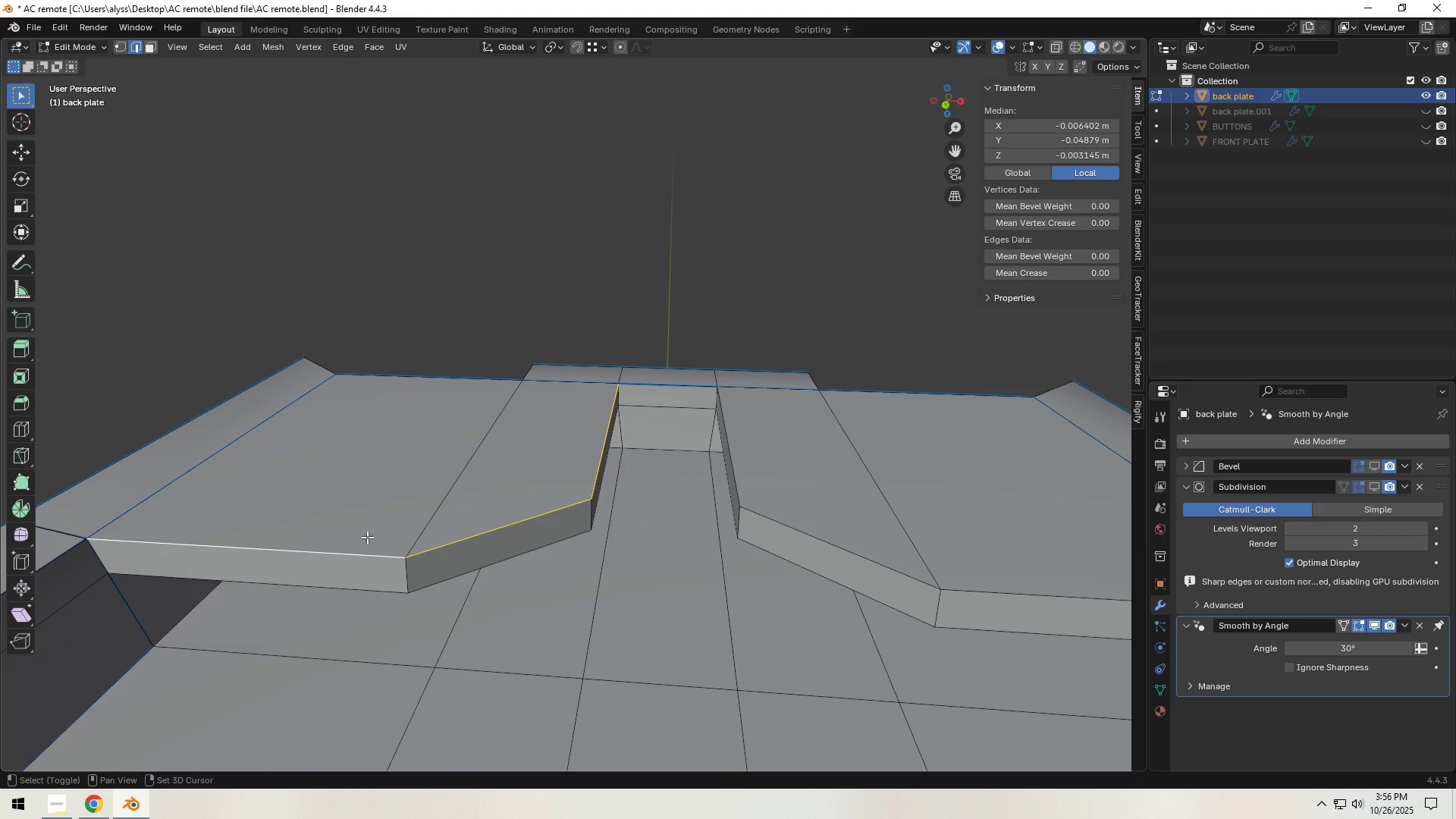 
hold_key(key=ShiftLeft, duration=1.51)
left_click([736, 461])
 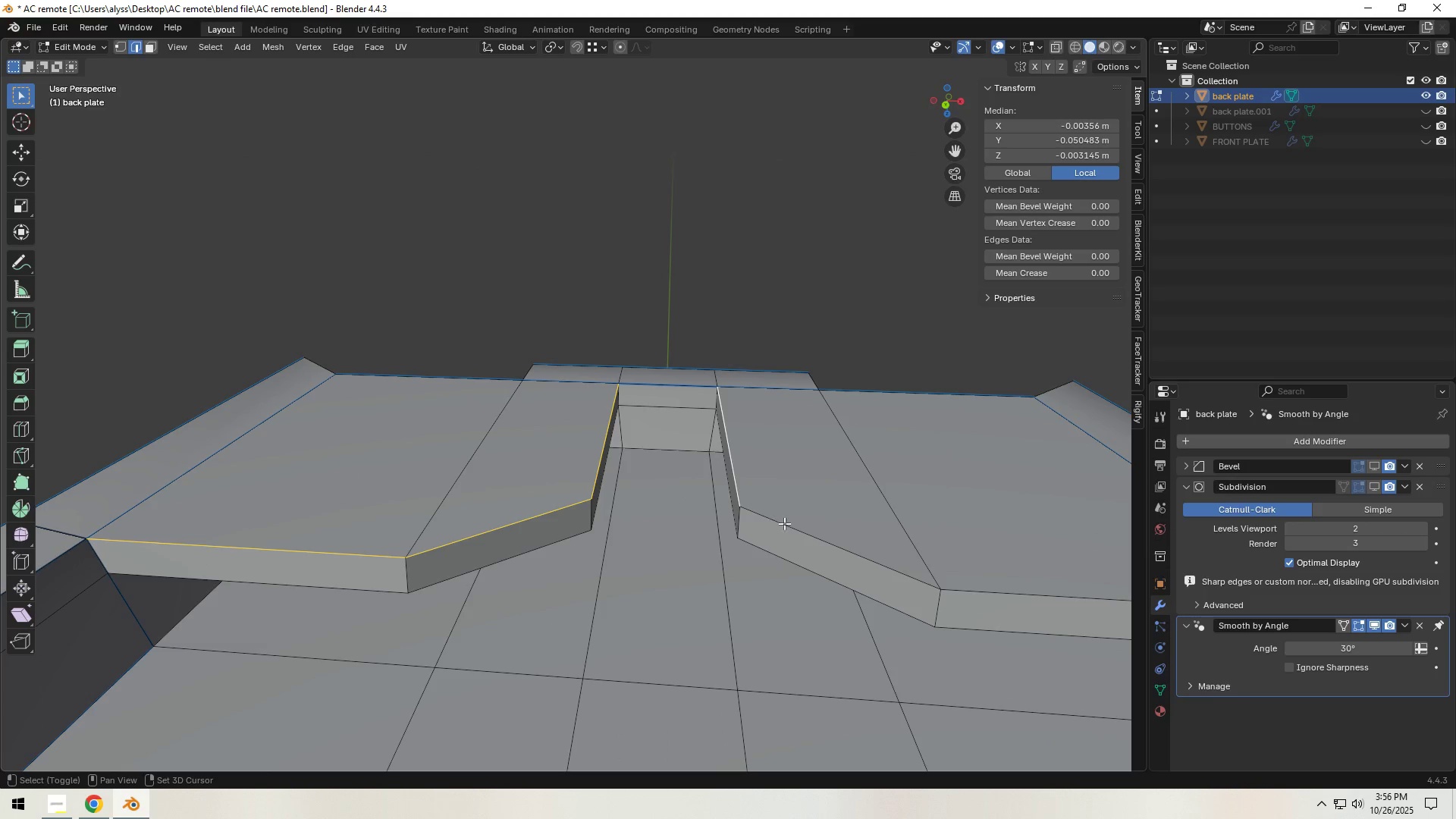 
double_click([784, 523])
 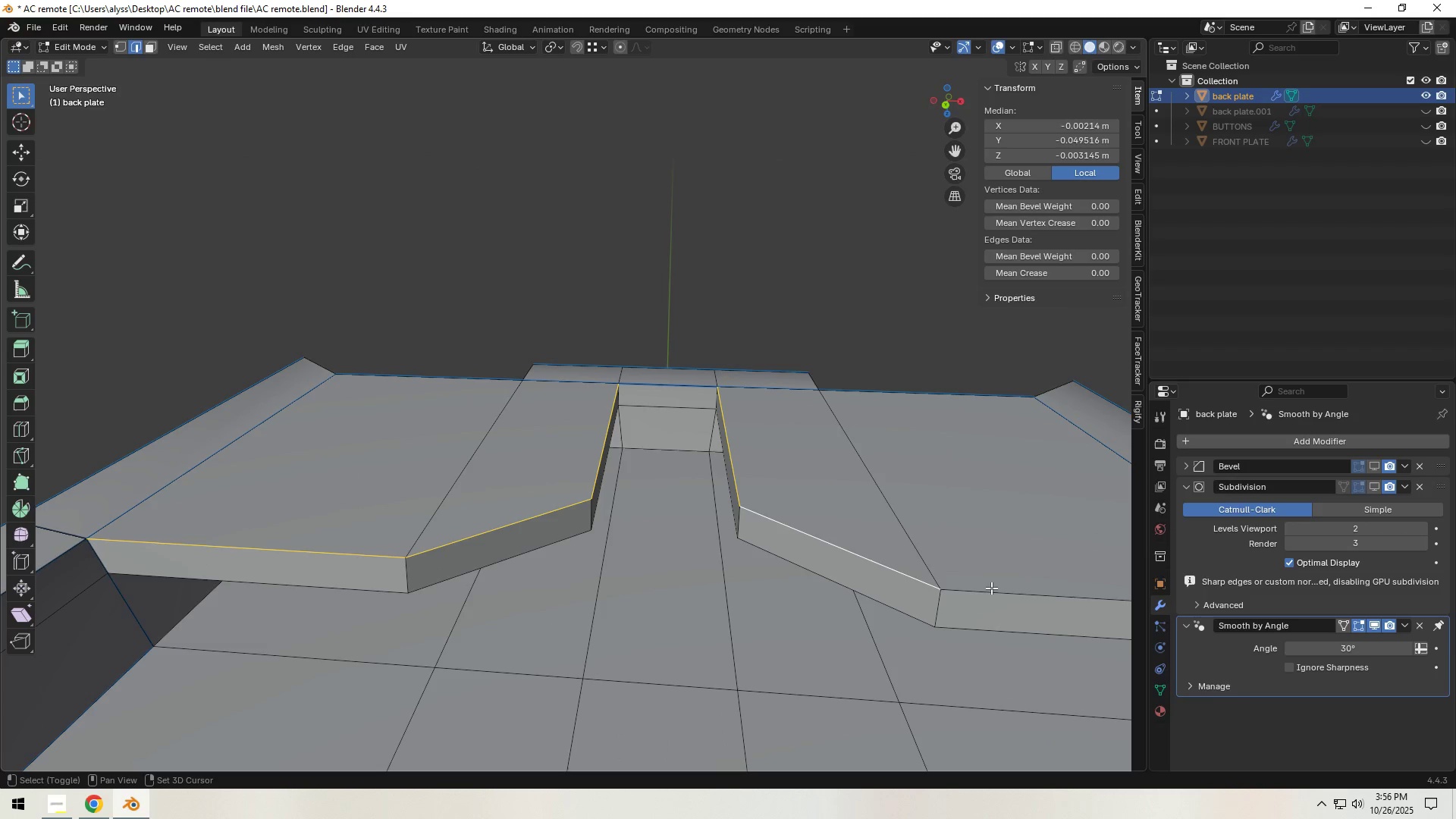 
key(Shift+ShiftLeft)
 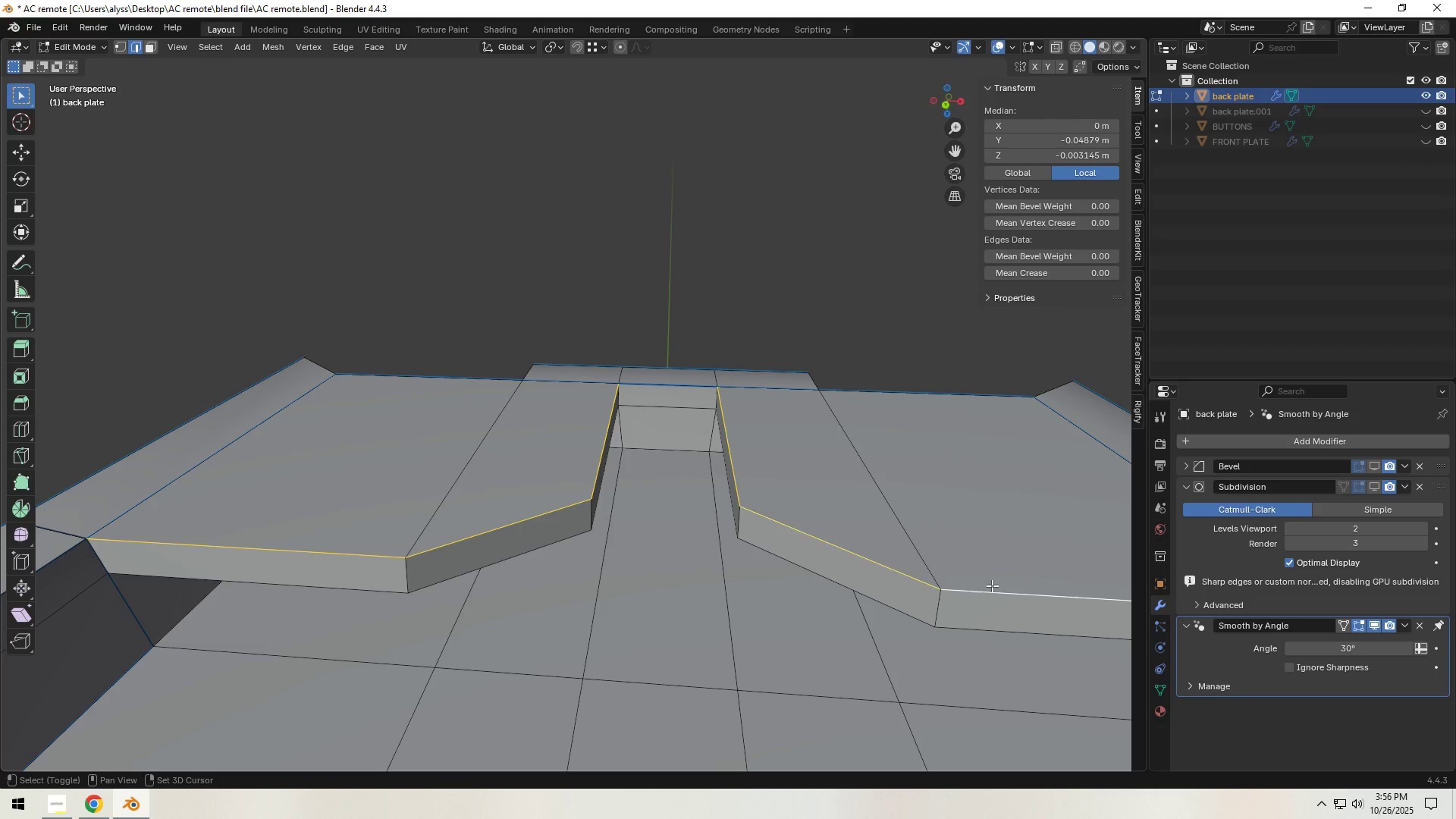 
key(Shift+ShiftLeft)
 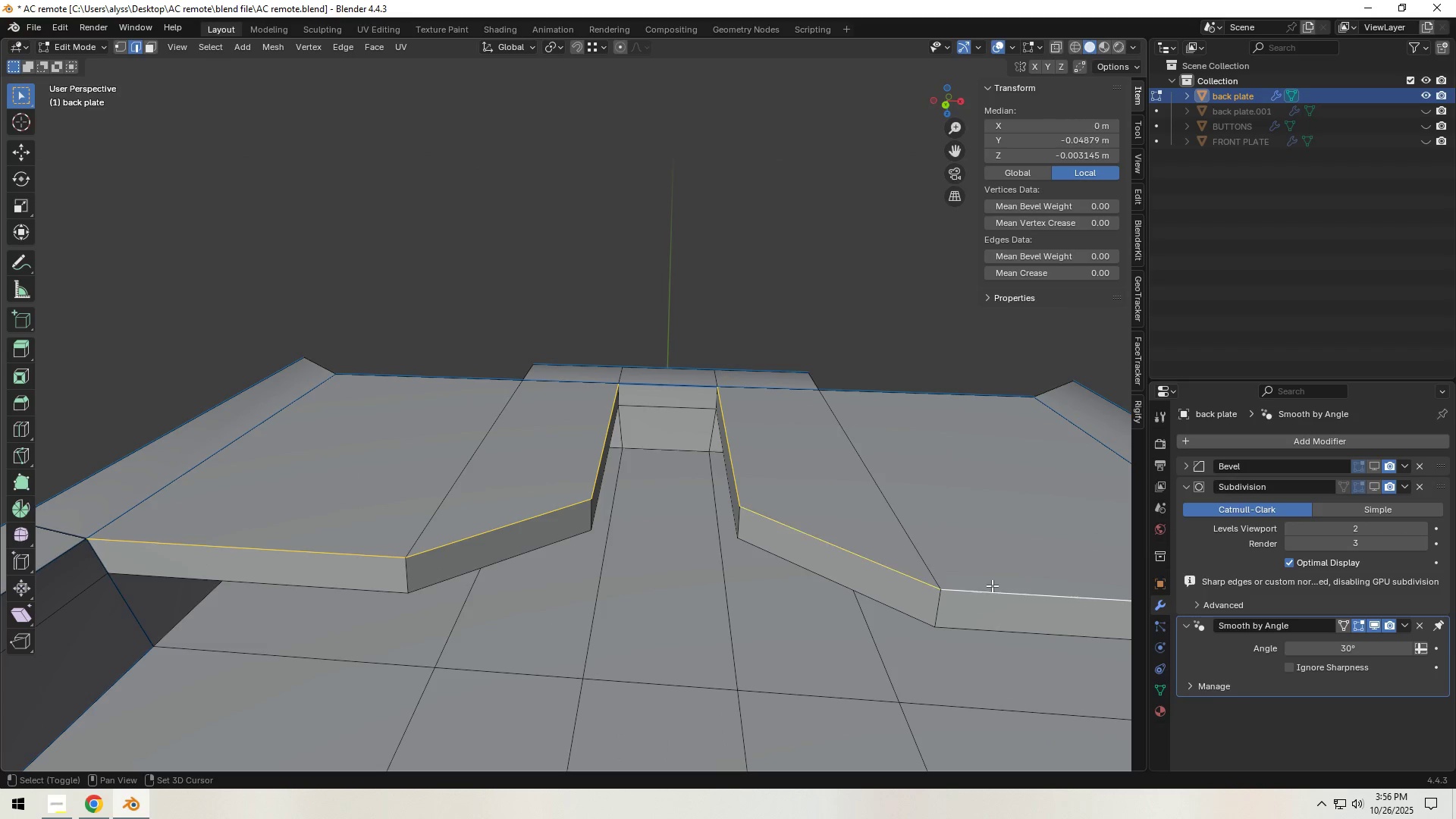 
left_click([992, 585])
 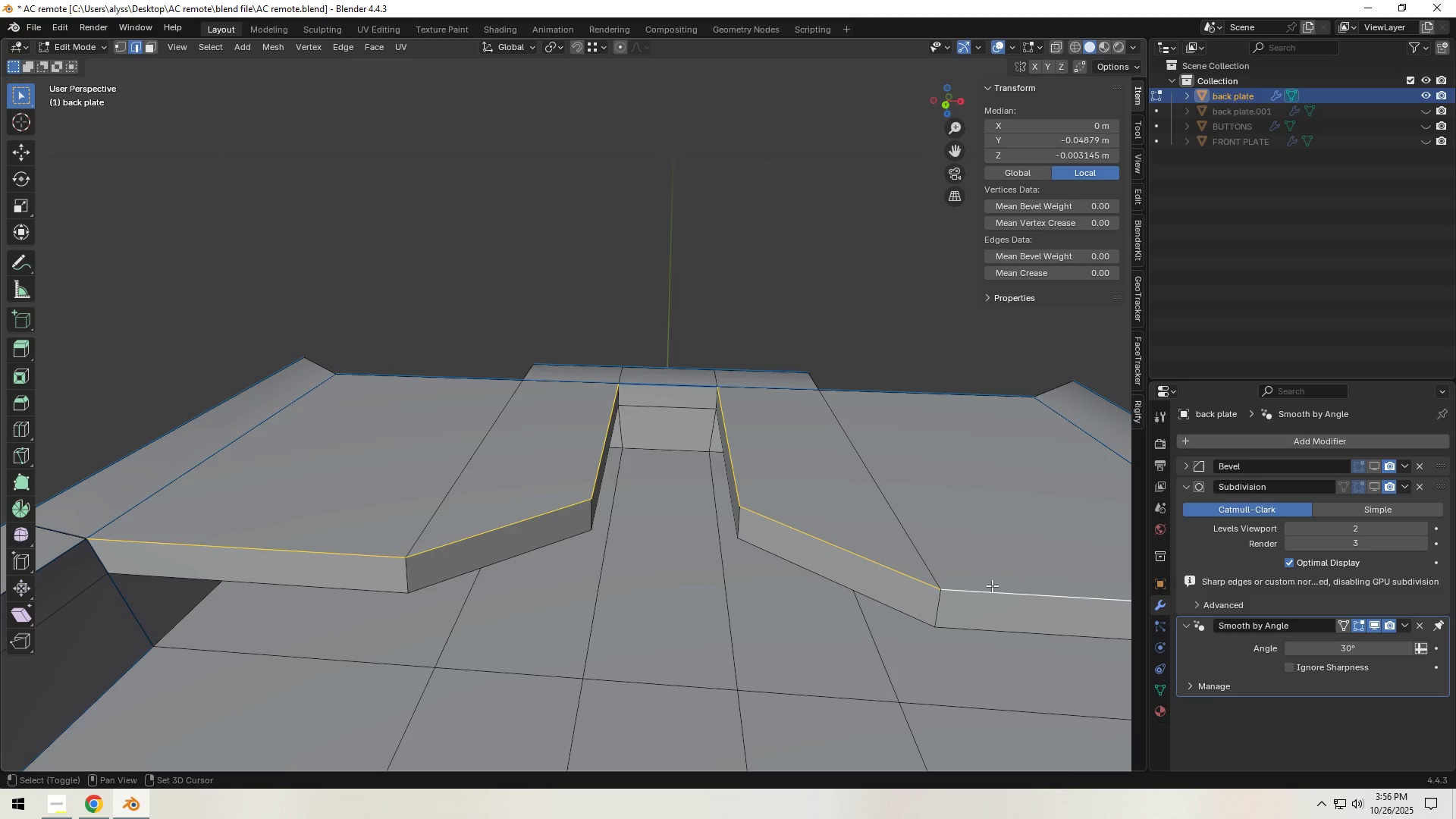 
key(Shift+ShiftLeft)
 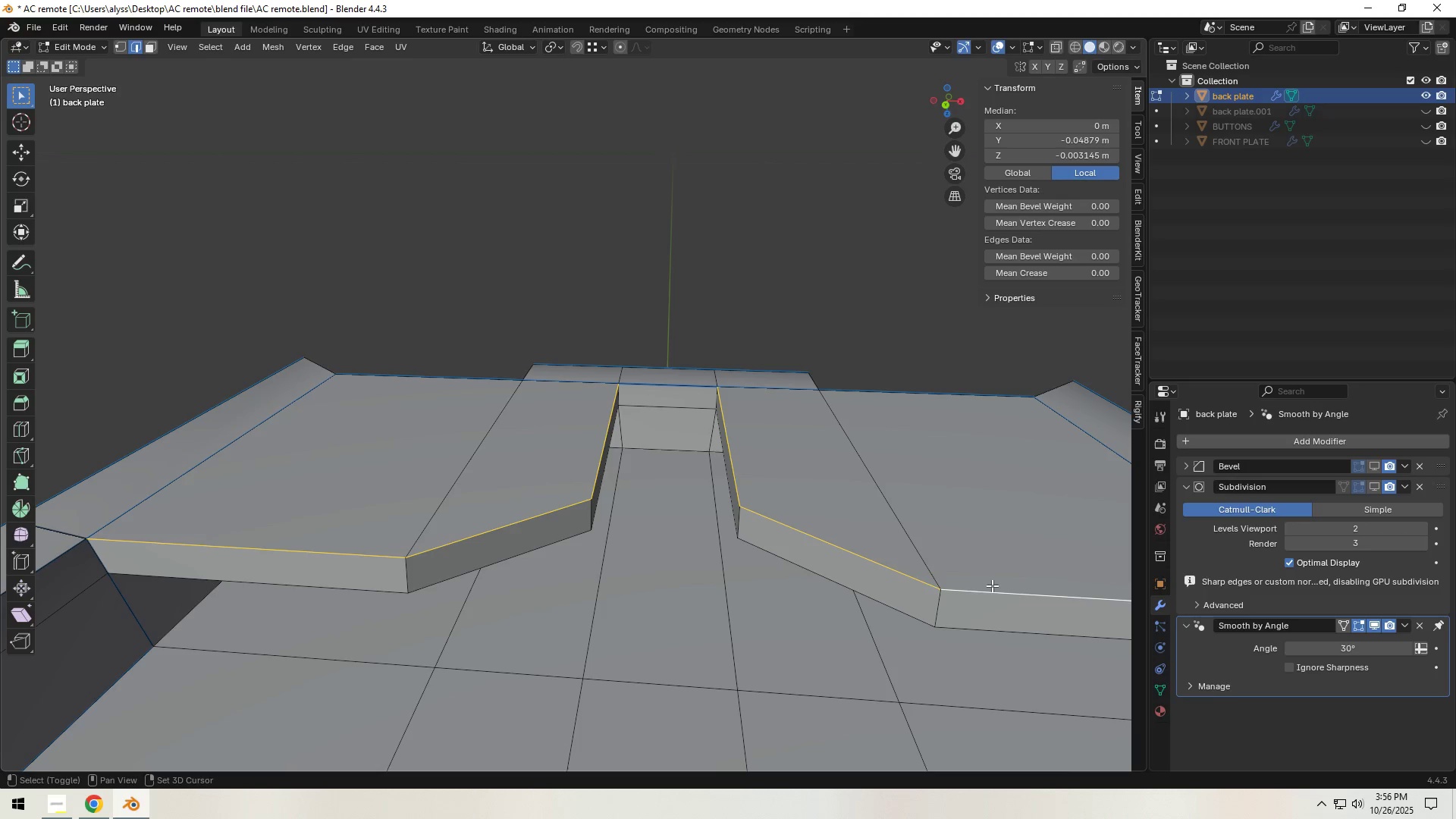 
key(Shift+ShiftLeft)
 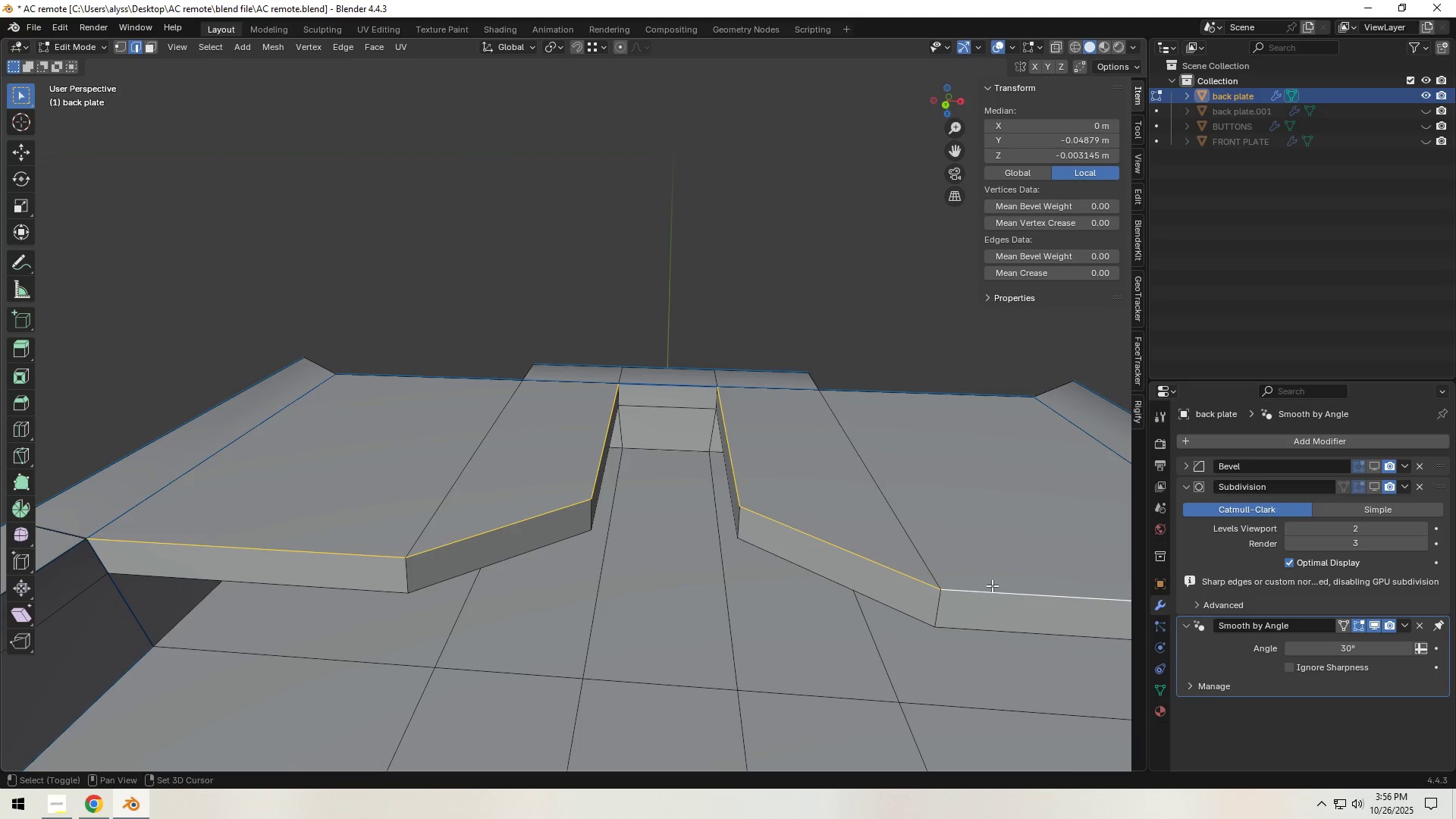 
key(Shift+ShiftLeft)
 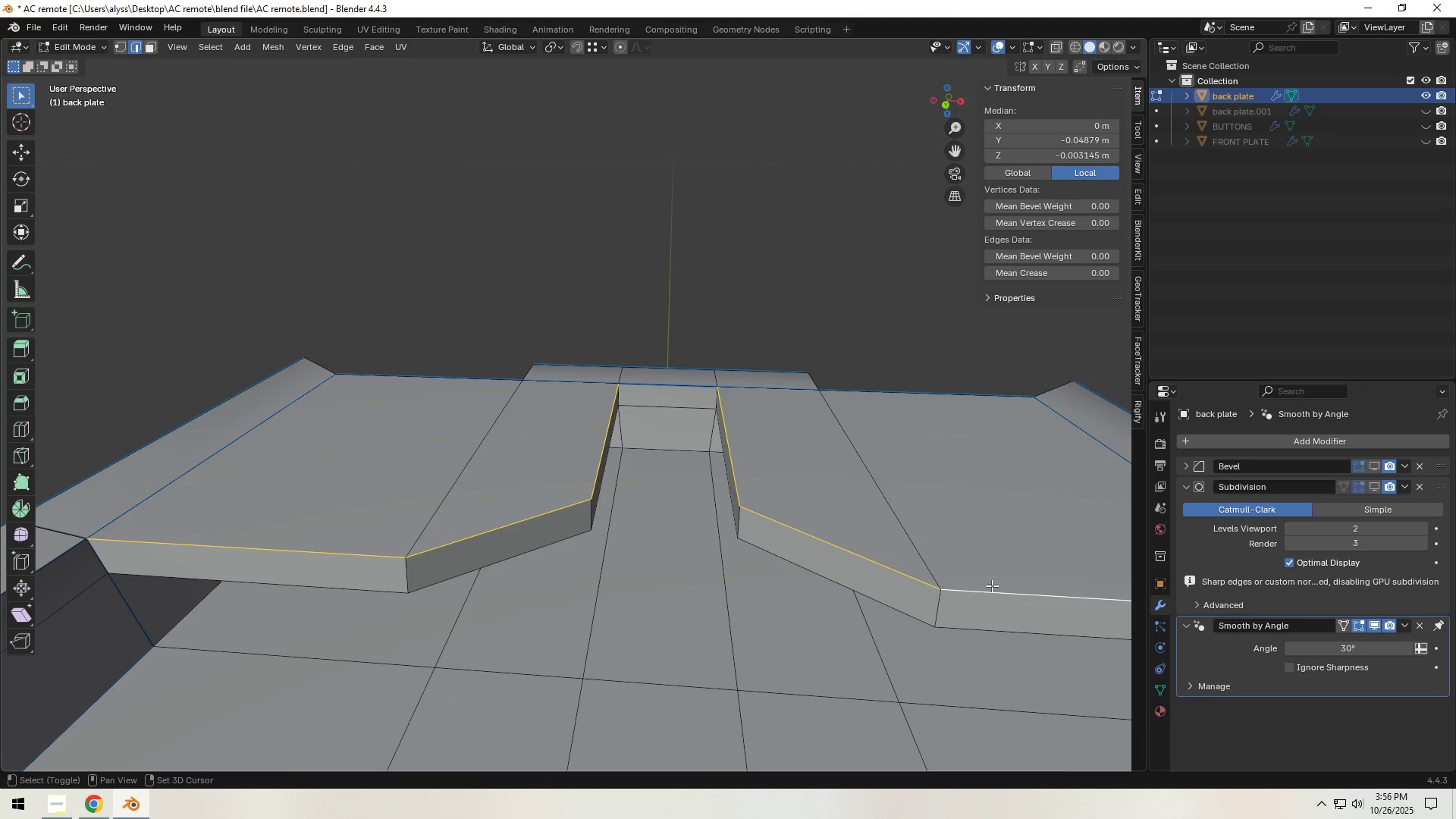 
key(Shift+ShiftLeft)
 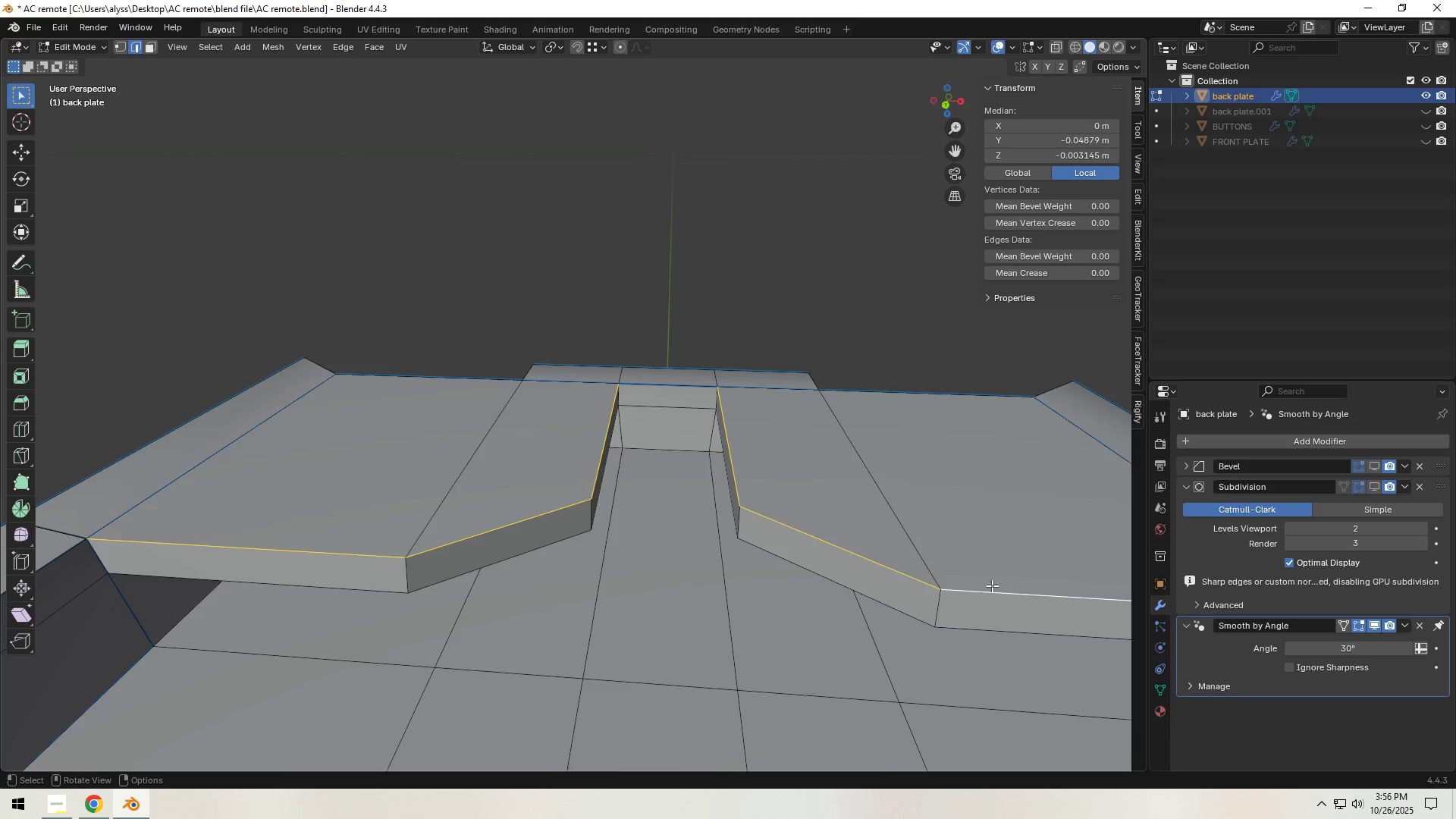 
scroll: coordinate [992, 585], scroll_direction: down, amount: 2.0
 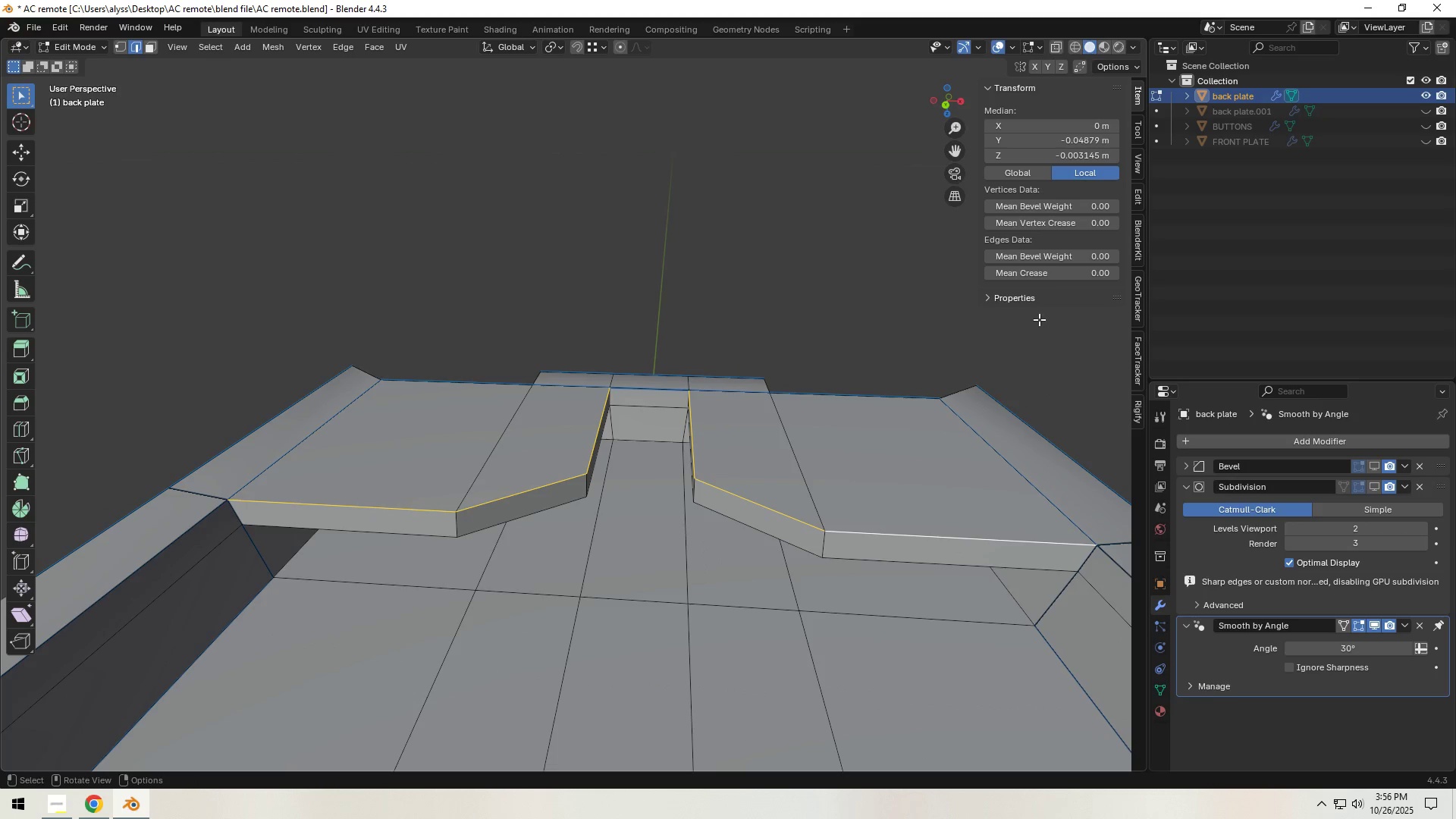 
left_click([1066, 253])
 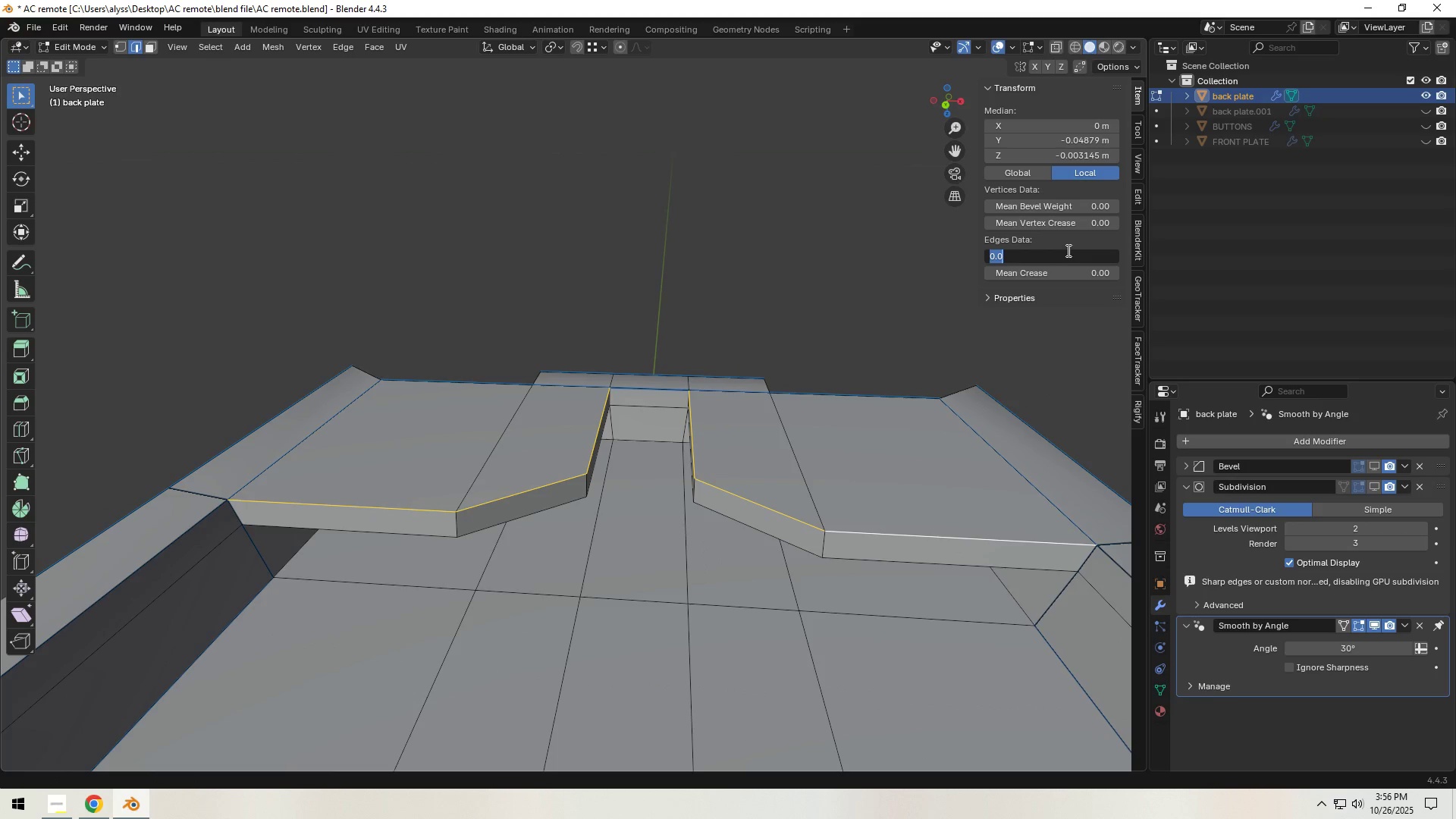 
key(NumpadDecimal)
 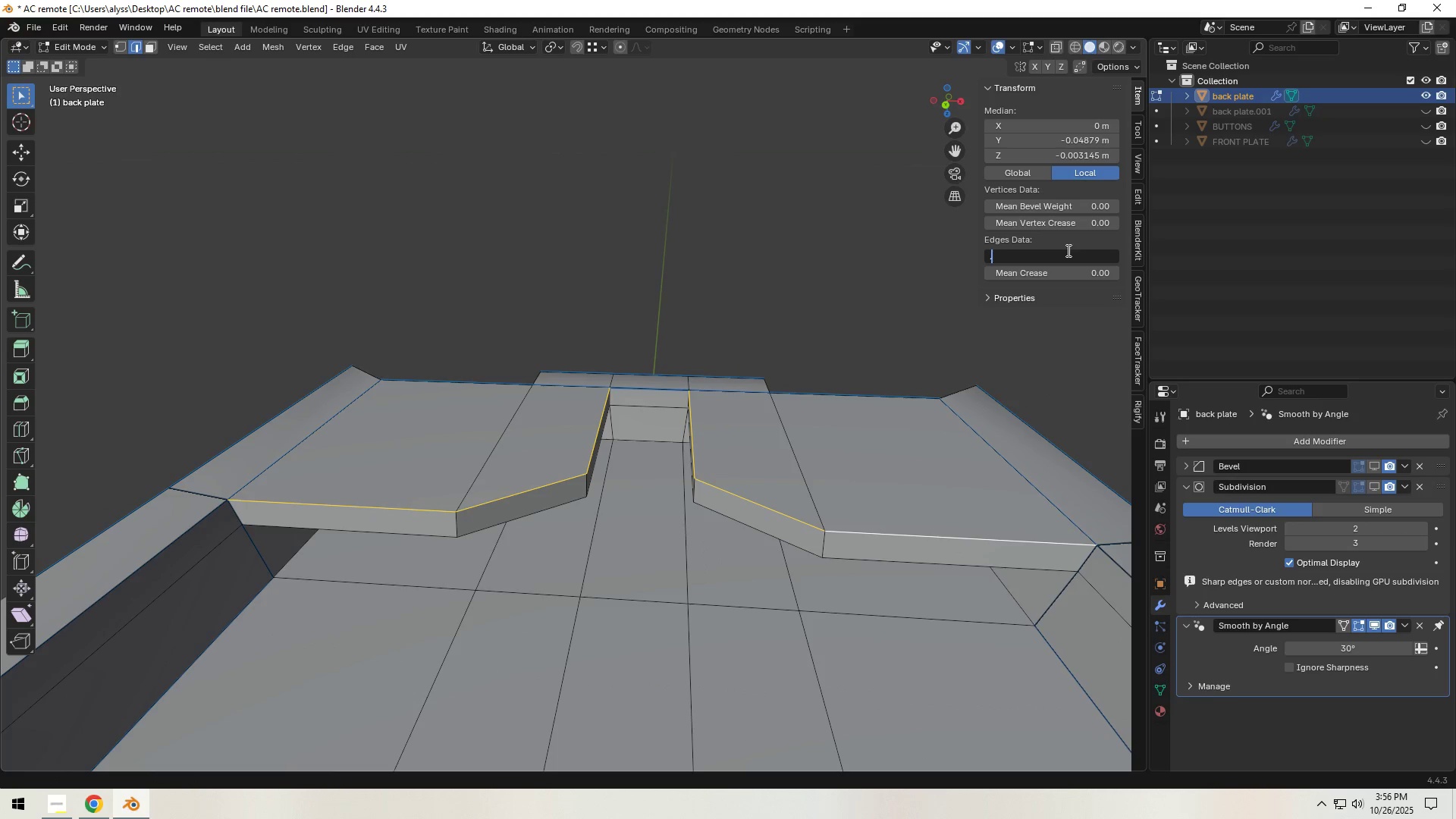 
key(Numpad3)
 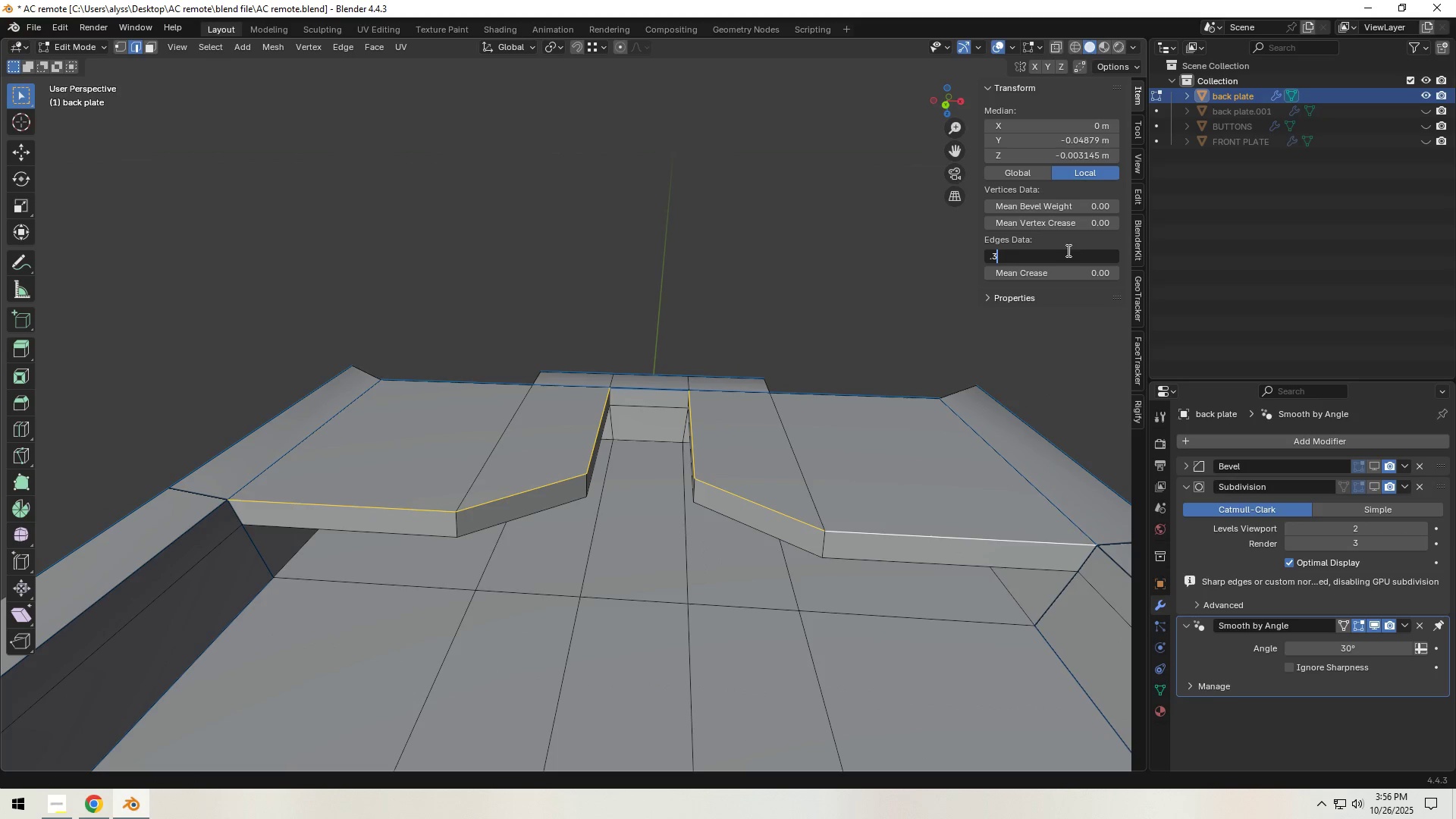 
key(NumpadEnter)
 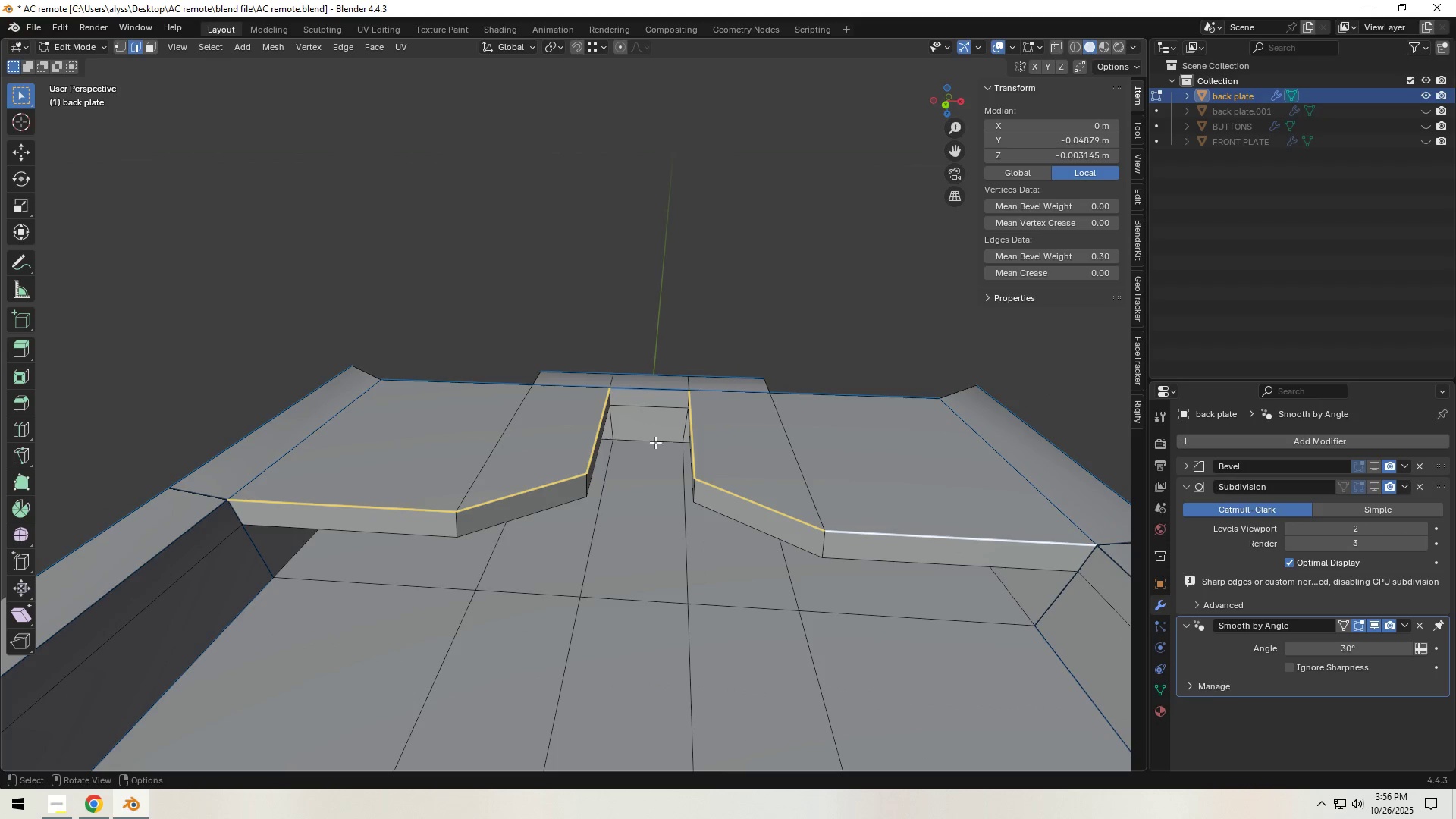 
scroll: coordinate [671, 403], scroll_direction: down, amount: 1.0
 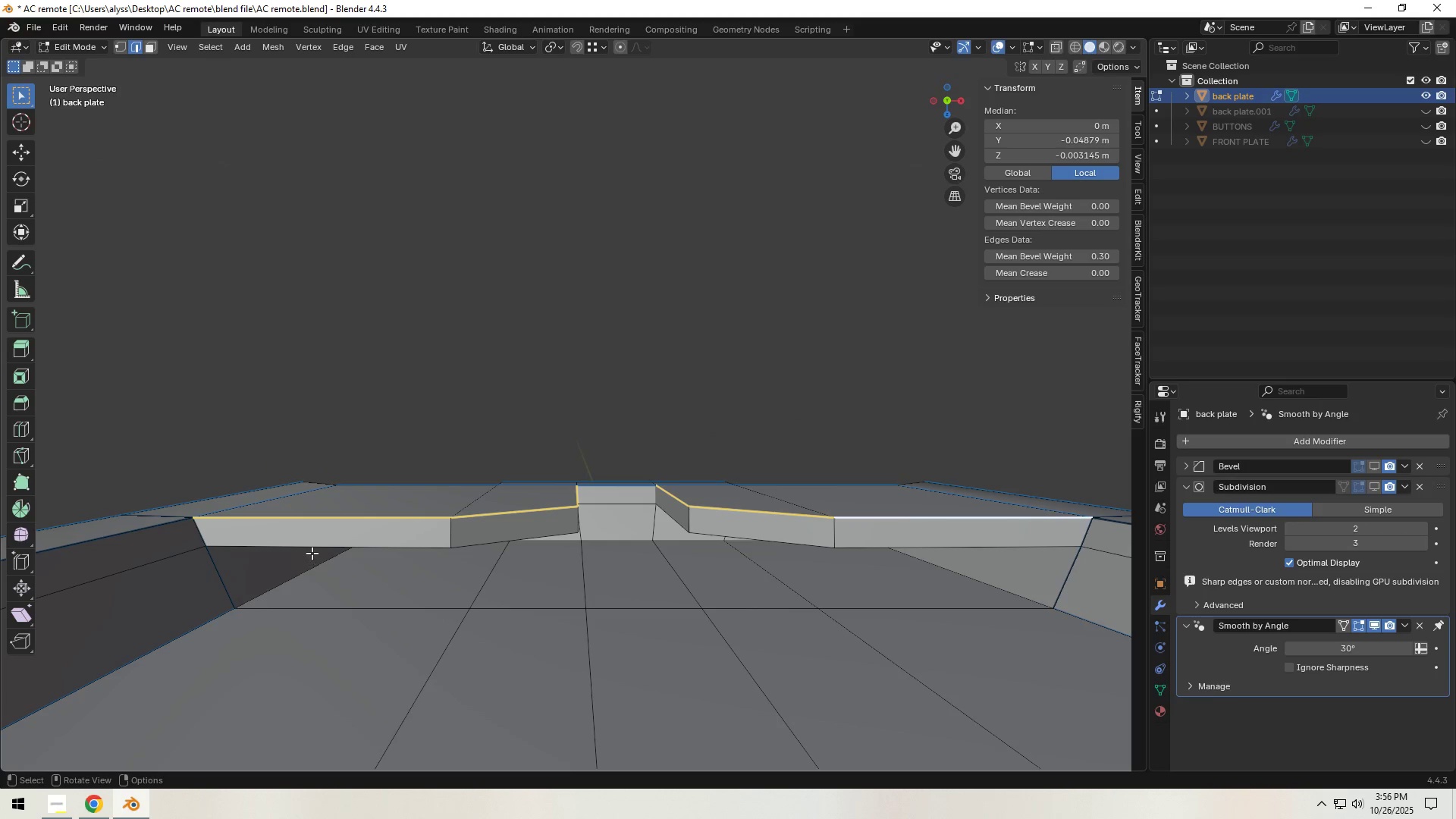 
left_click([312, 551])
 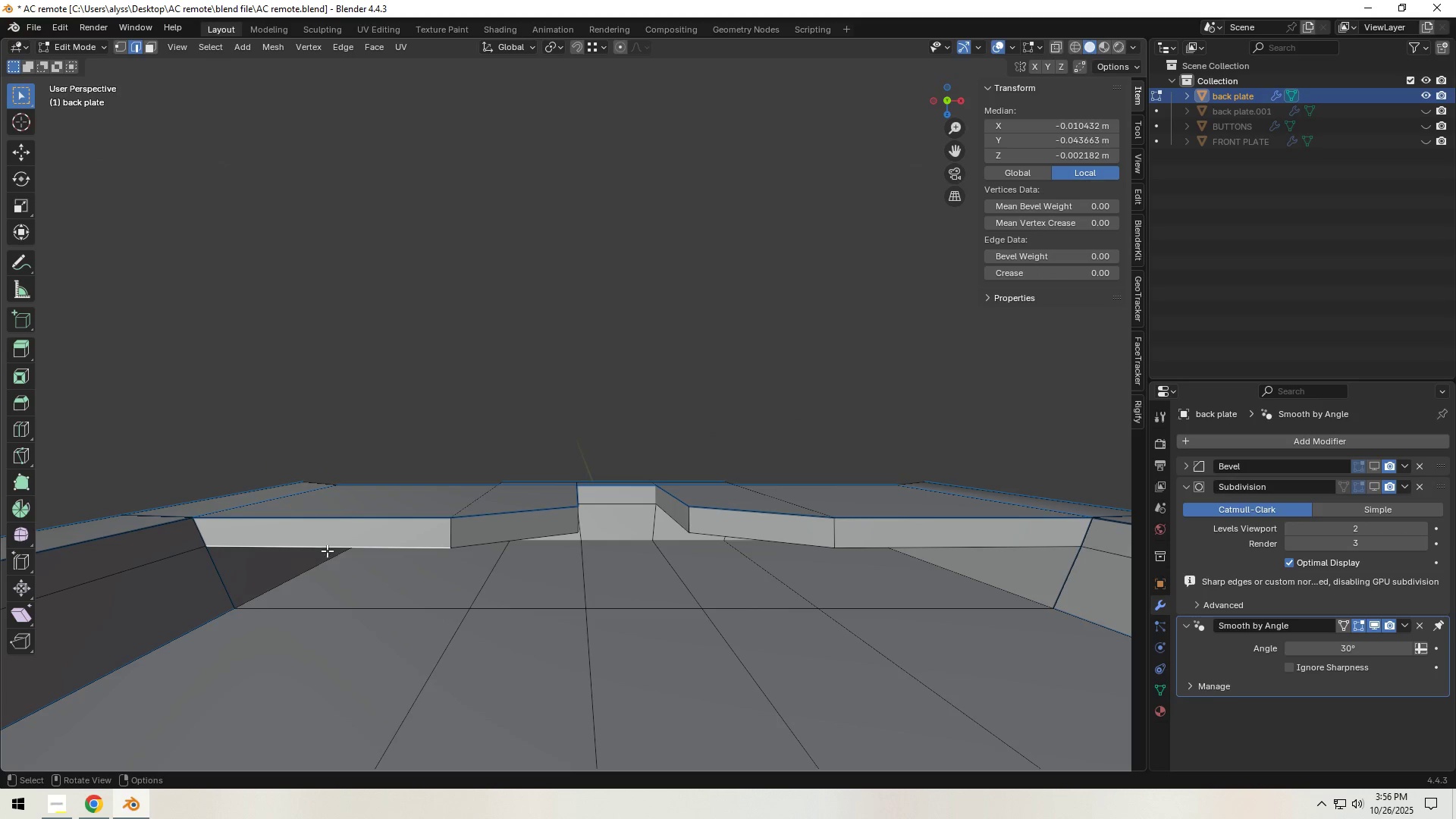 
hold_key(key=ShiftLeft, duration=1.5)
left_click([499, 540])
 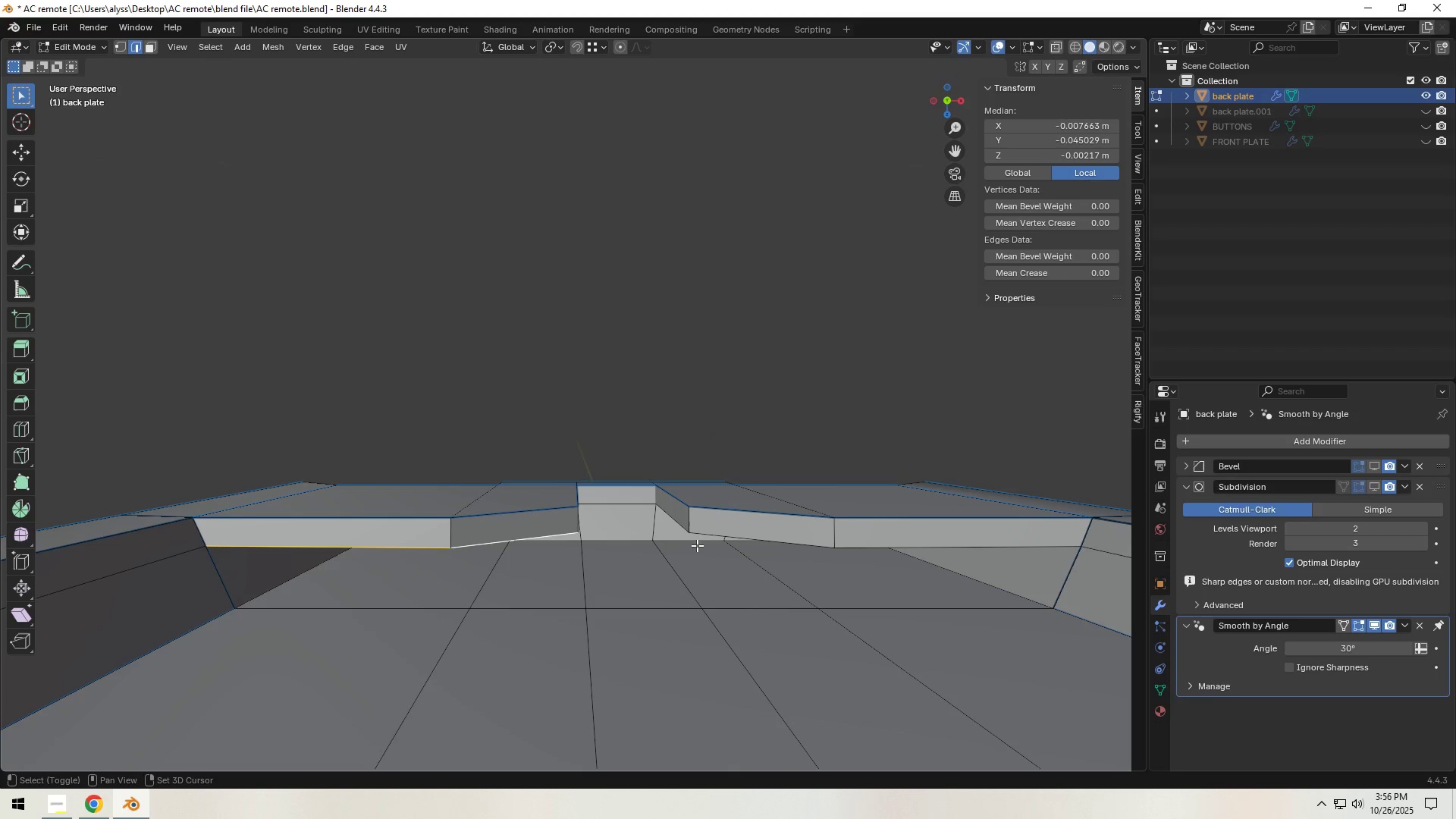 
hold_key(key=ShiftLeft, duration=1.52)
left_click([685, 551])
 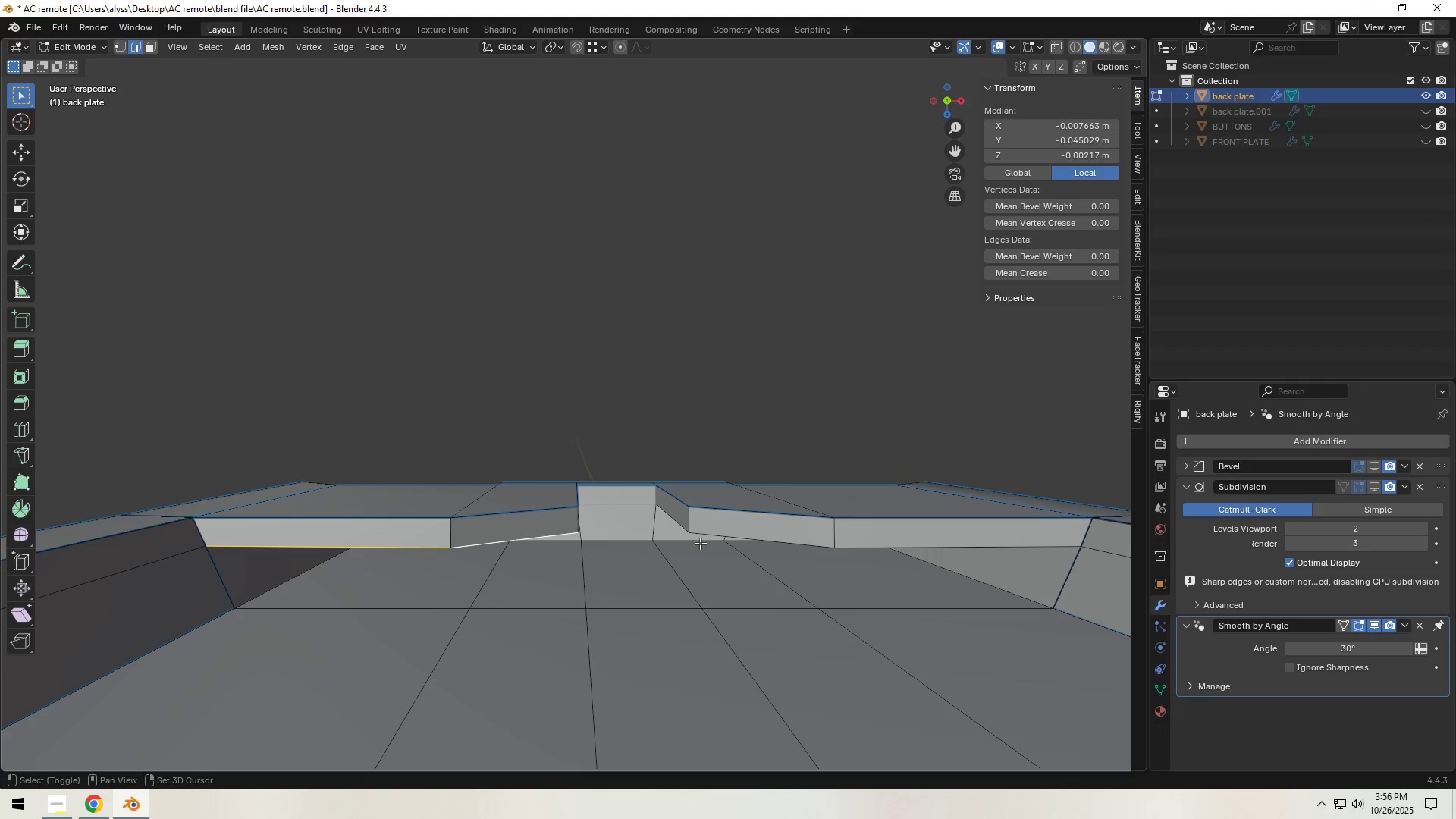 
hold_key(key=ShiftLeft, duration=1.51)
double_click([730, 529])
 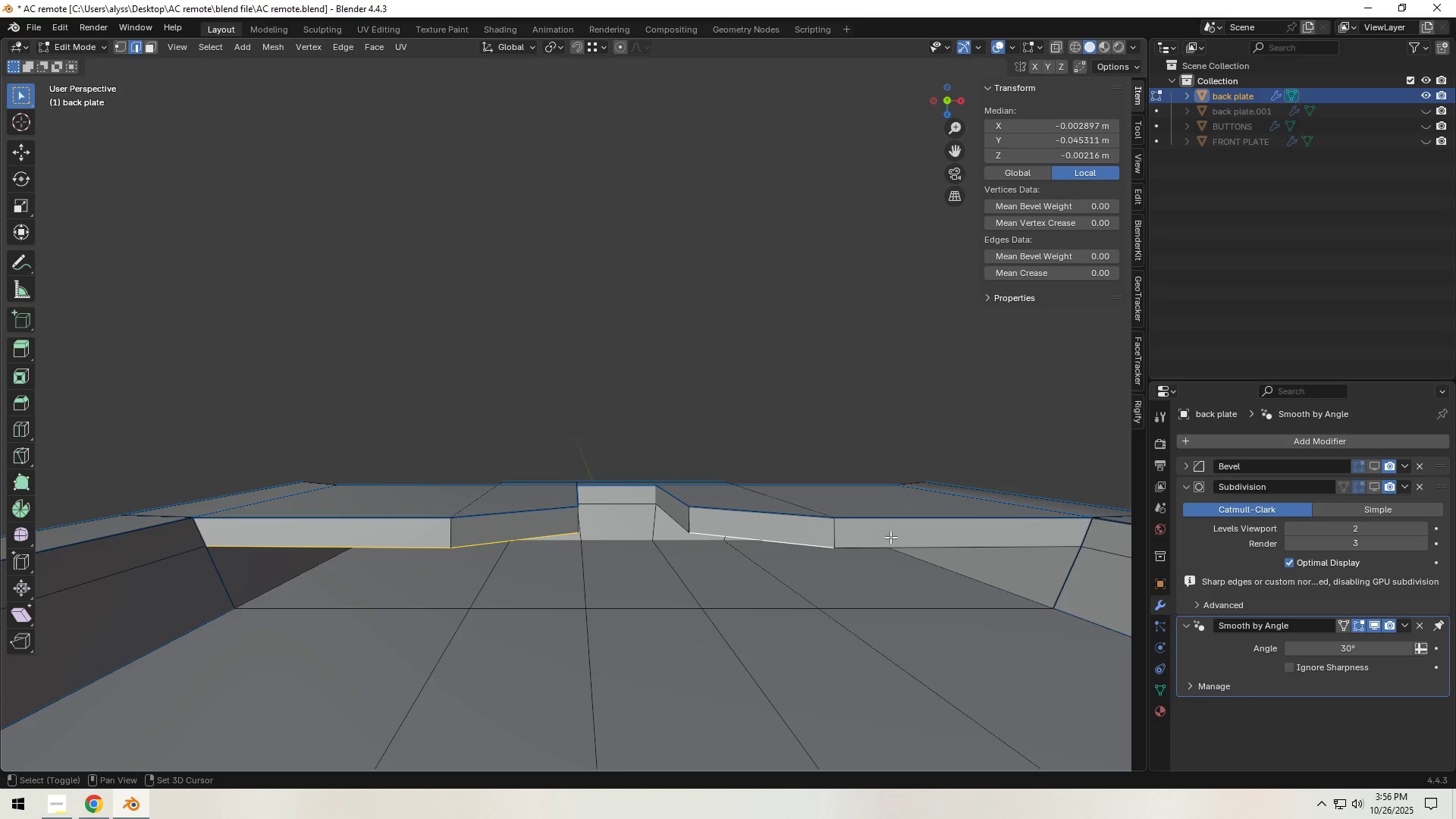 
left_click([890, 537])
 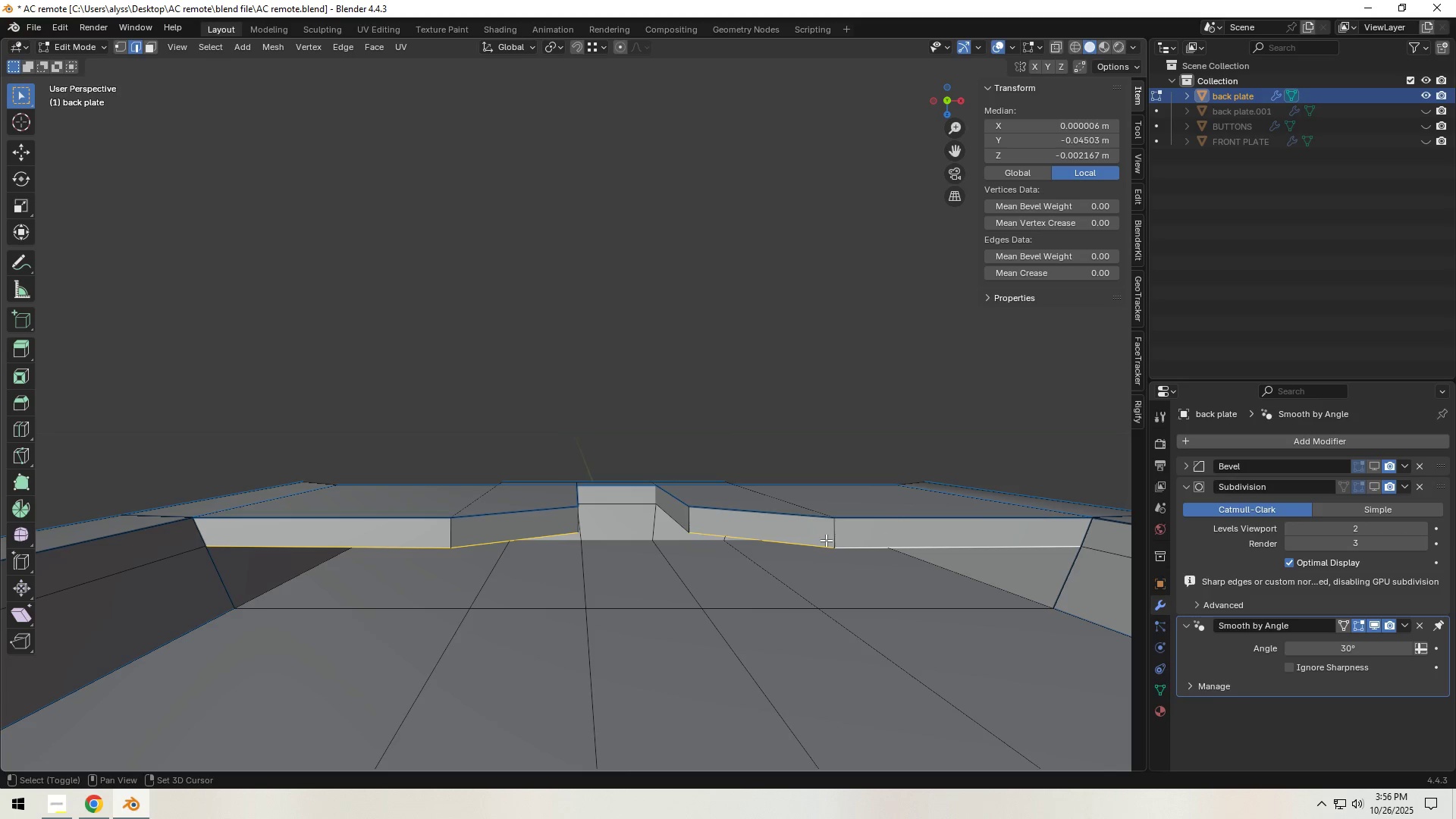 
hold_key(key=ShiftLeft, duration=0.72)
left_click([676, 520])
 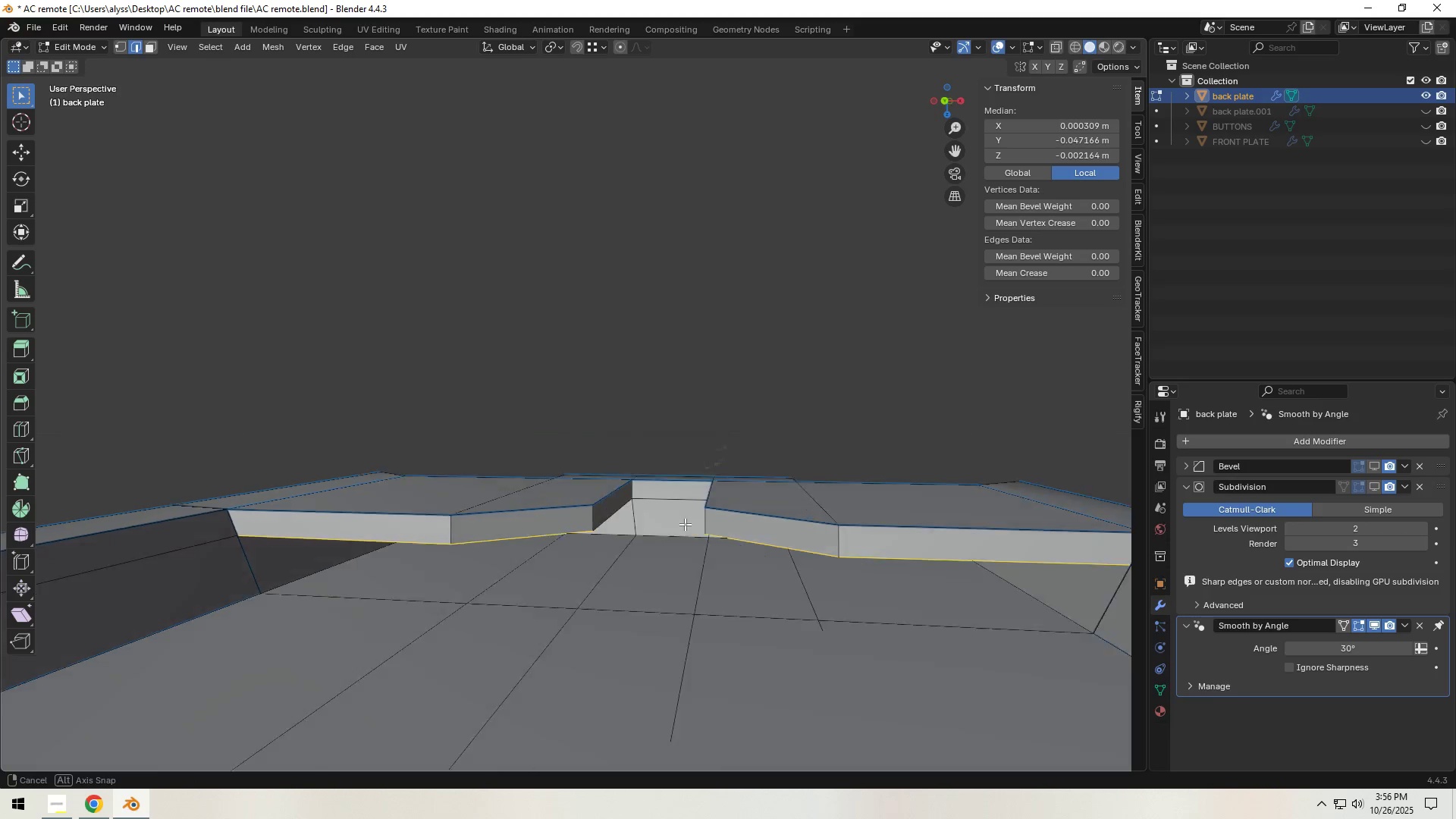 
hold_key(key=ShiftLeft, duration=0.61)
left_click([622, 518])
 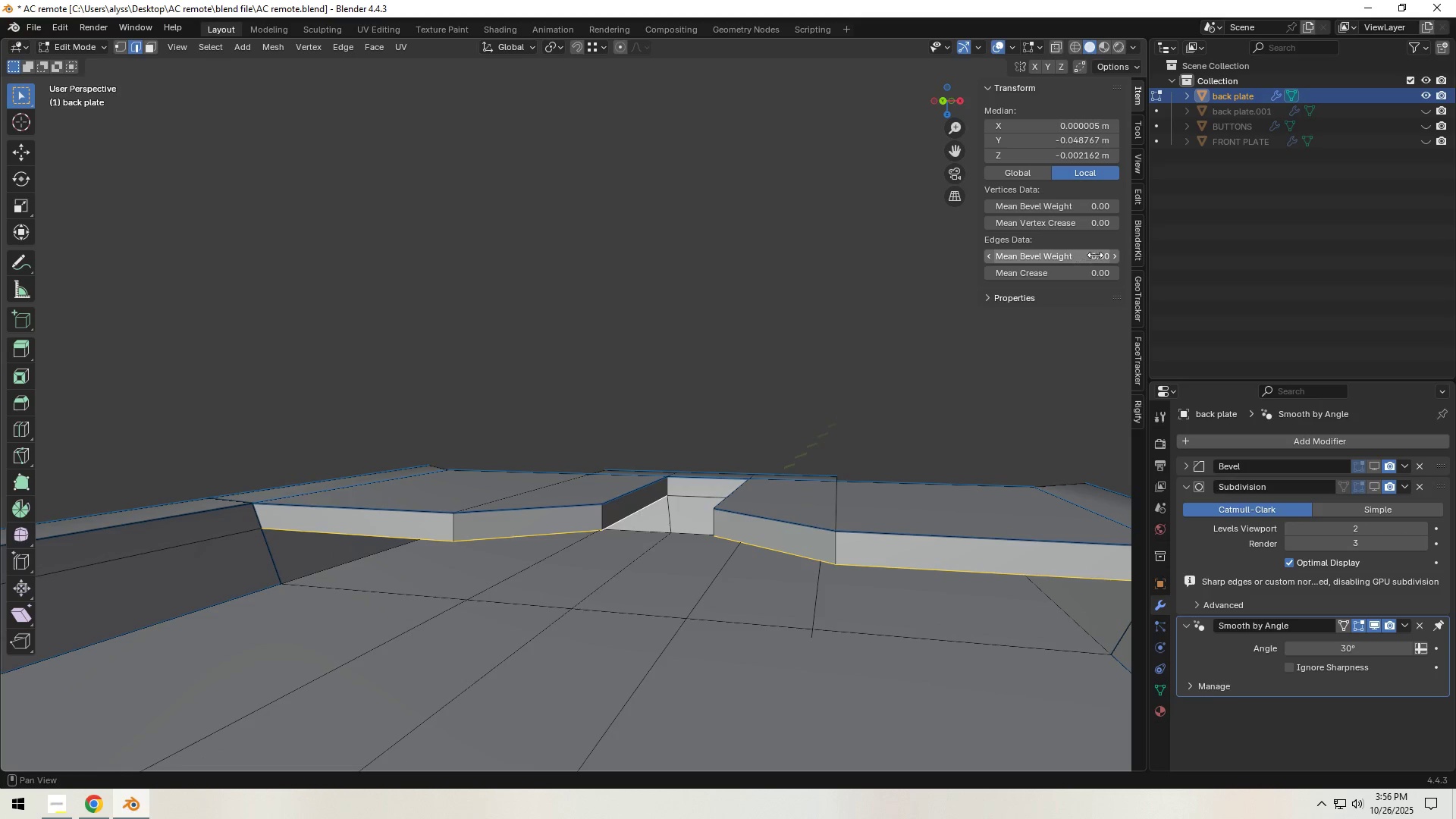 
left_click([1087, 256])
 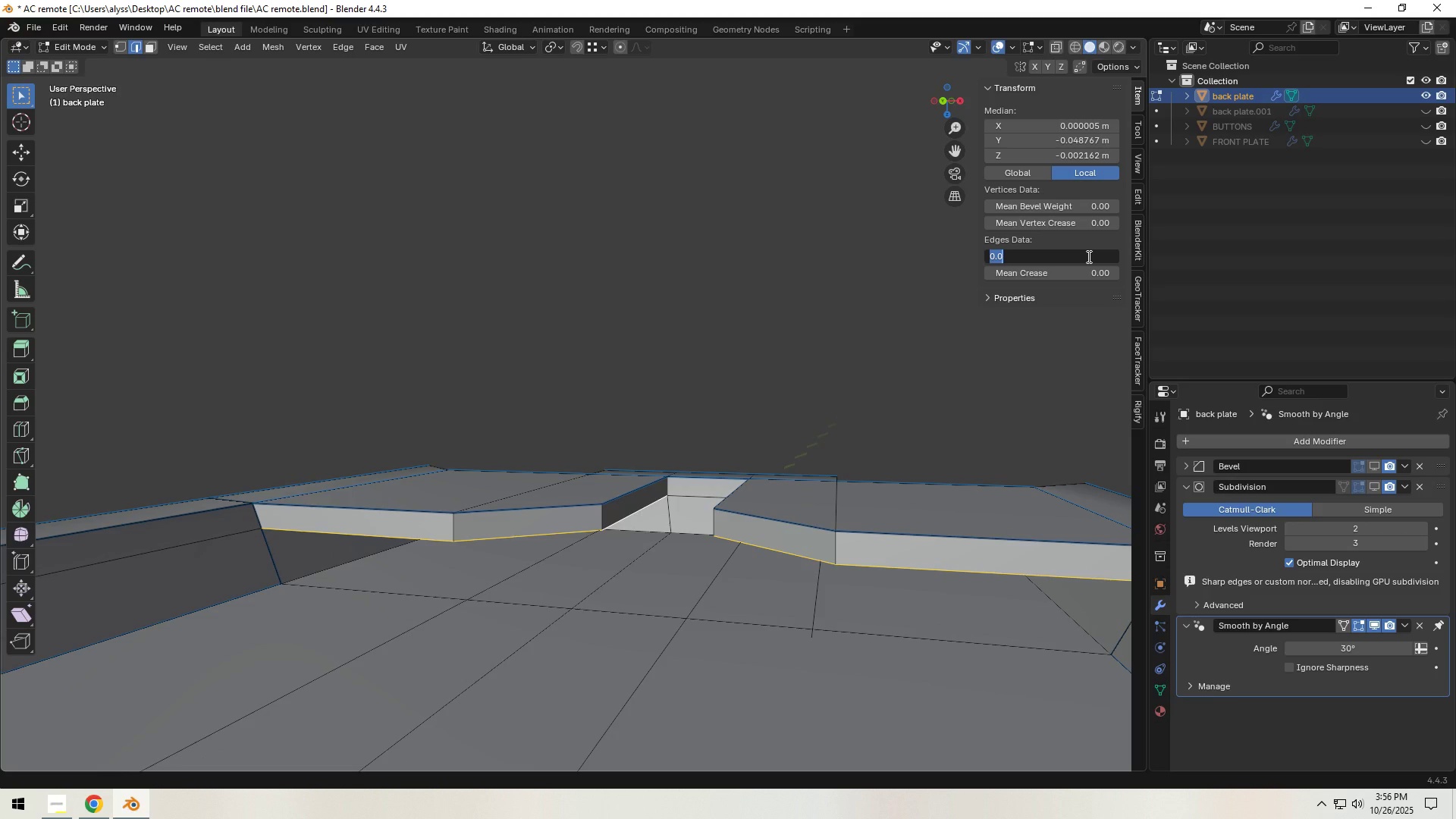 
key(NumpadDecimal)
 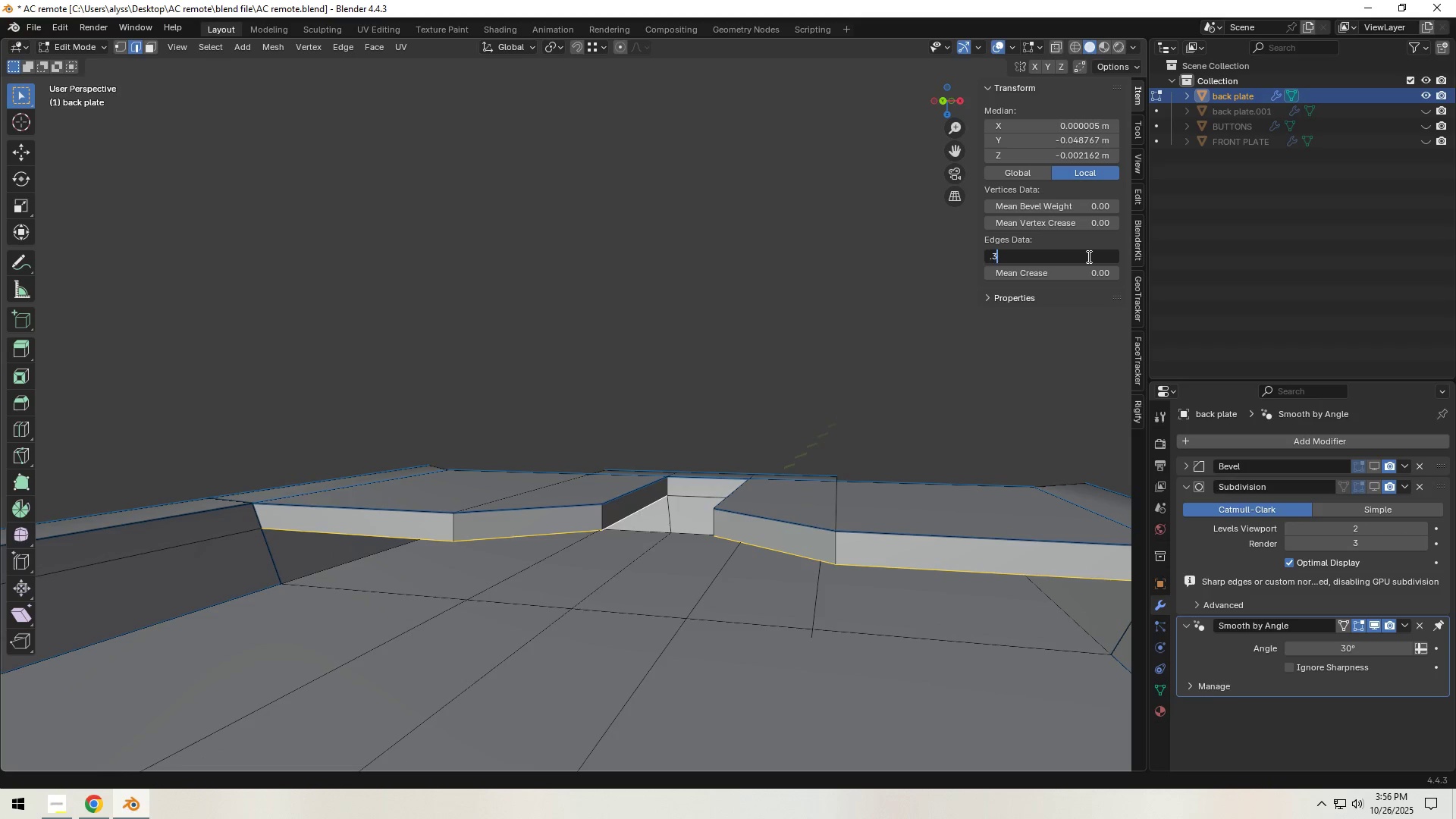 
key(Numpad3)
 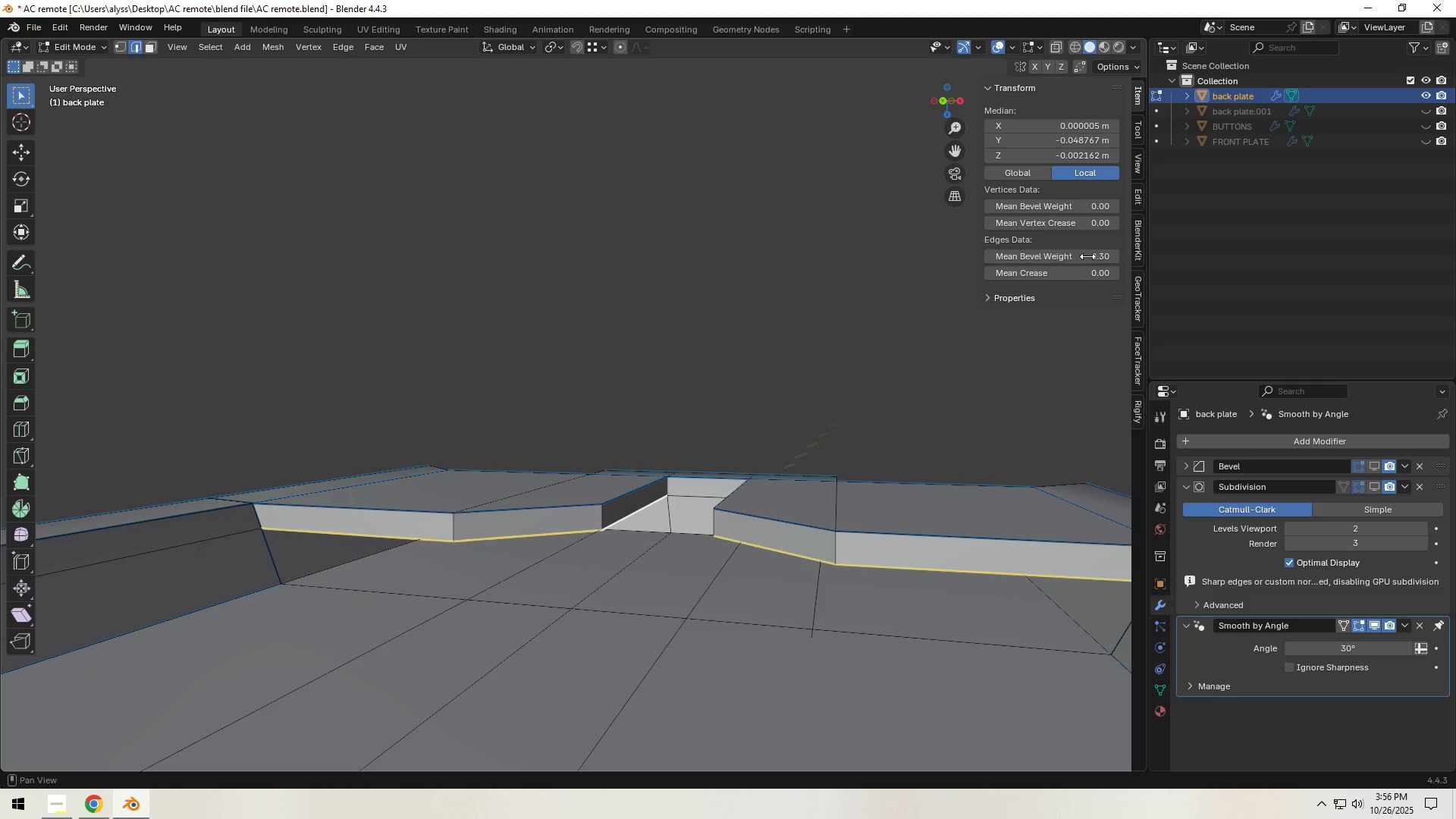 
key(NumpadEnter)
 